 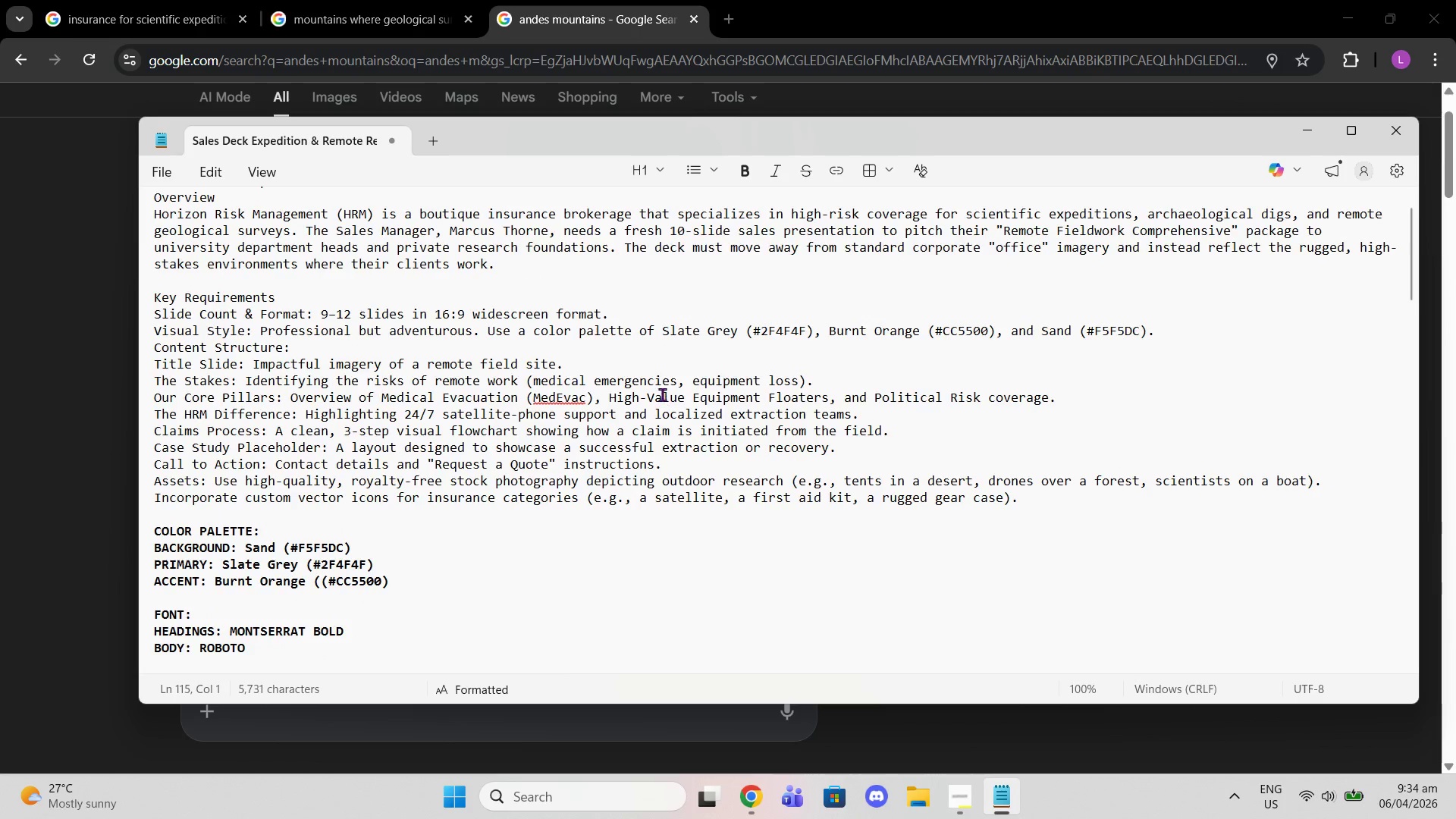 
left_click_drag(start_coordinate=[158, 465], to_coordinate=[648, 464])
 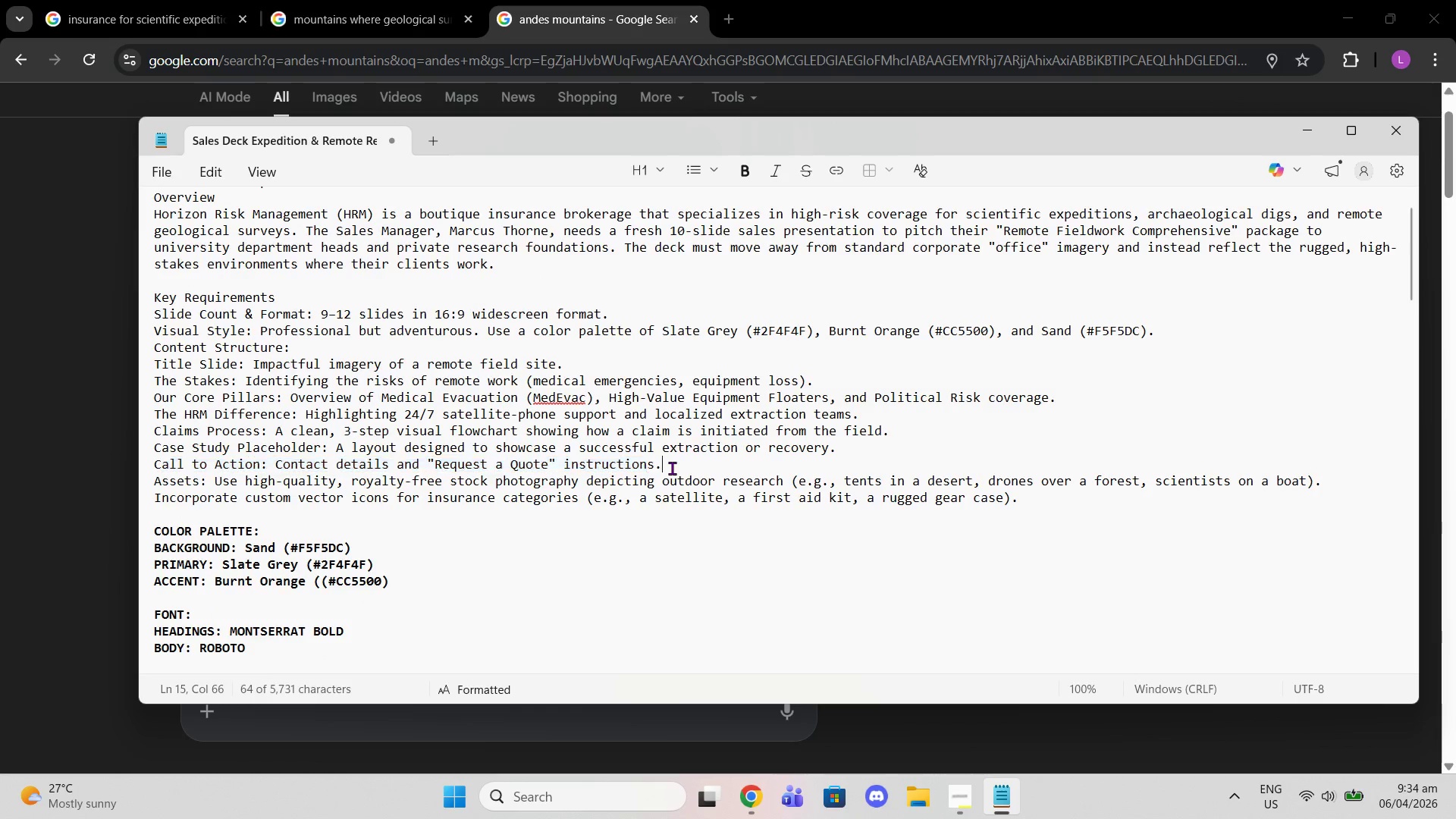 
left_click_drag(start_coordinate=[672, 468], to_coordinate=[89, 463])
 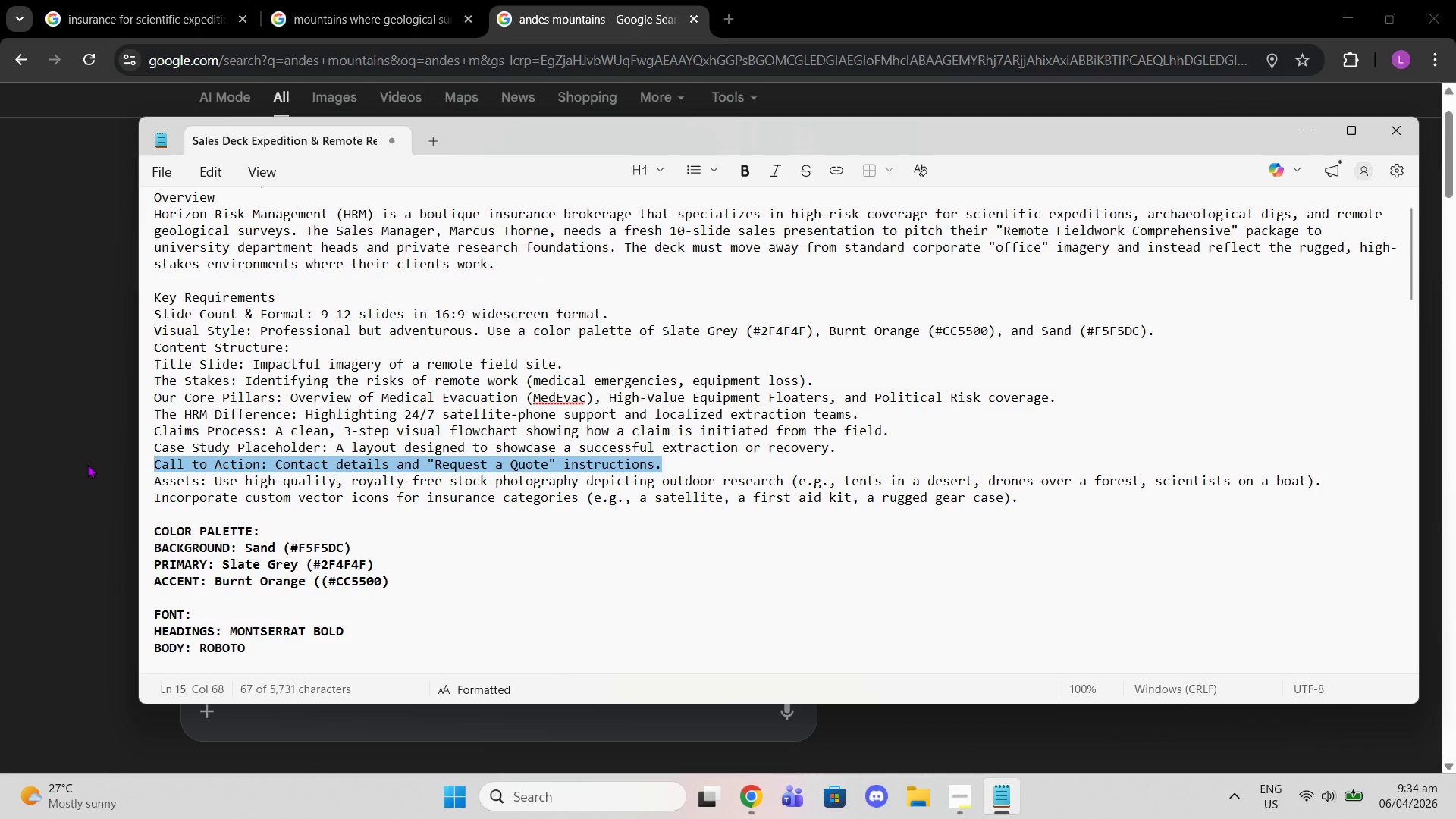 
key(Control+C)
 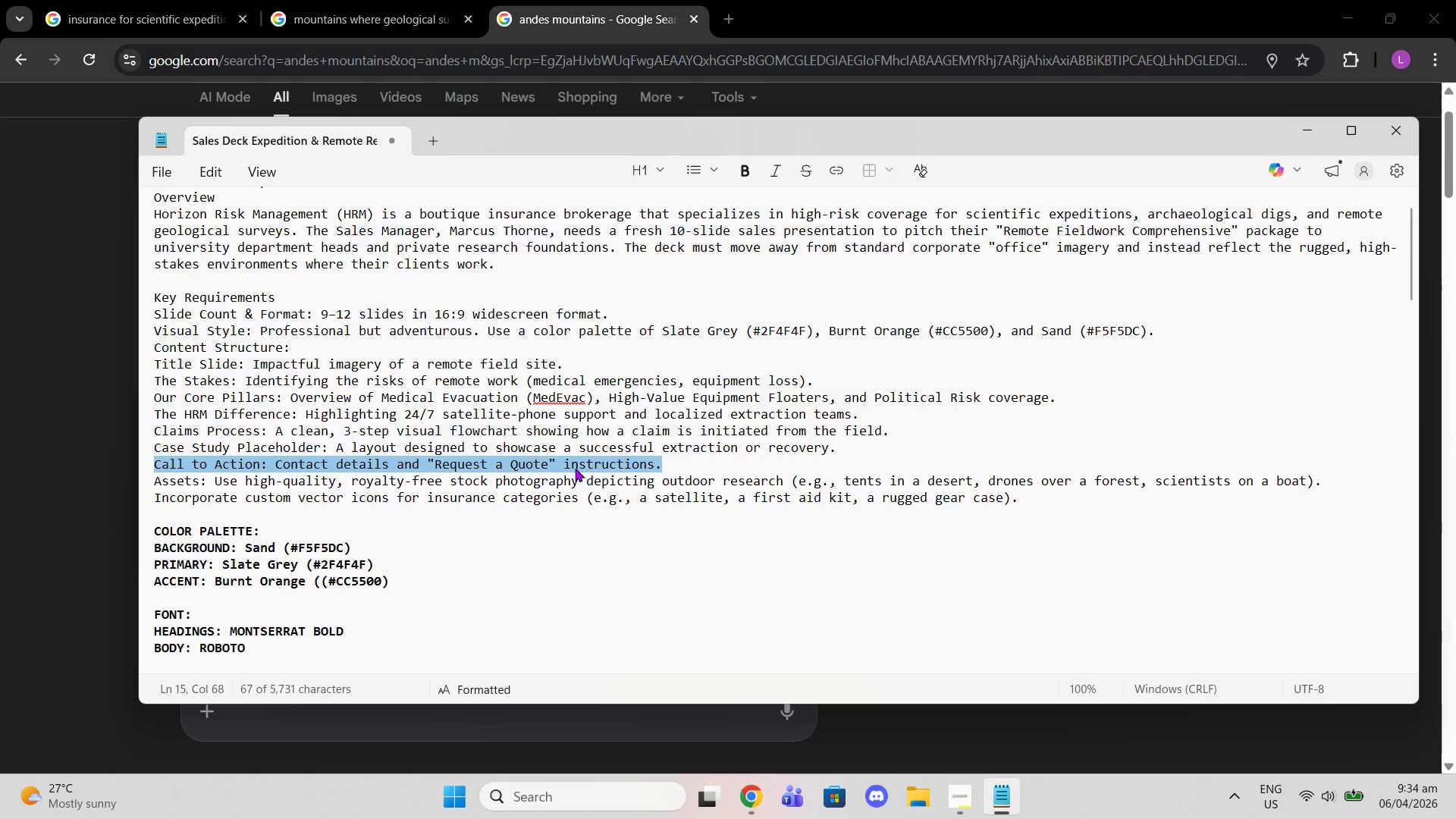 
scroll: coordinate [578, 485], scroll_direction: down, amount: 21.0
 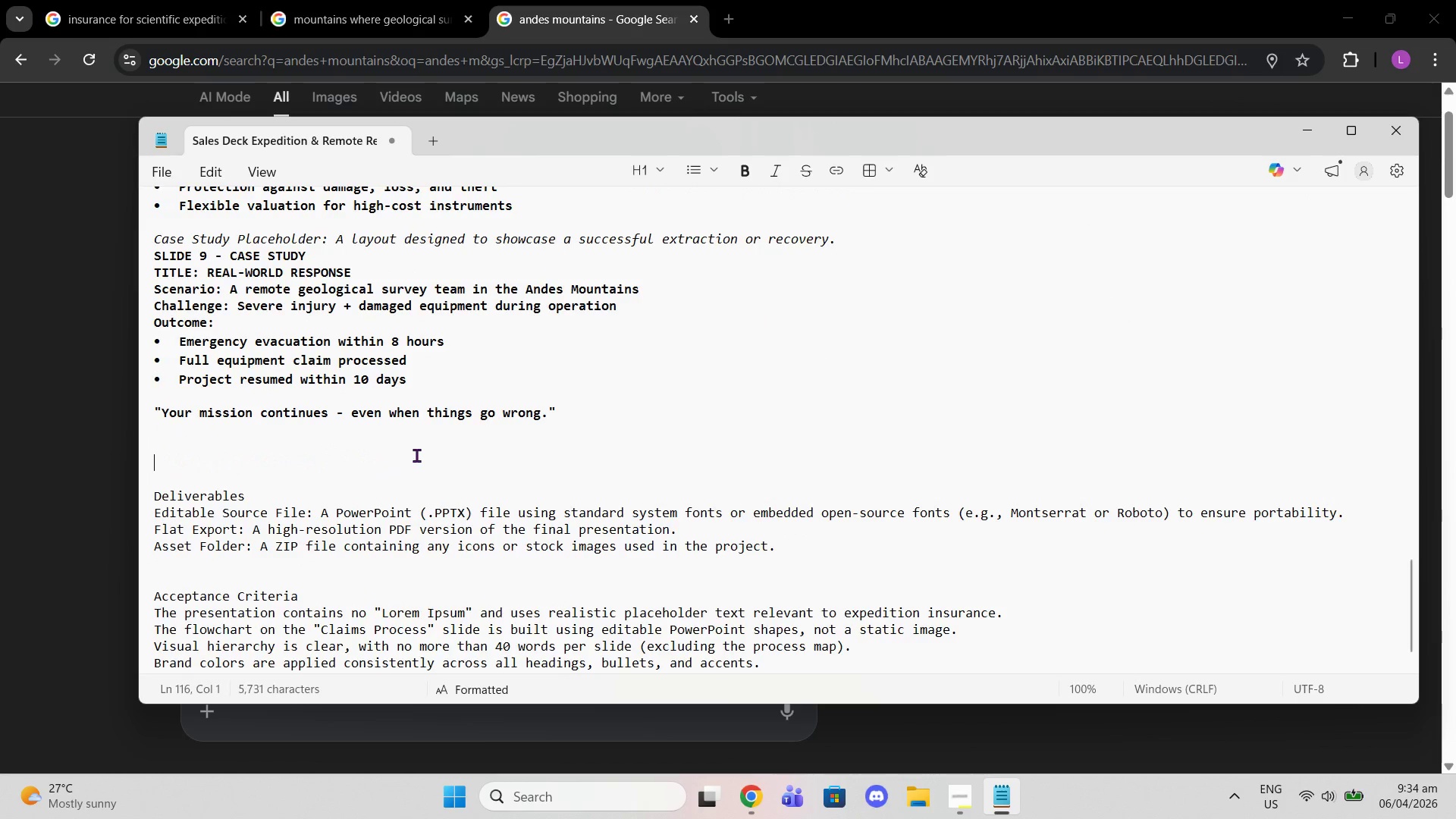 
double_click([401, 437])
 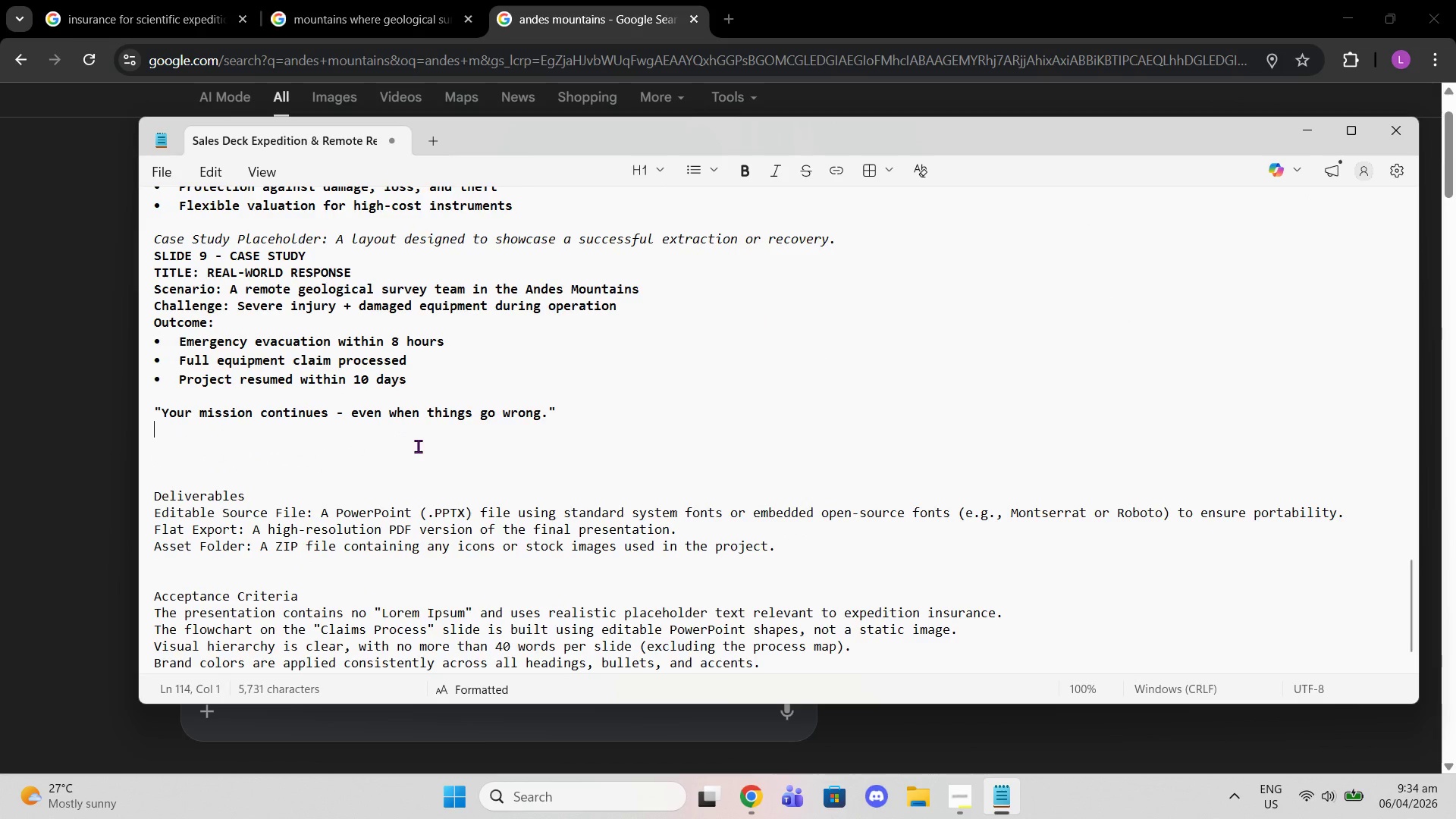 
key(Enter)
 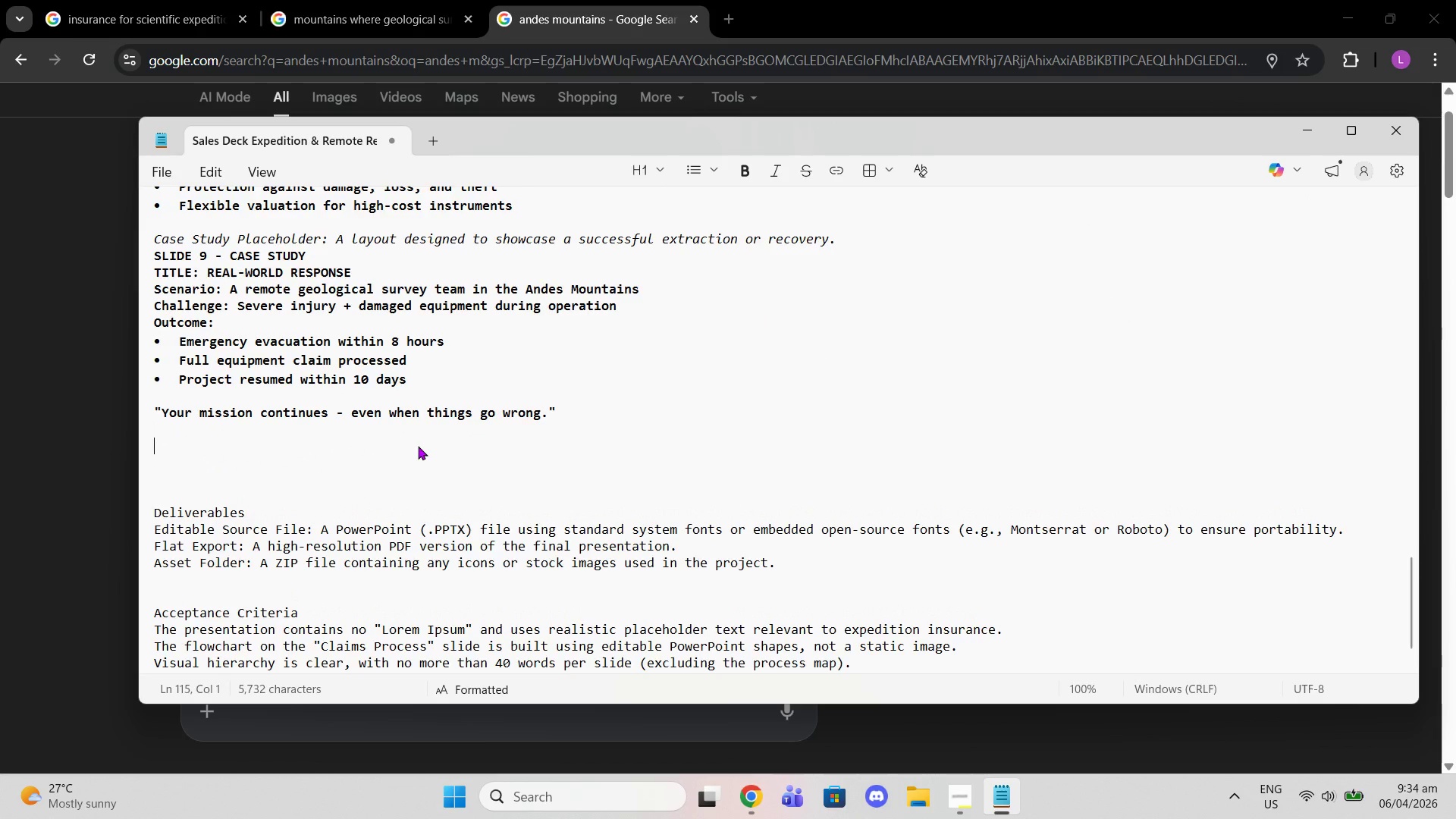 
key(Control+V)
 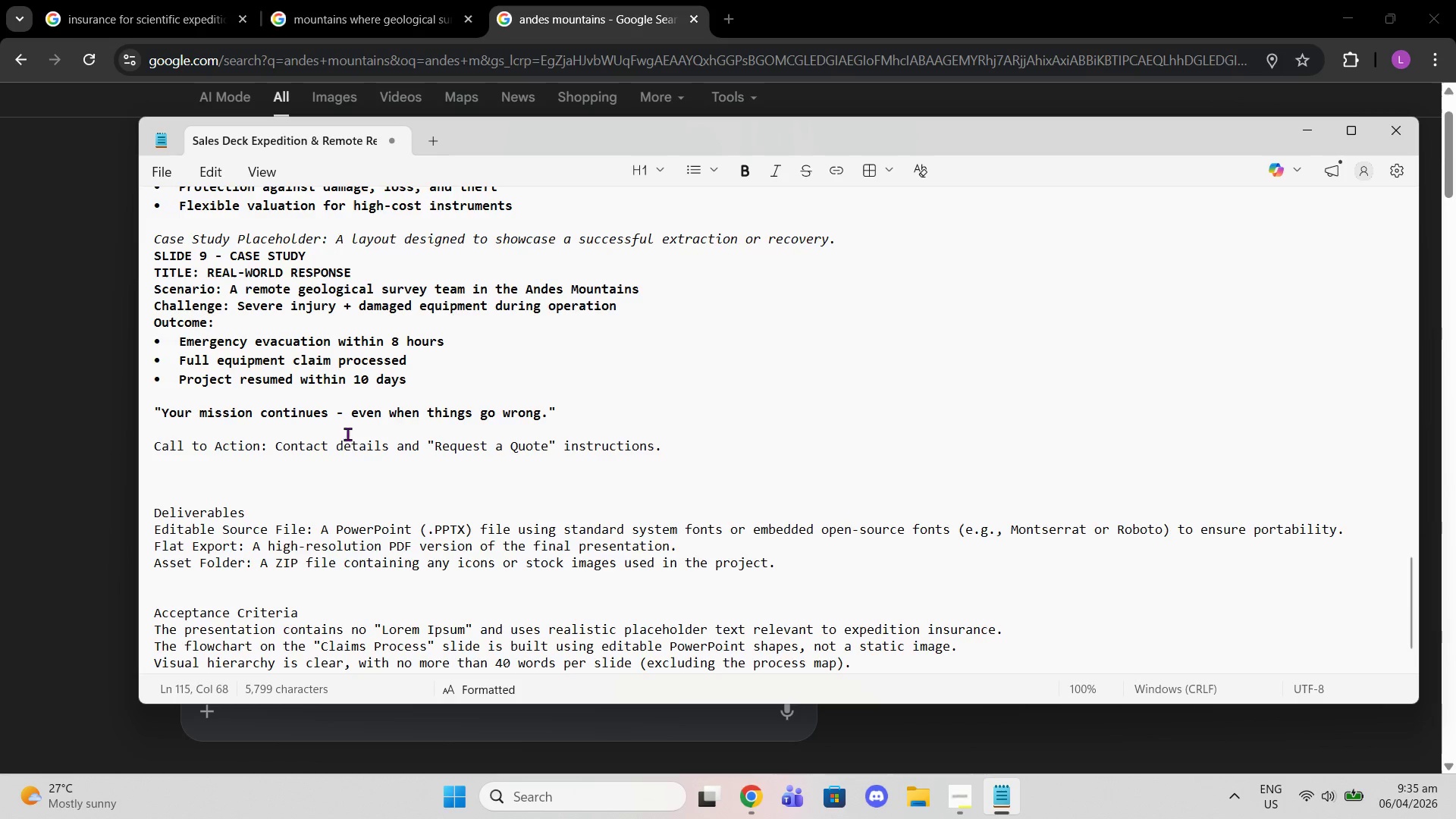 
double_click([357, 457])
 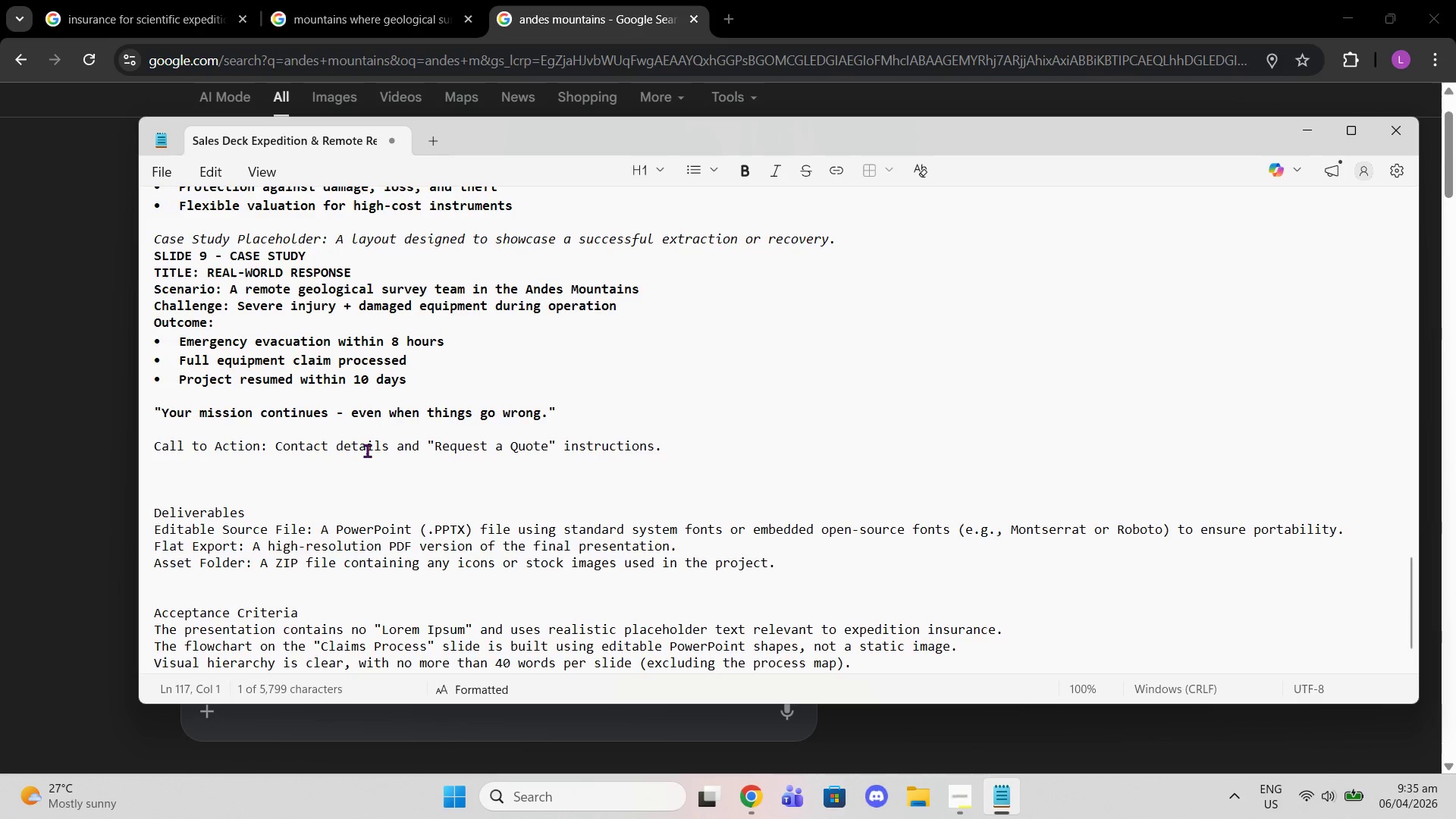 
double_click([367, 451])
 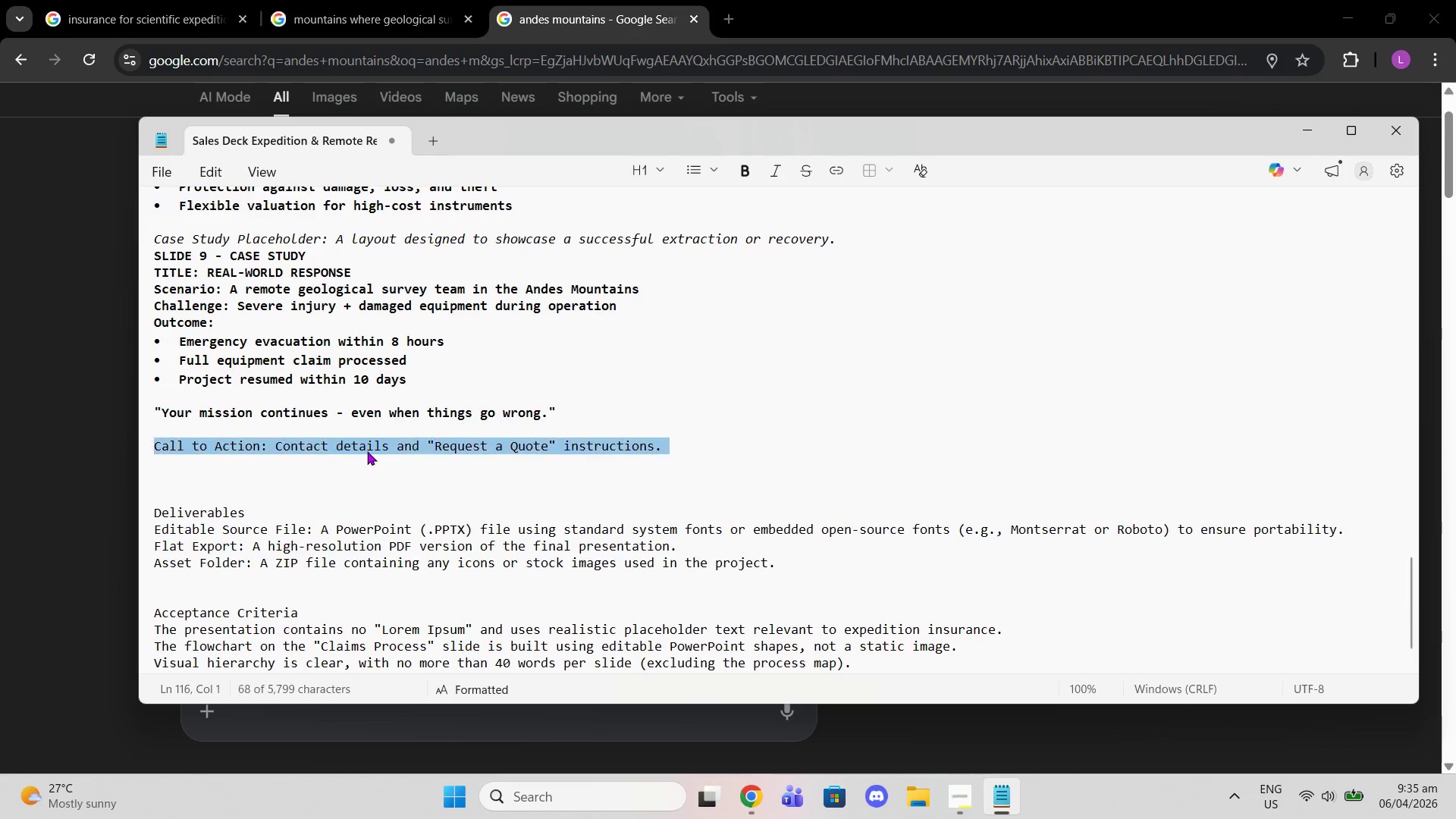 
triple_click([367, 451])
 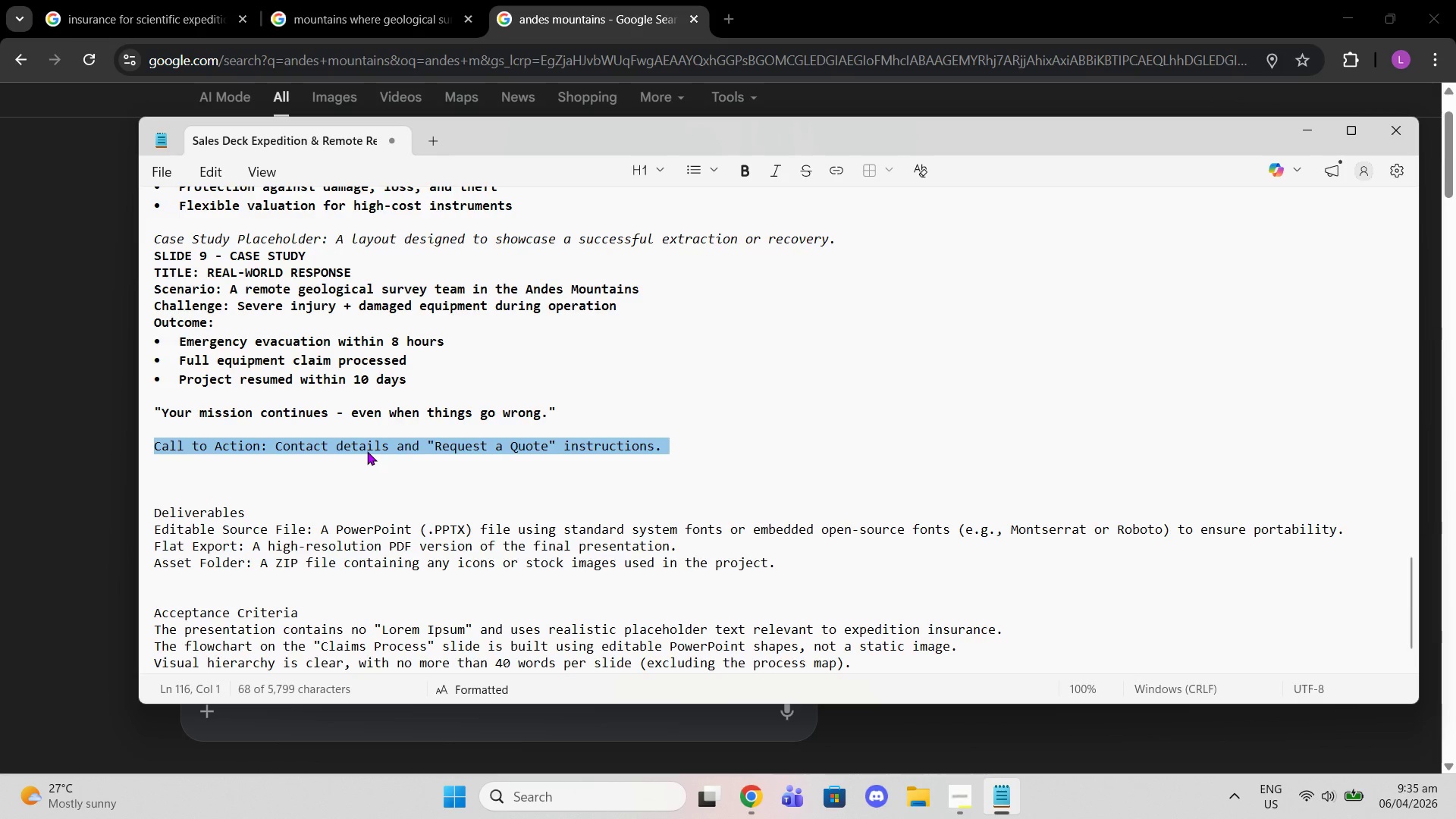 
key(Shift+ShiftLeft)
 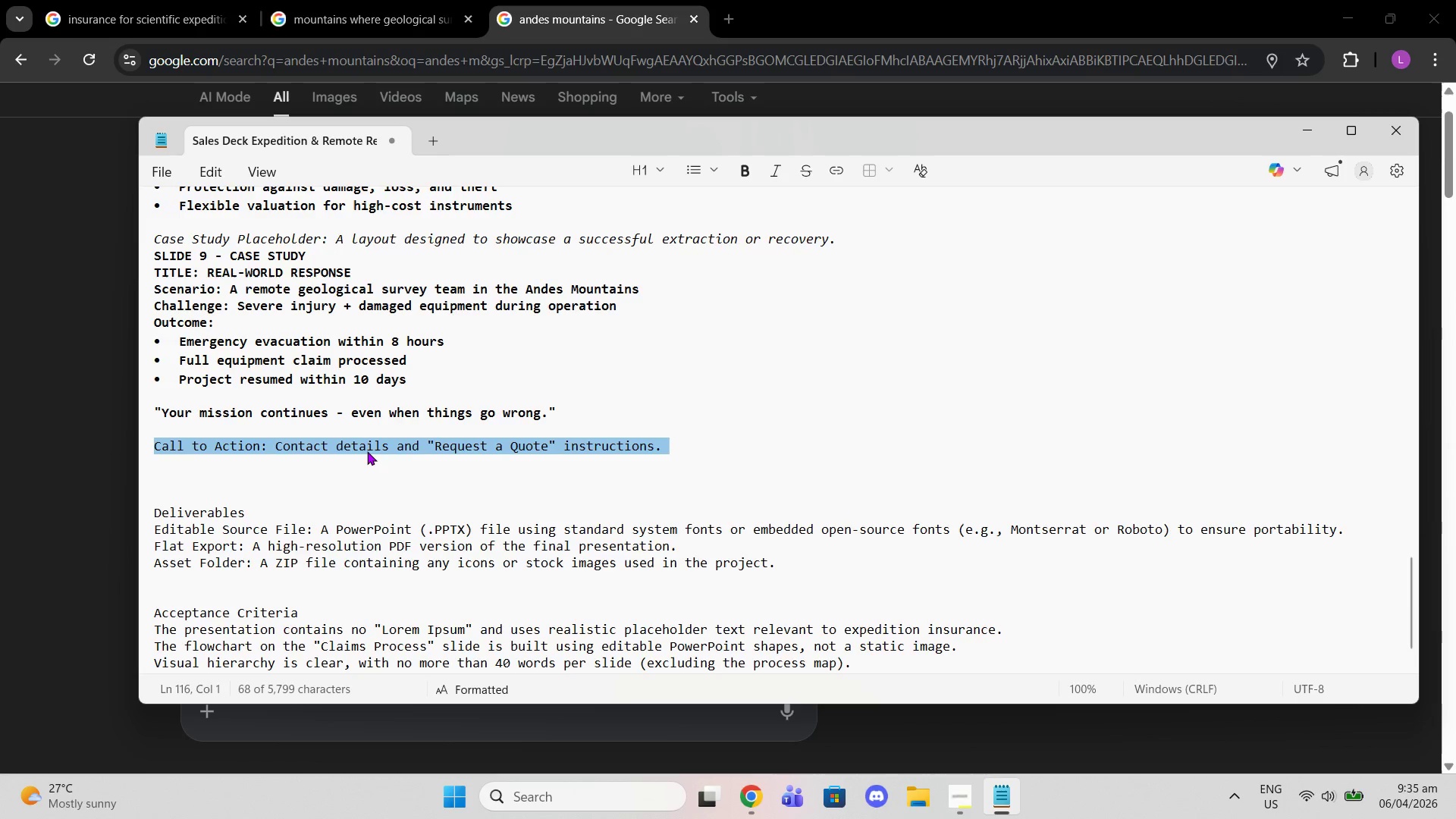 
key(Shift+I)
 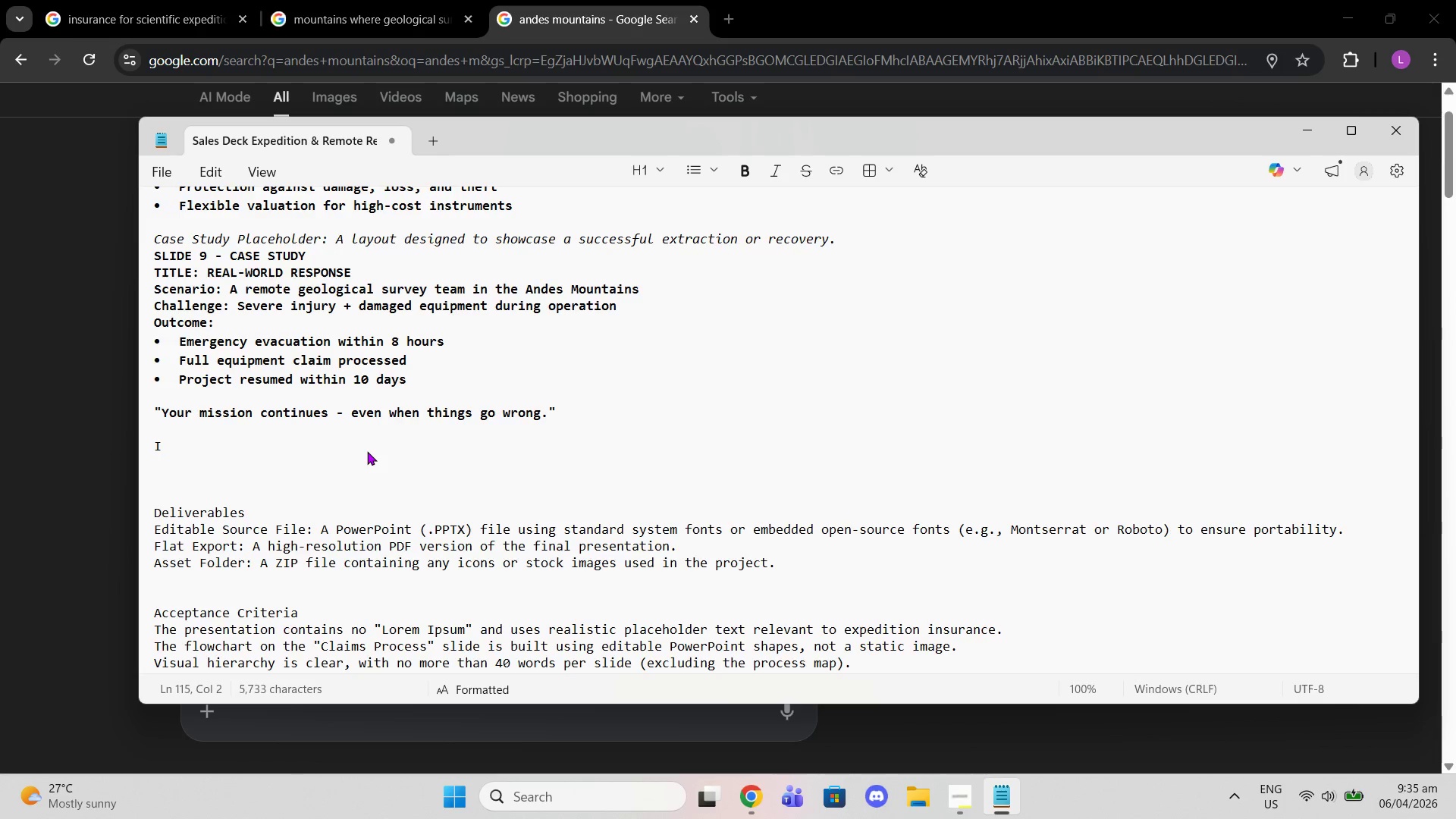 
key(Control+Z)
 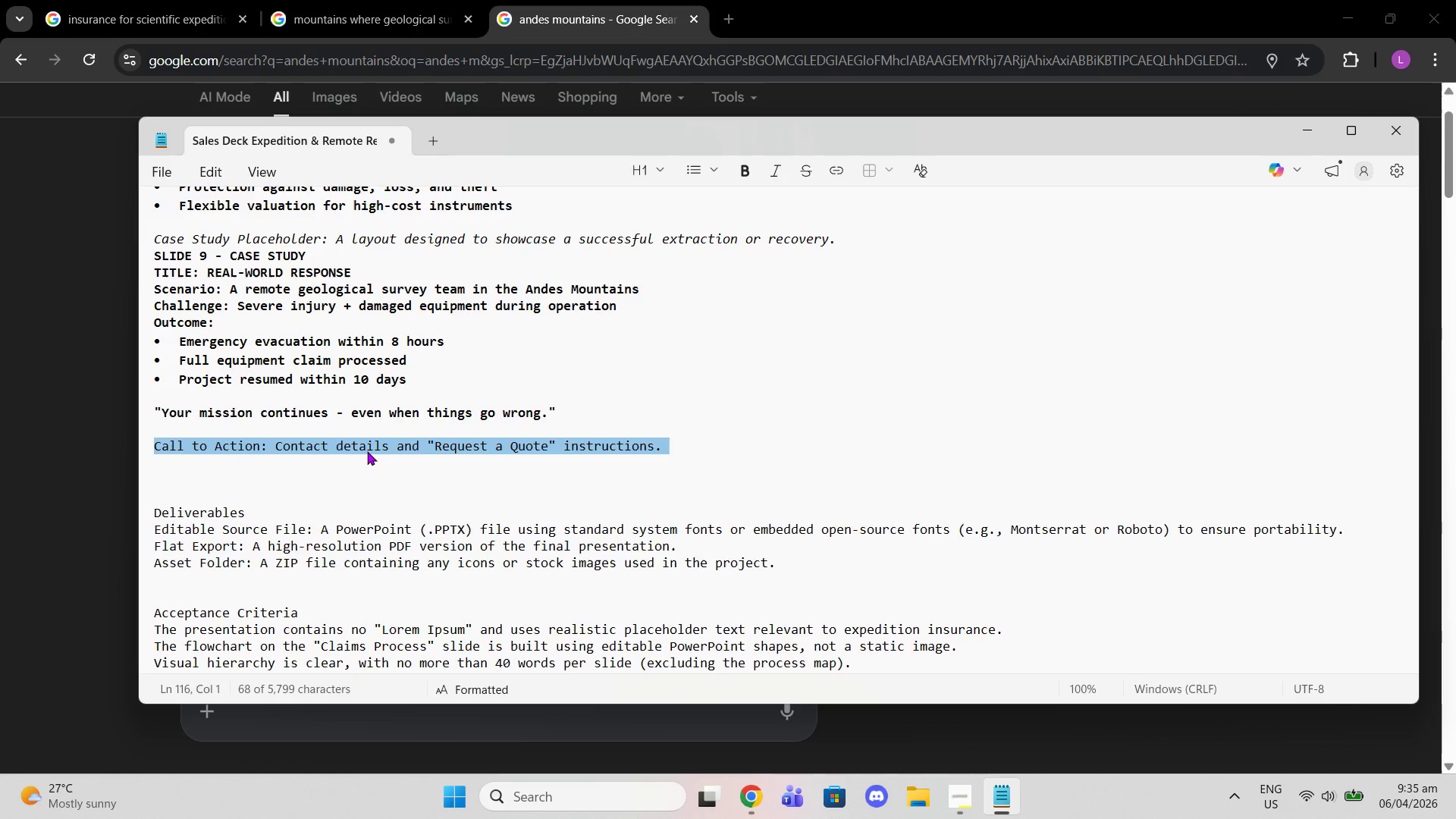 
key(Control+I)
 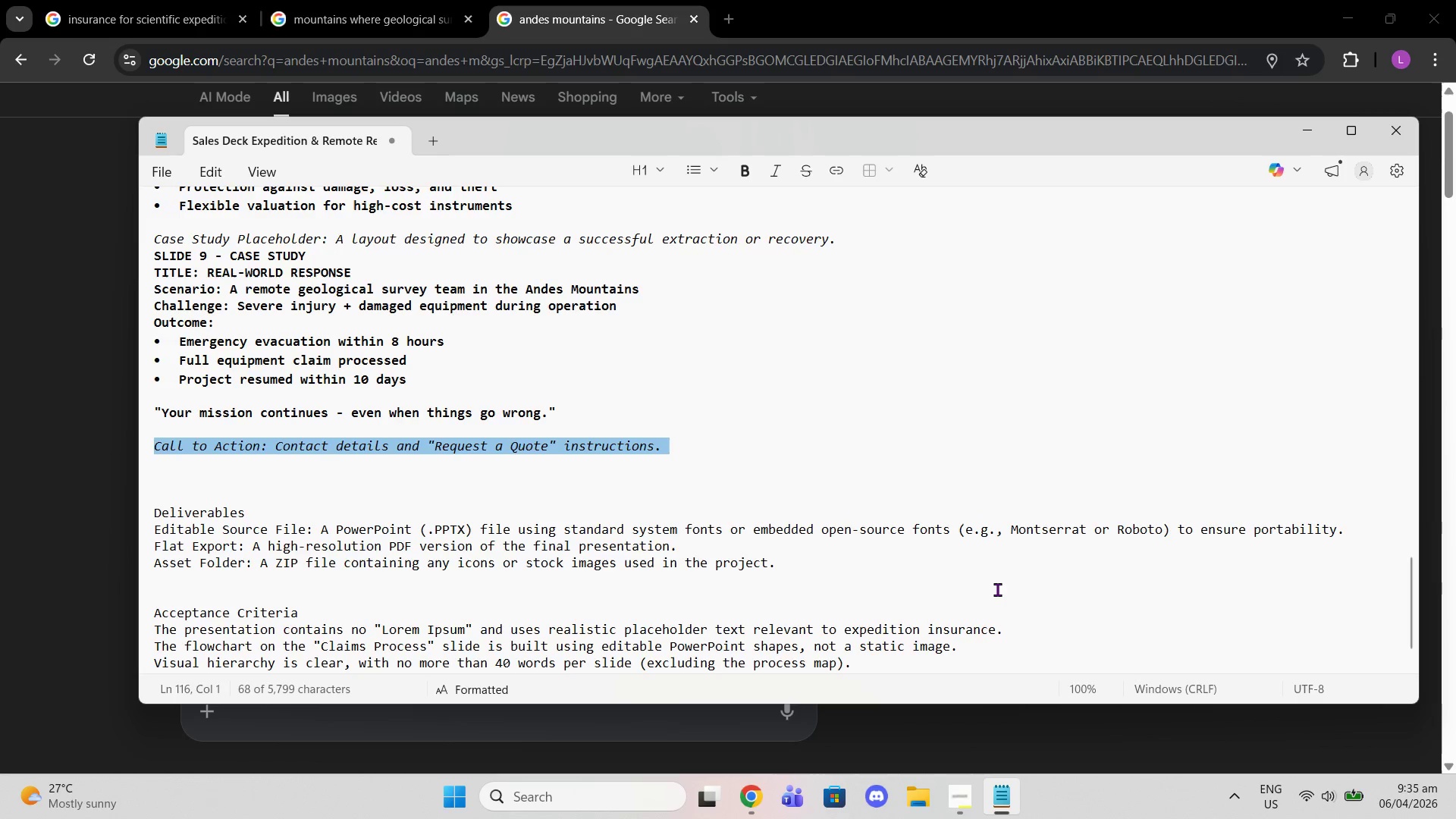 
wait(6.11)
 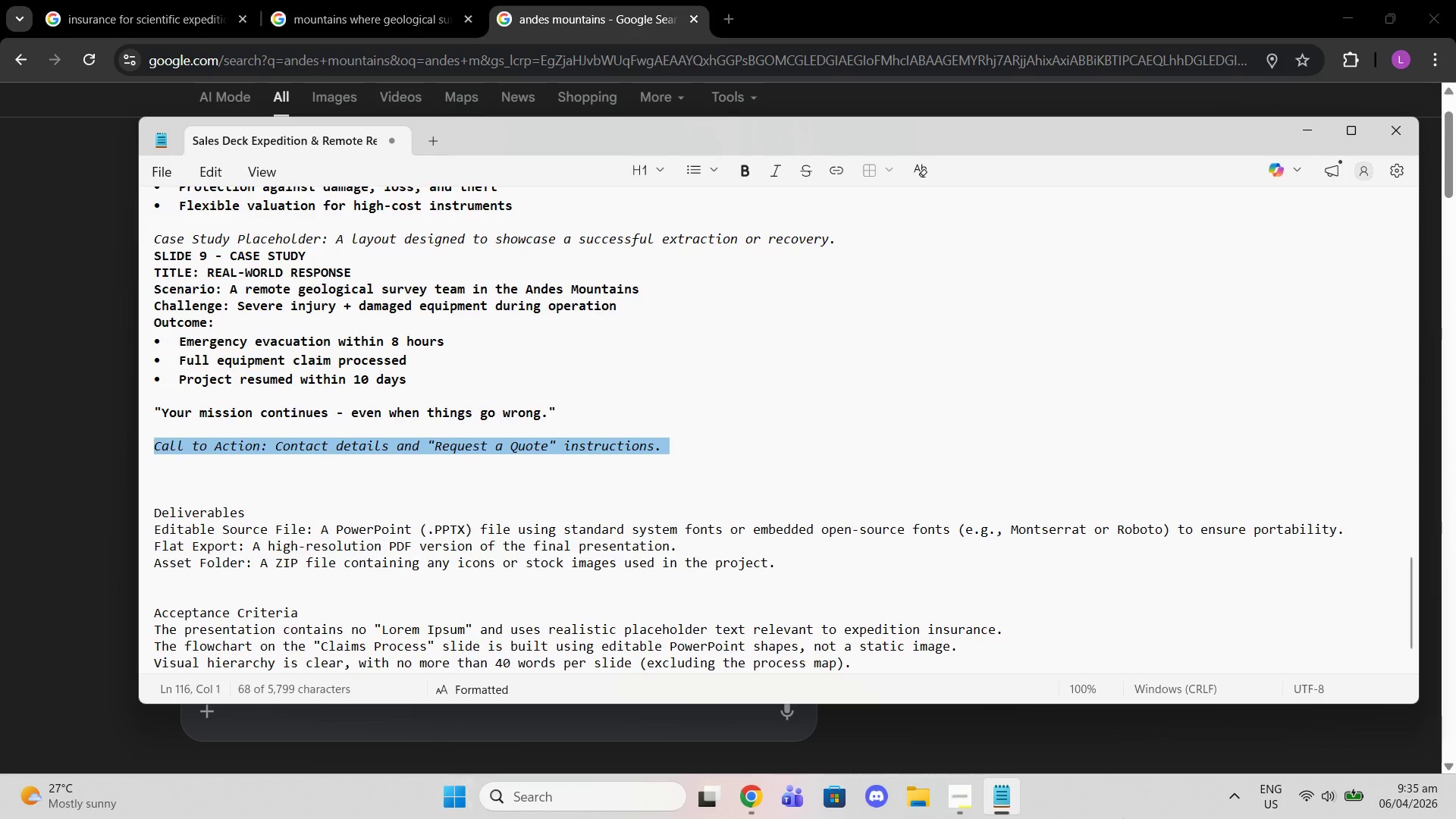 
triple_click([268, 471])
 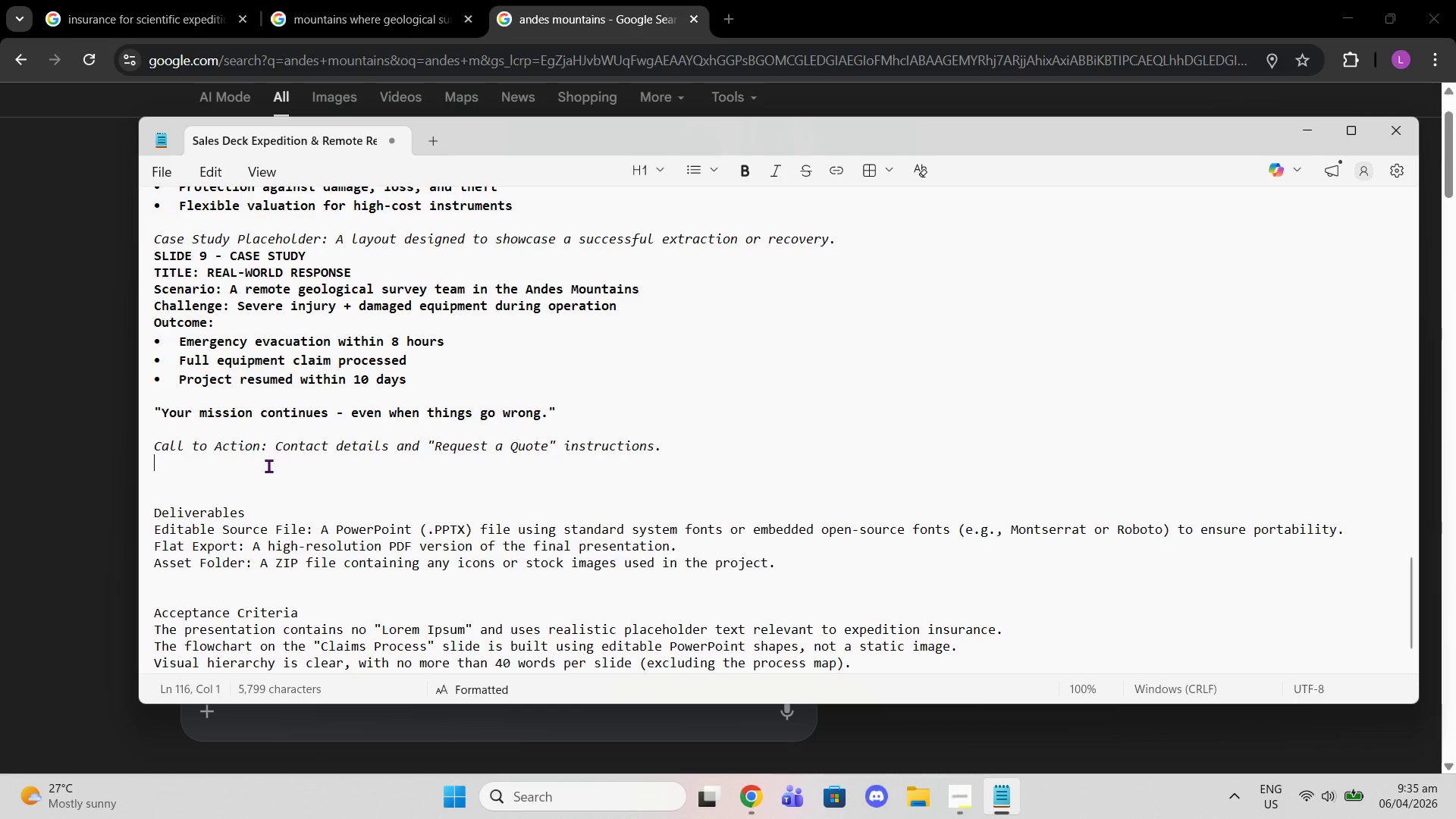 
triple_click([268, 466])
 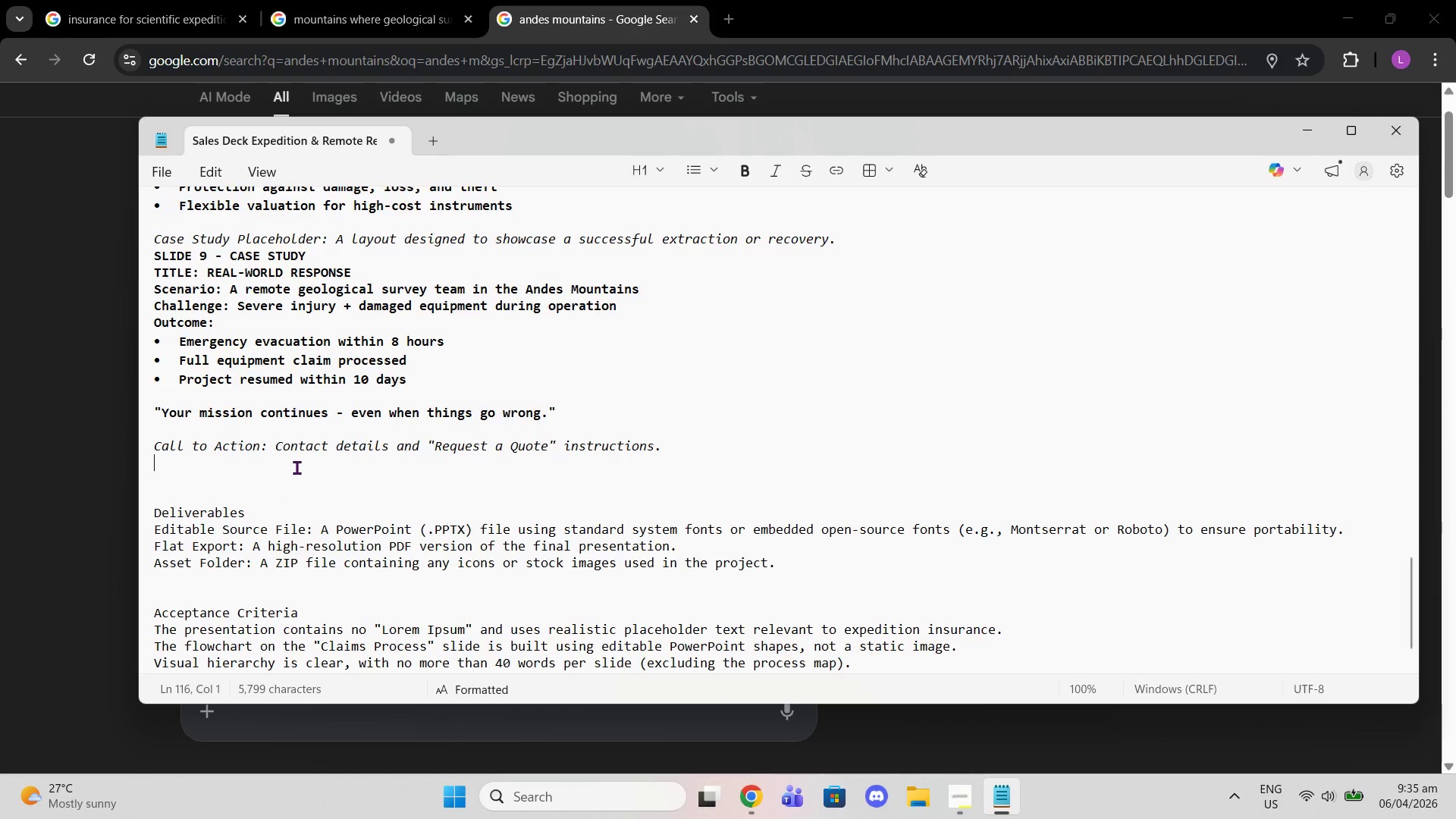 
hold_key(key=CapsLock, duration=2.98)
 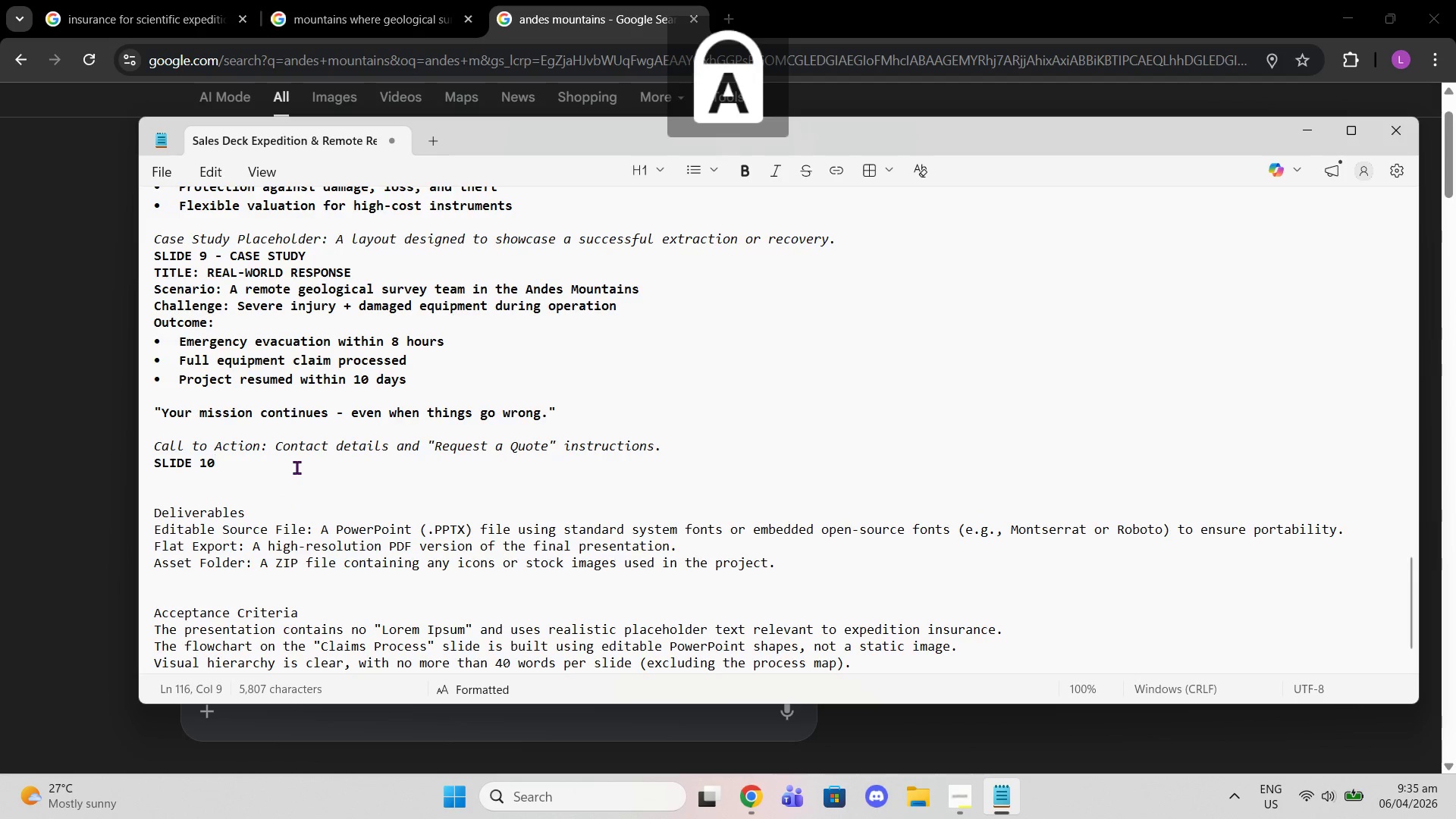 
type(slide 10 - CALL TO ACTIO)
key(Backspace)
key(Backspace)
key(Backspace)
key(Backspace)
key(Backspace)
key(Backspace)
key(Backspace)
key(Backspace)
key(Backspace)
key(Backspace)
key(Backspace)
key(Backspace)
key(Backspace)
type(call to action)
 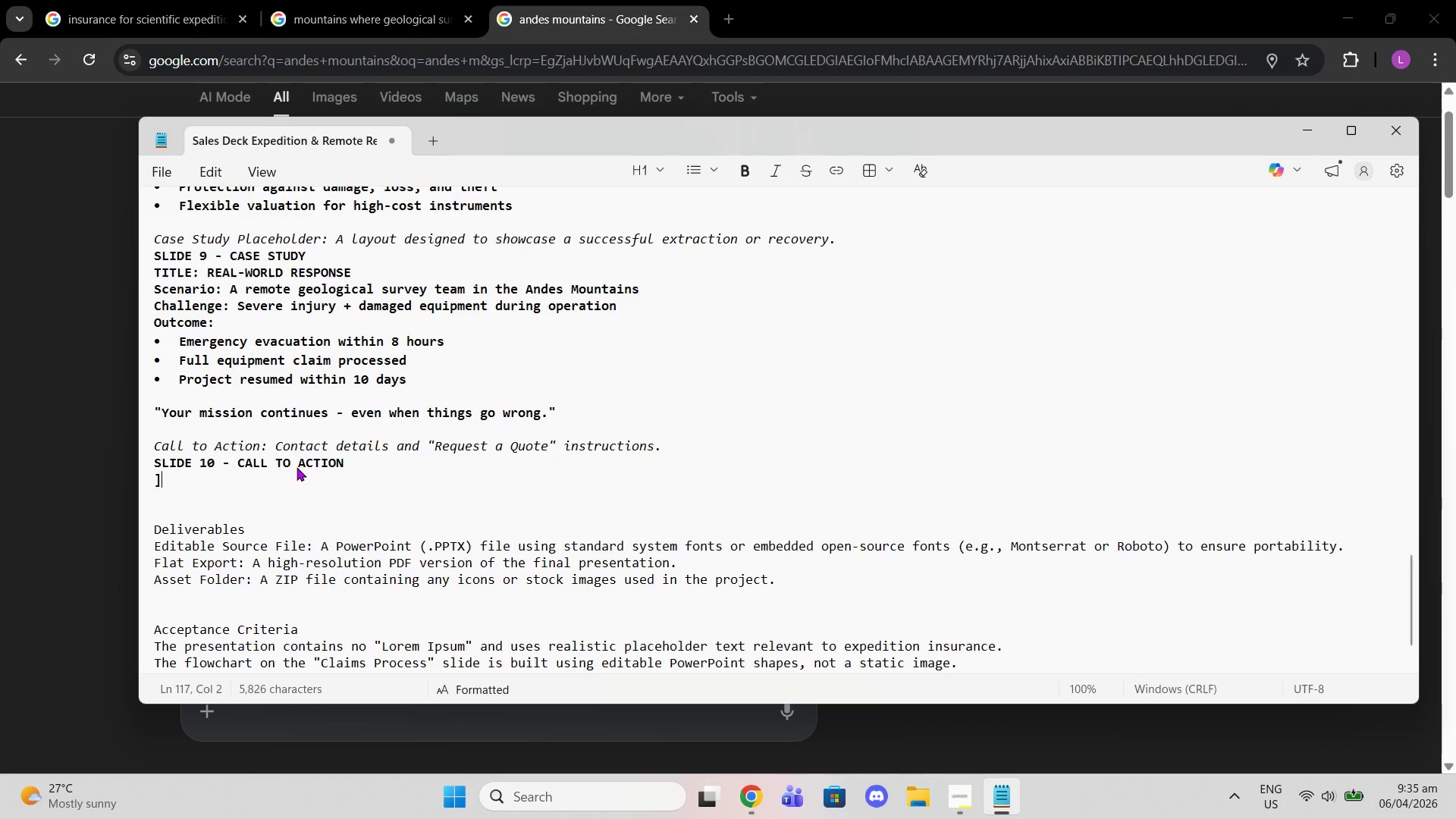 
 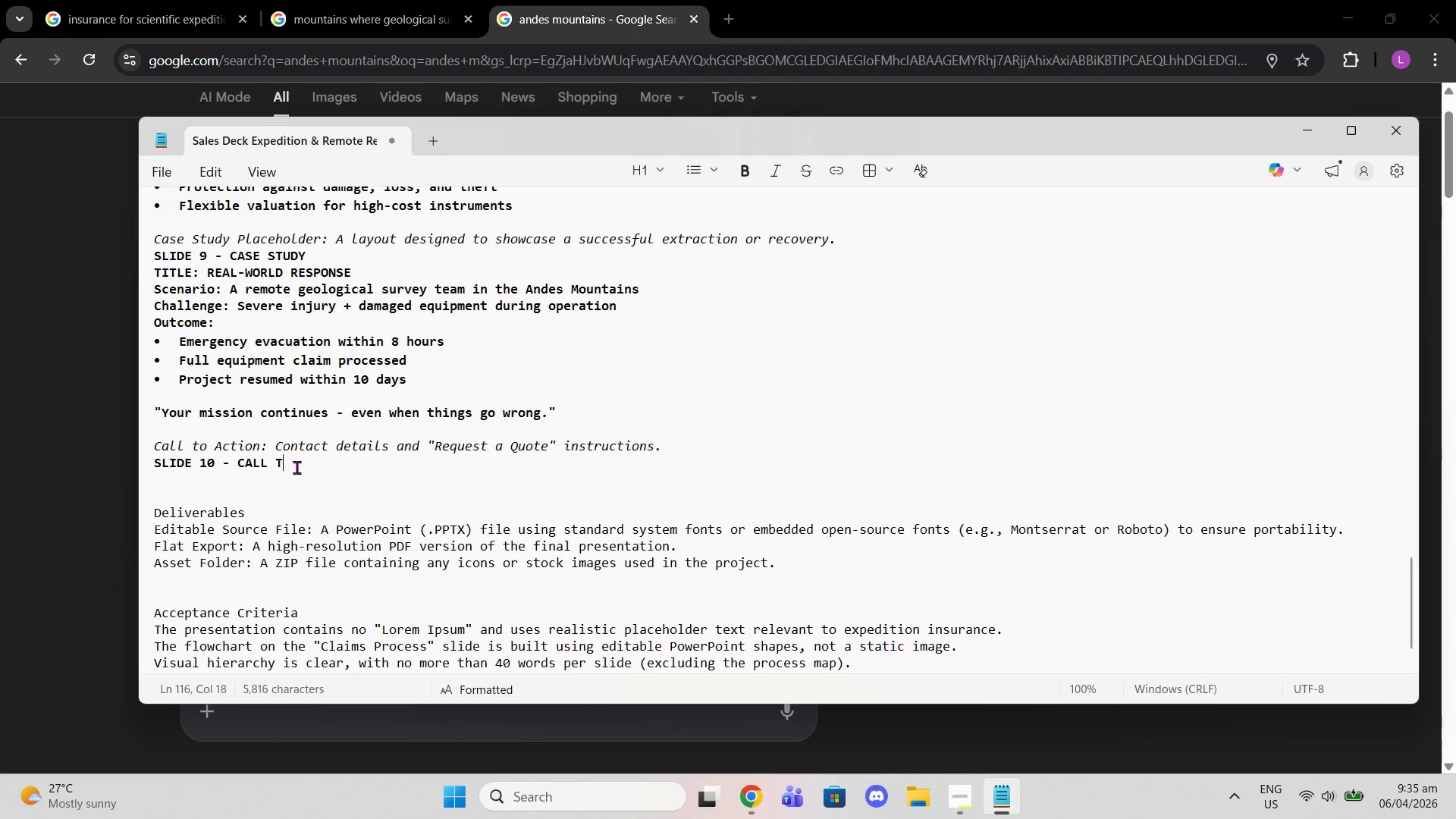 
key(BracketRight)
 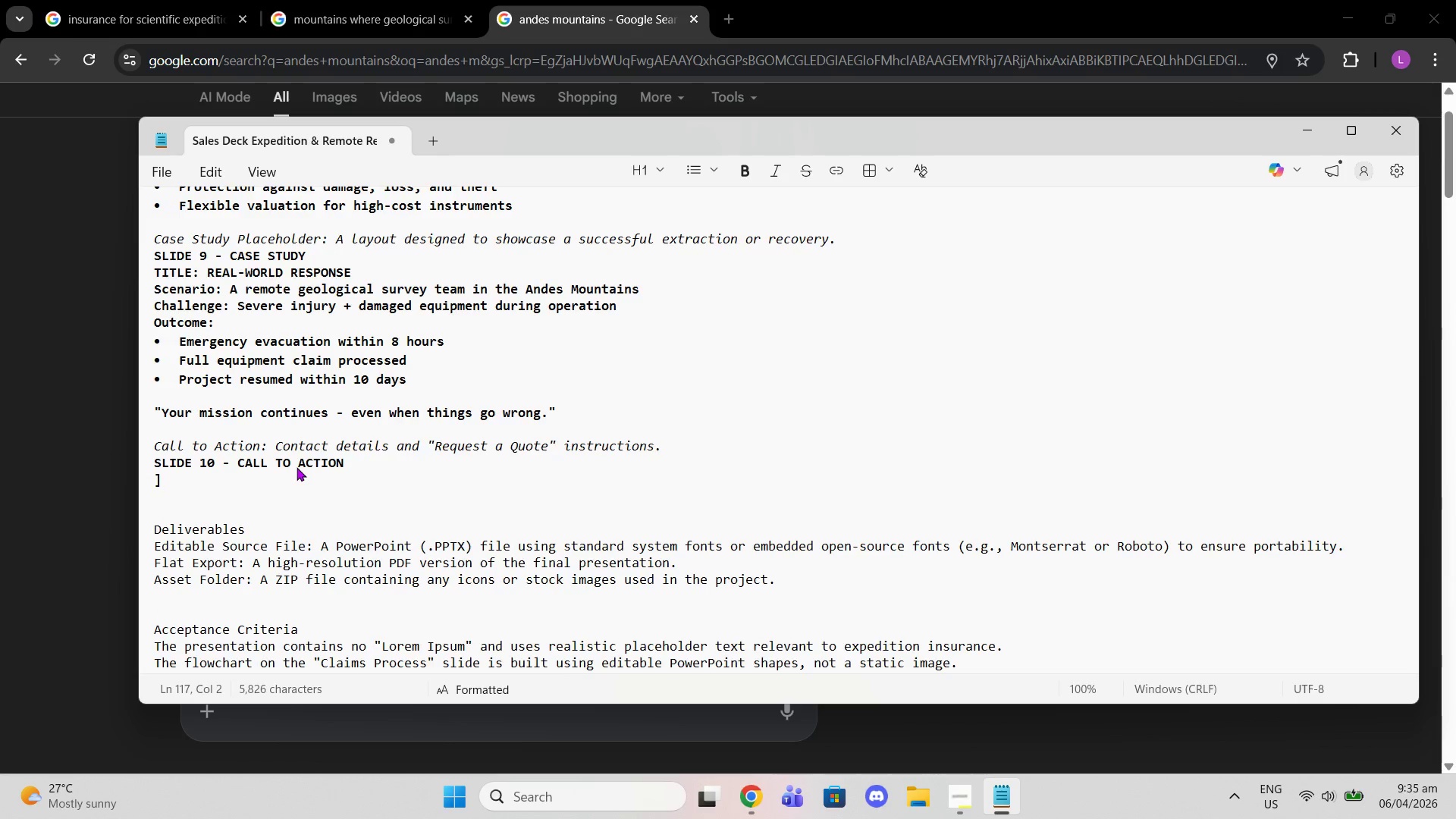 
key(Enter)
 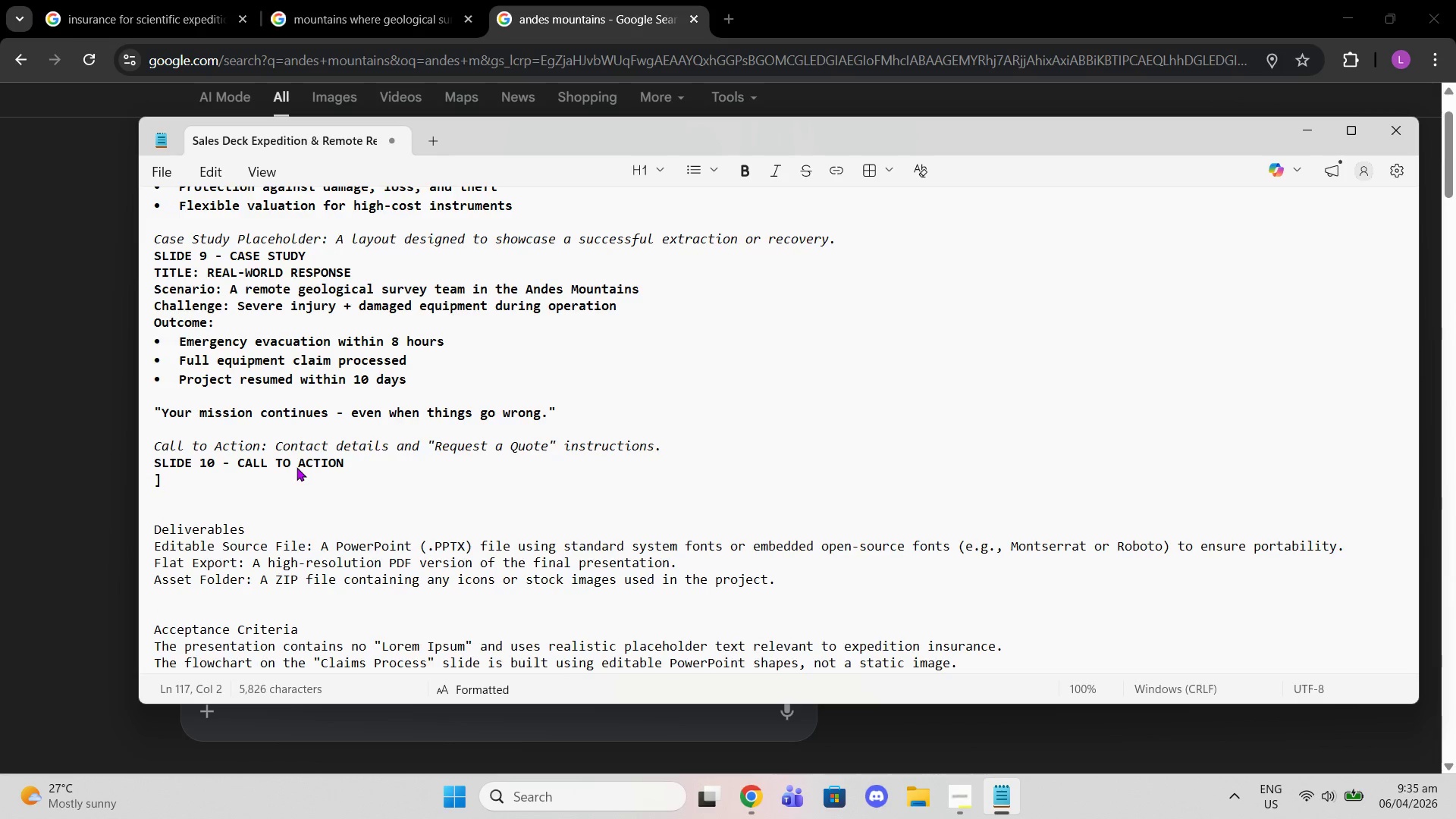 
key(Backspace)
 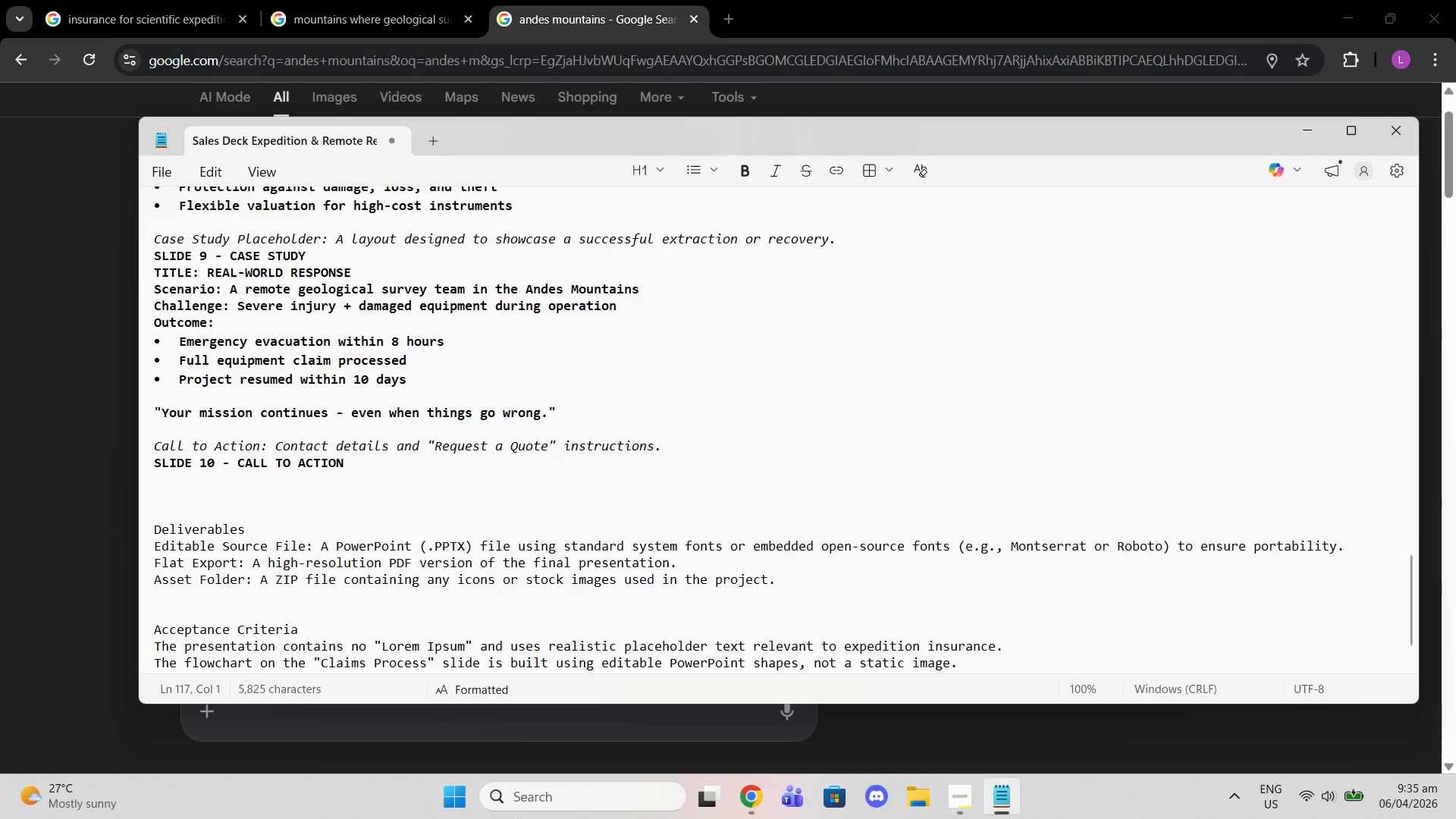 
wait(5.17)
 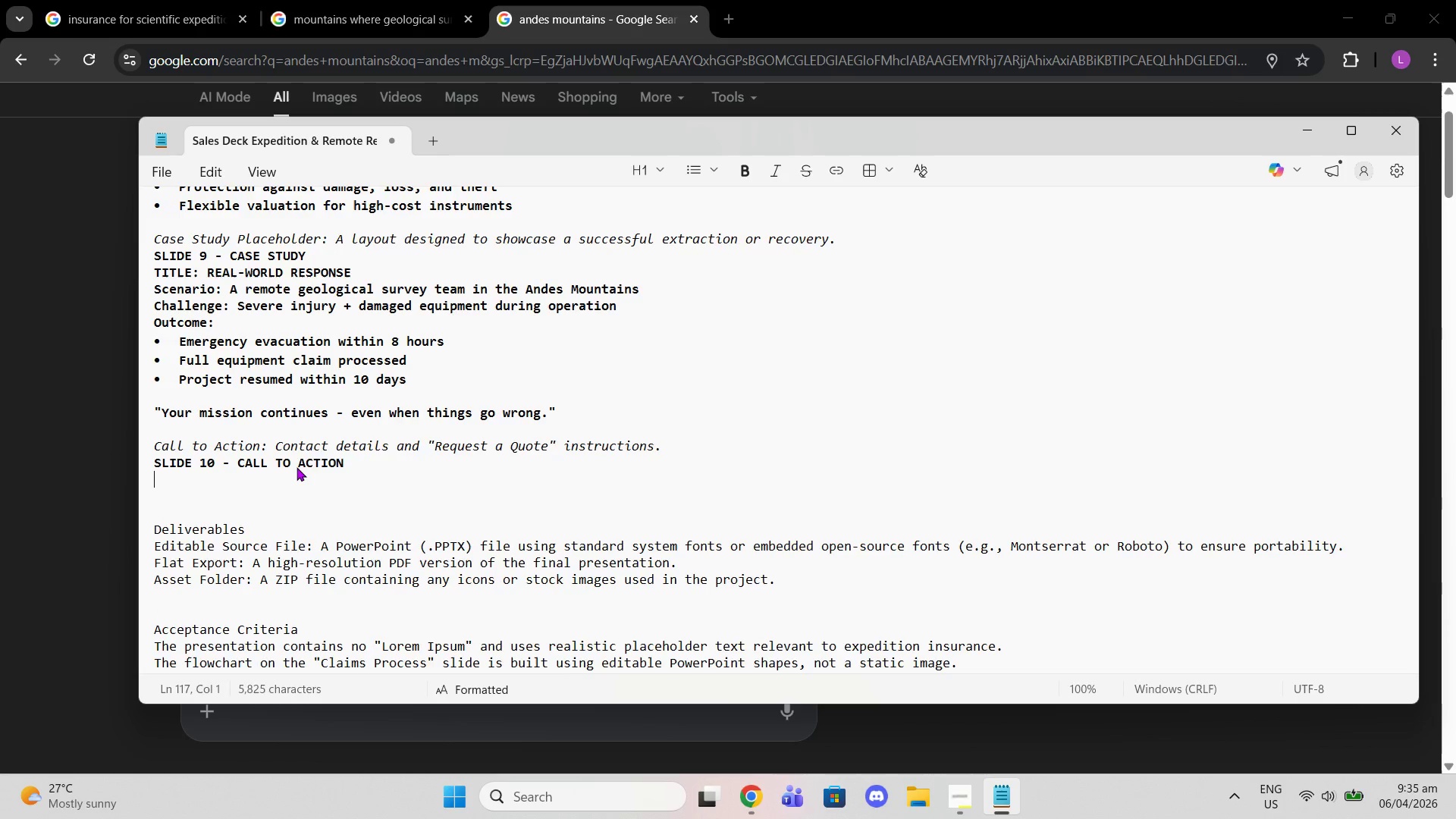 
type(title: )
 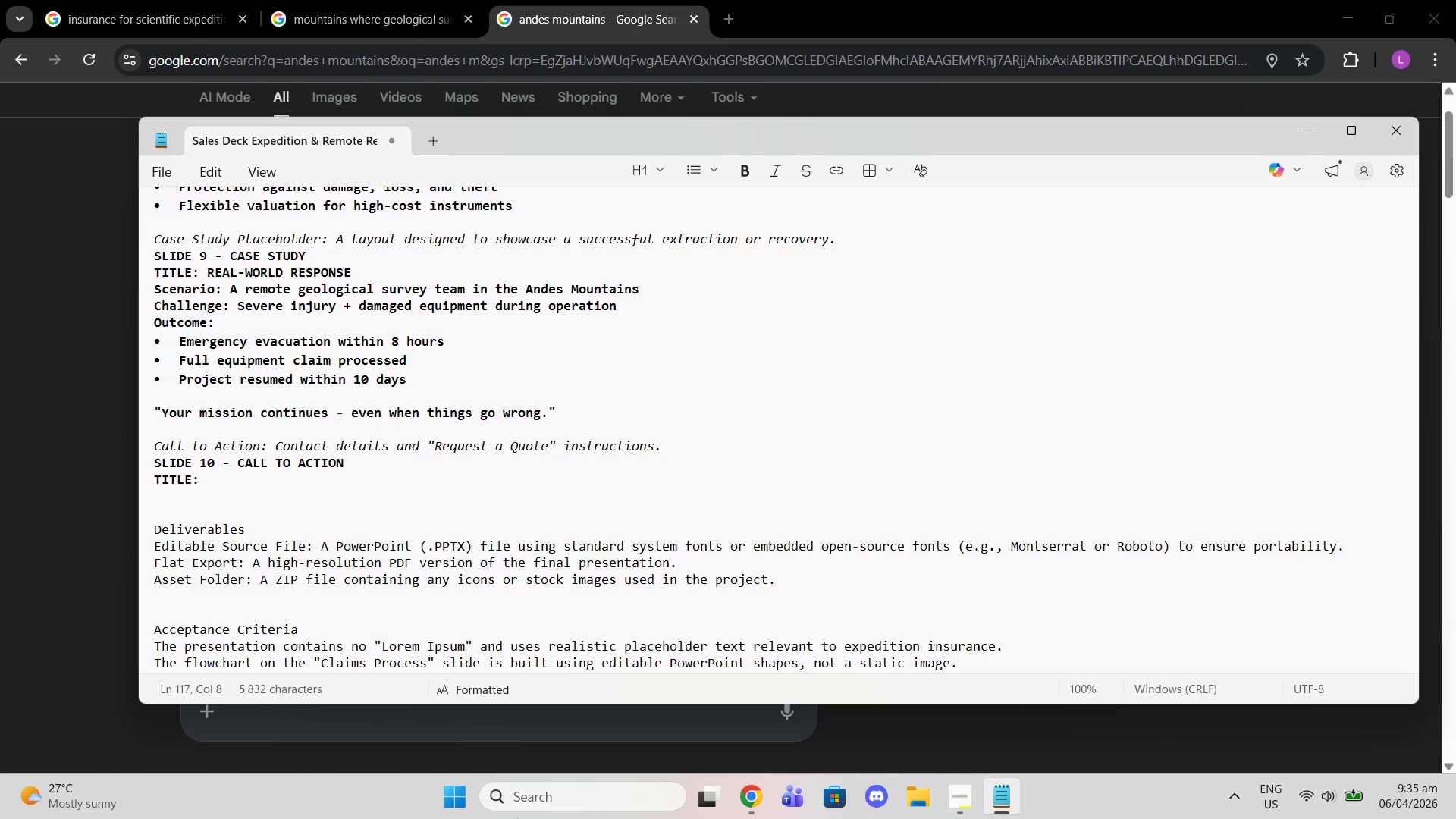 
type(plan for the unpredictabl;e)
key(Backspace)
key(Backspace)
key(Backspace)
type(le)
 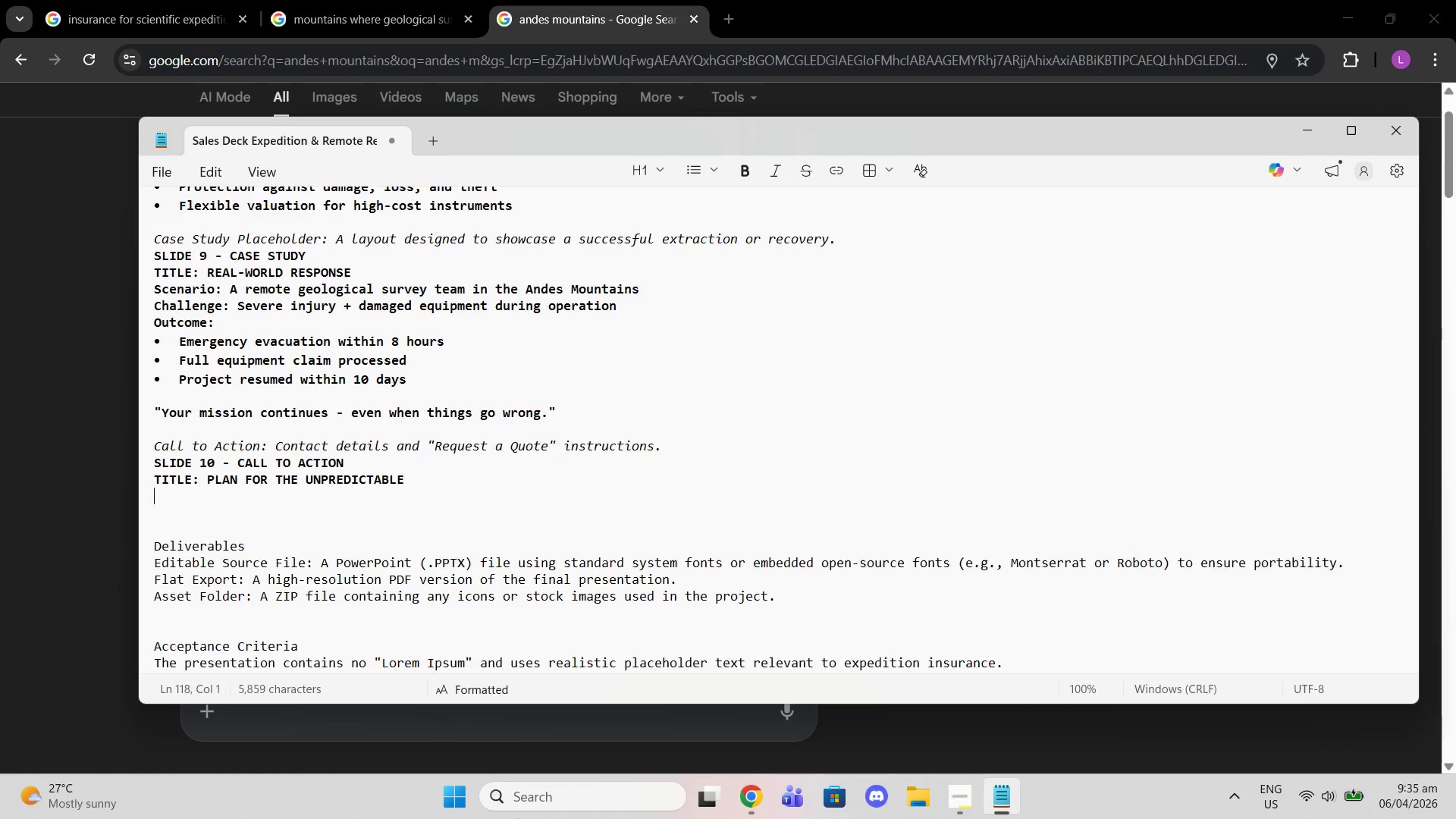 
key(Enter)
 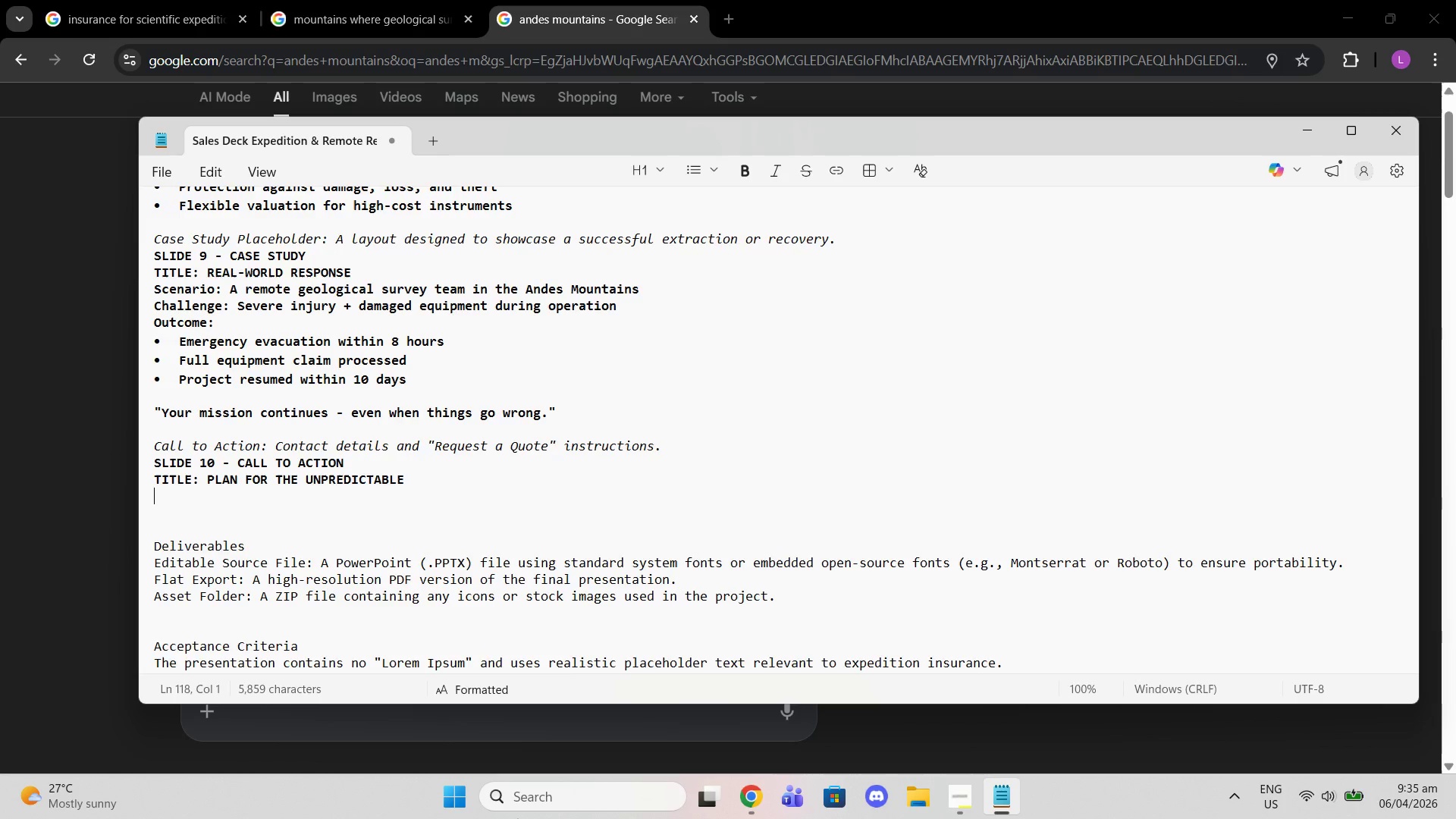 
type(BODY: Partner with HR<)
key(Backspace)
type(M to protecxt )
key(Backspace)
key(Backspace)
key(Backspace)
type(t to your next eaxpedition)
 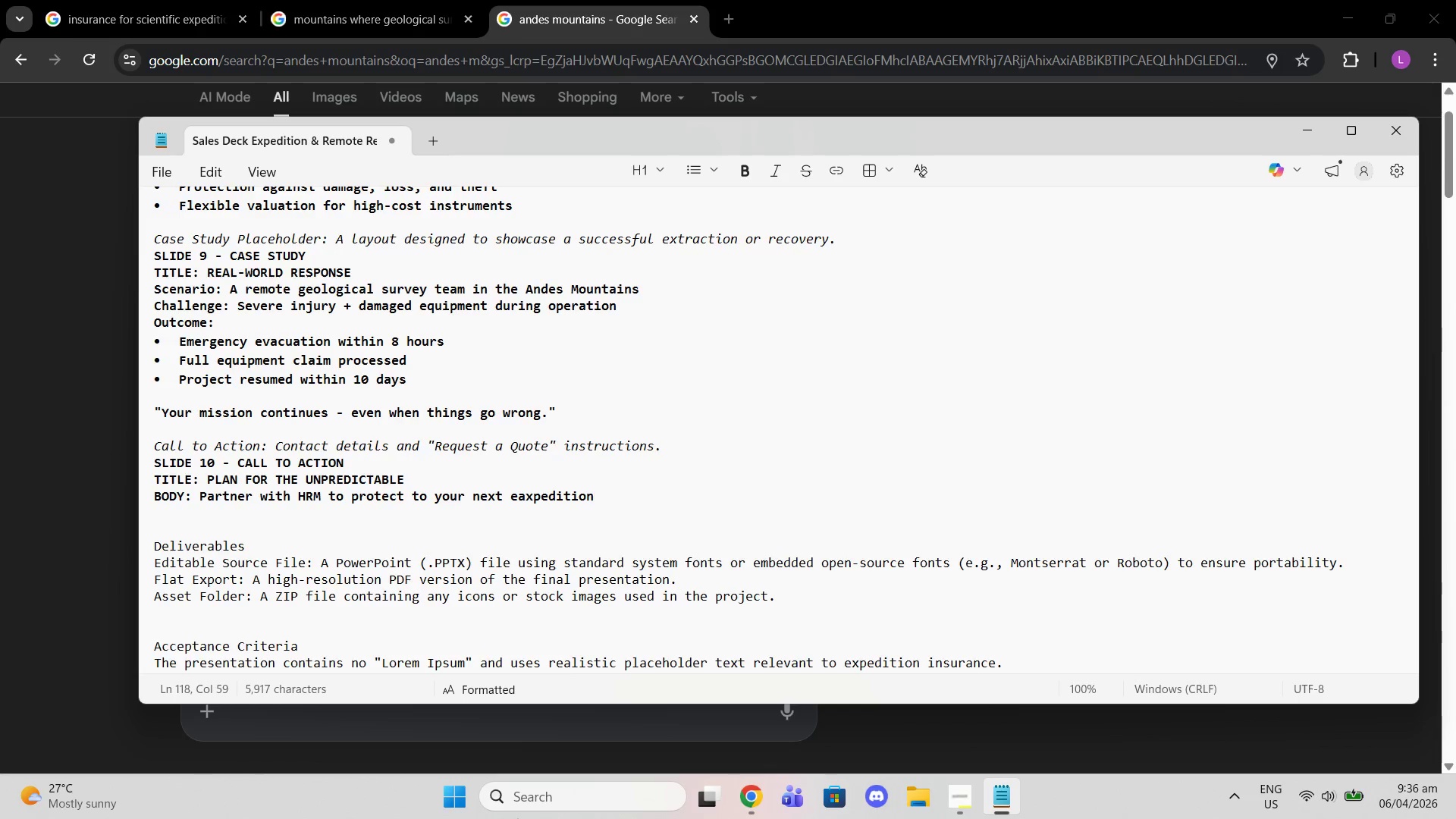 
key(Slash)
 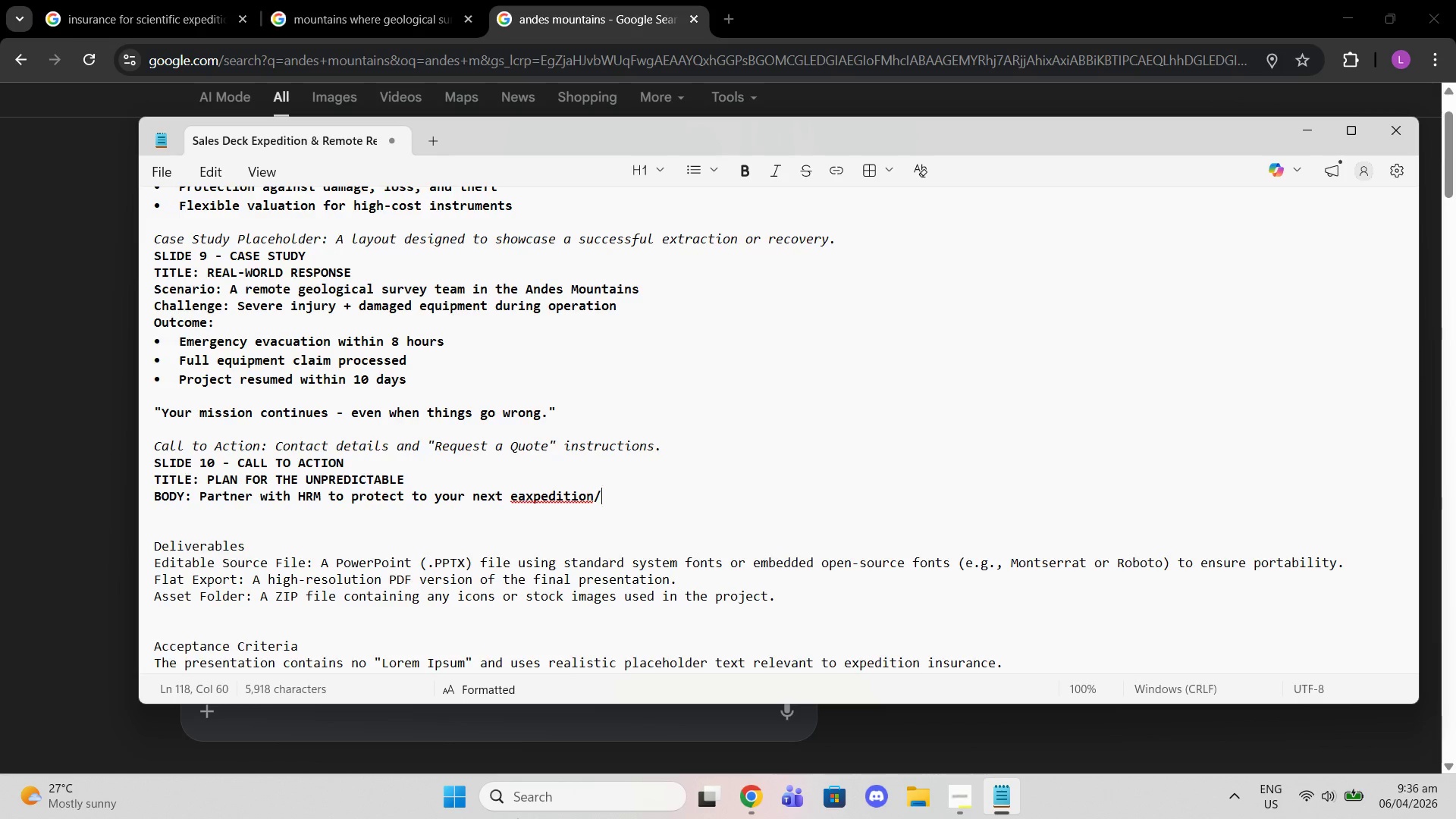 
key(Backspace)
 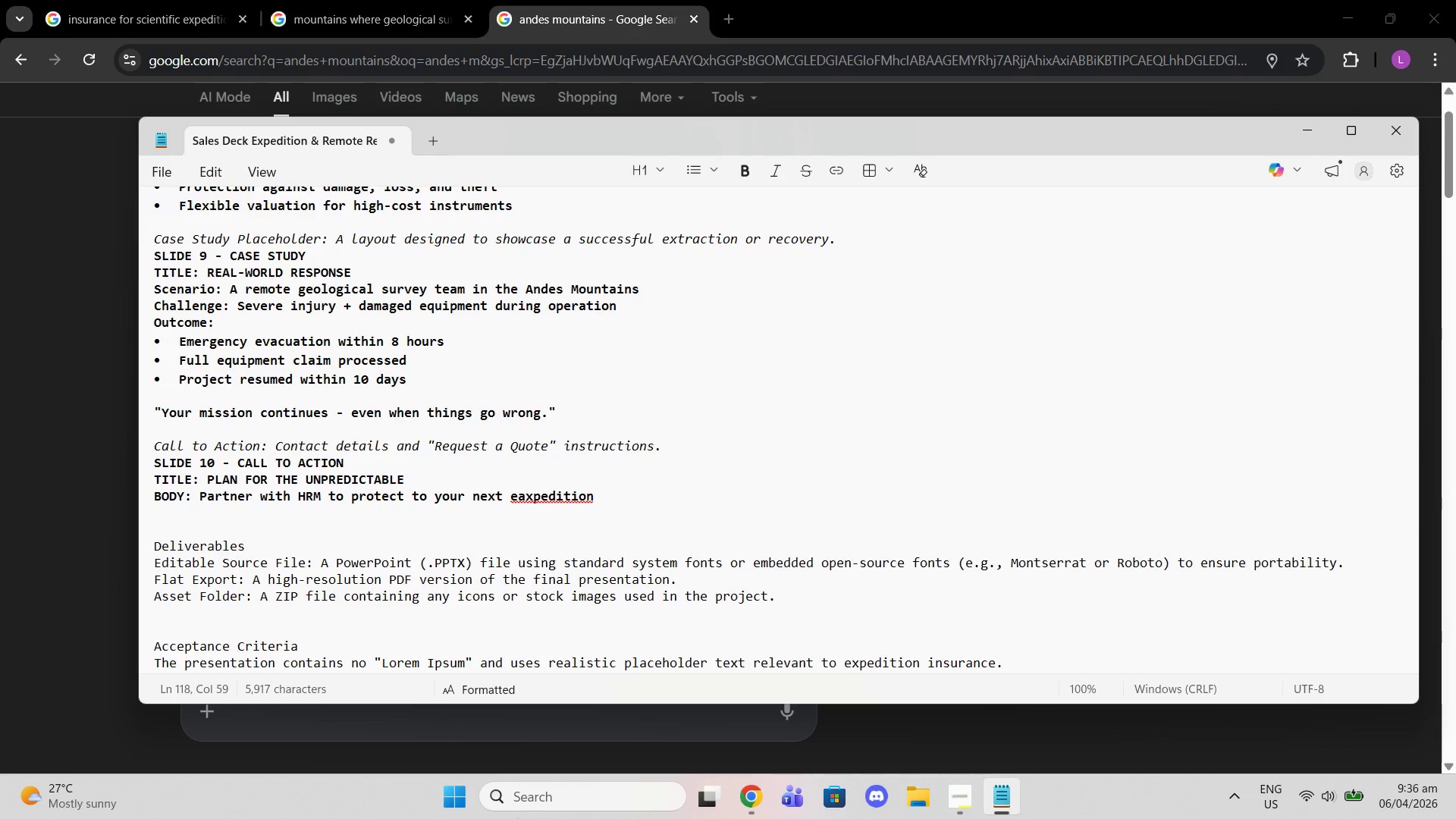 
key(Period)
 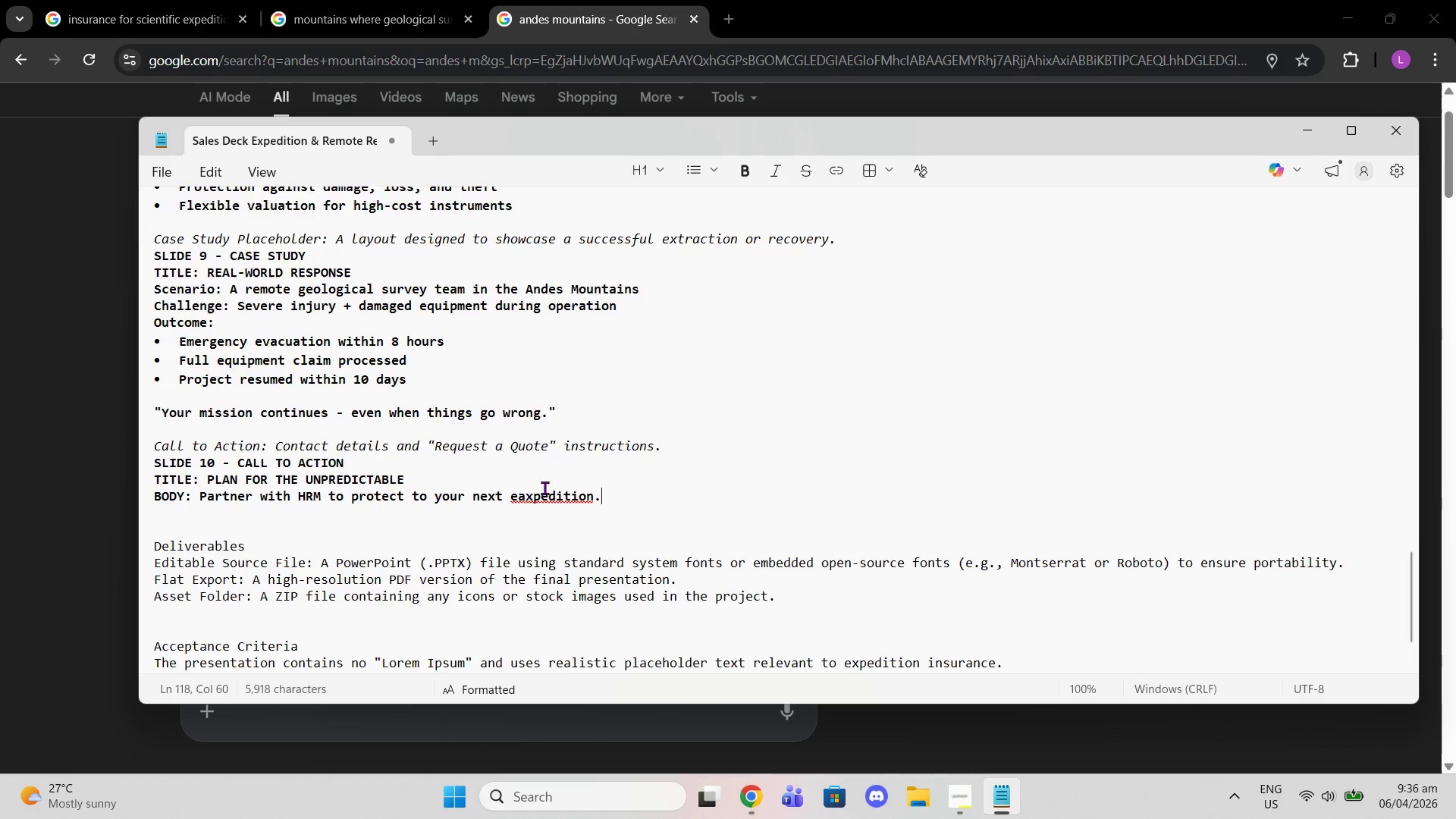 
double_click([529, 500])
 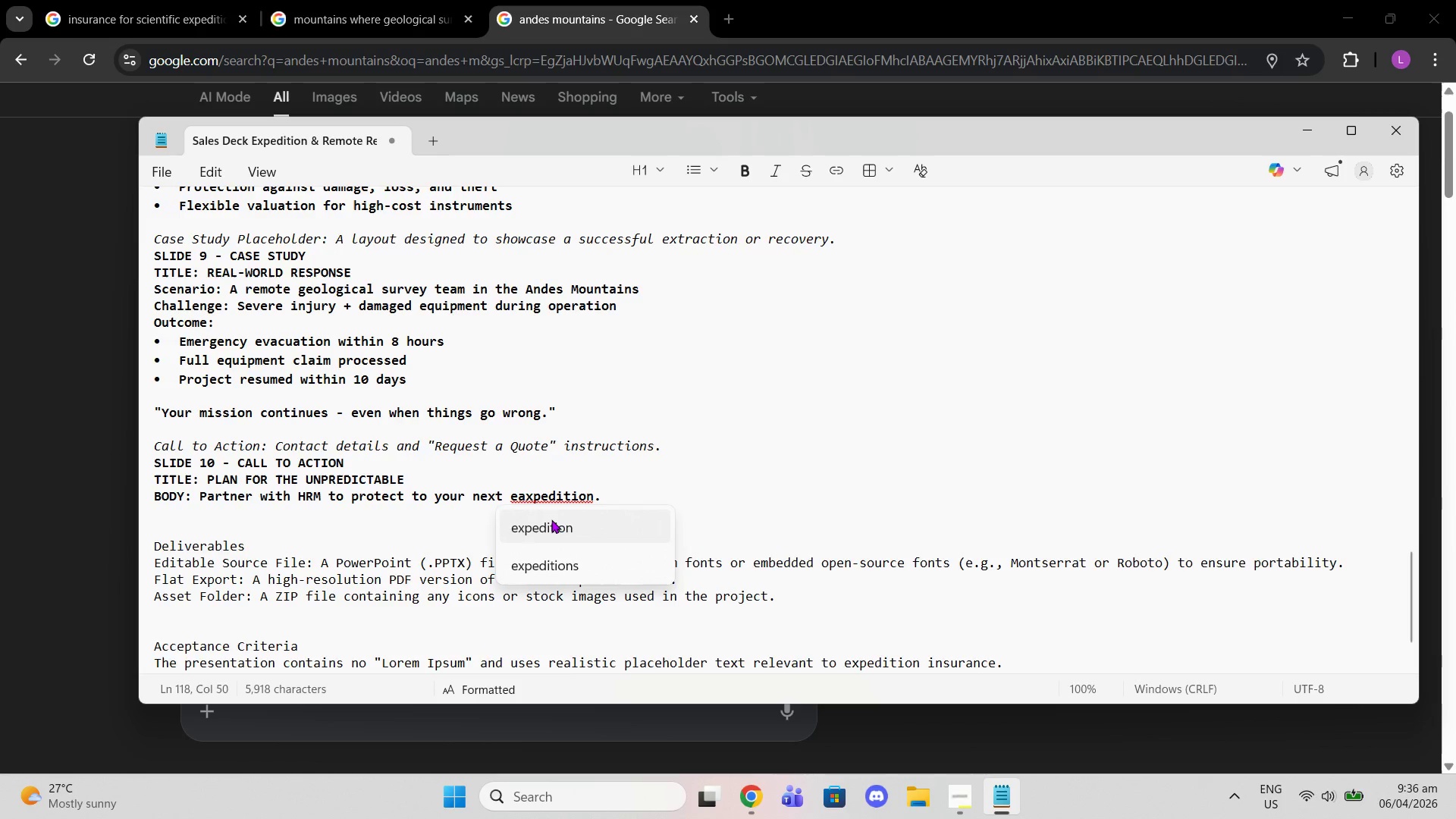 
left_click([551, 519])
 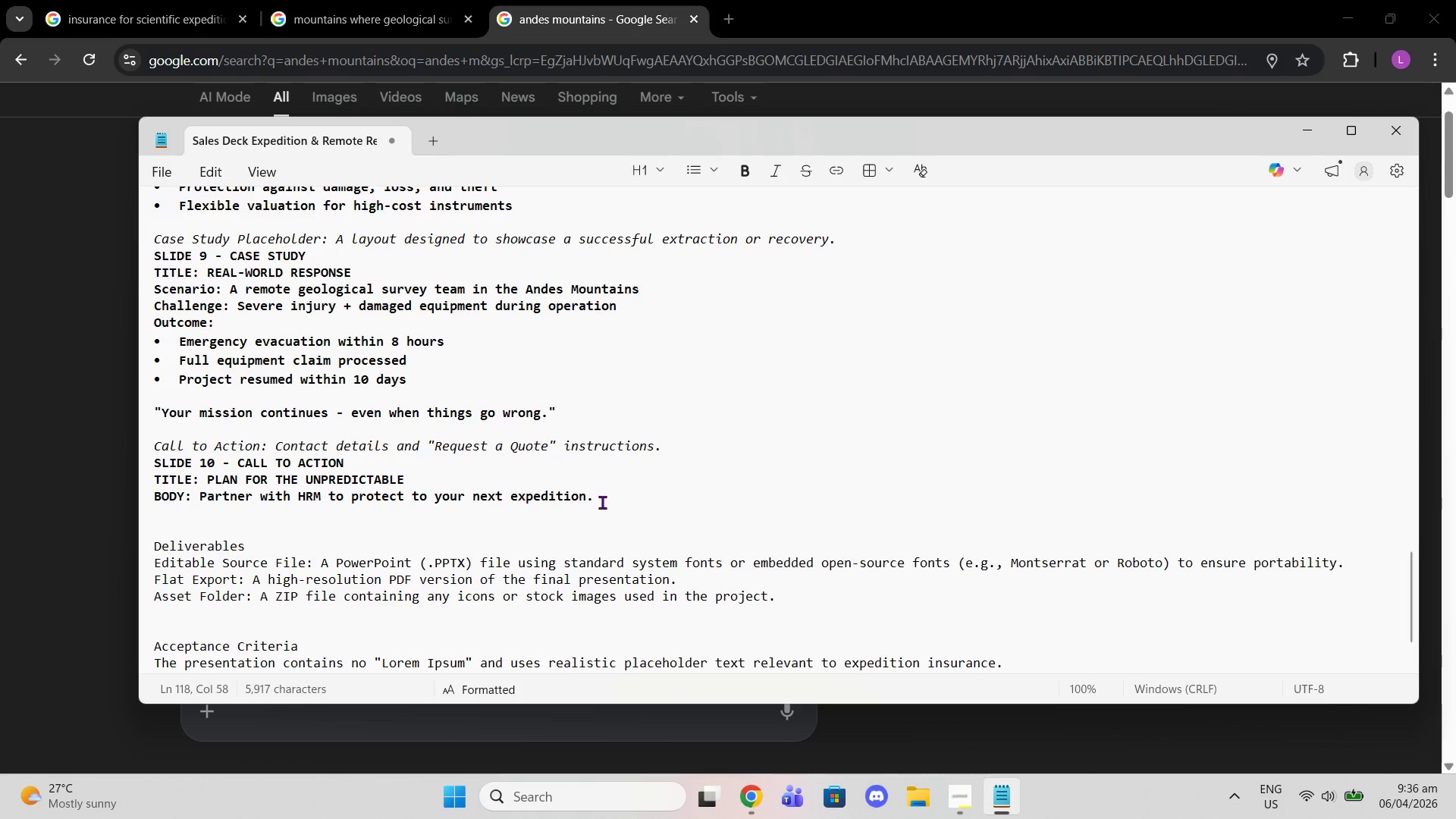 
left_click([602, 502])
 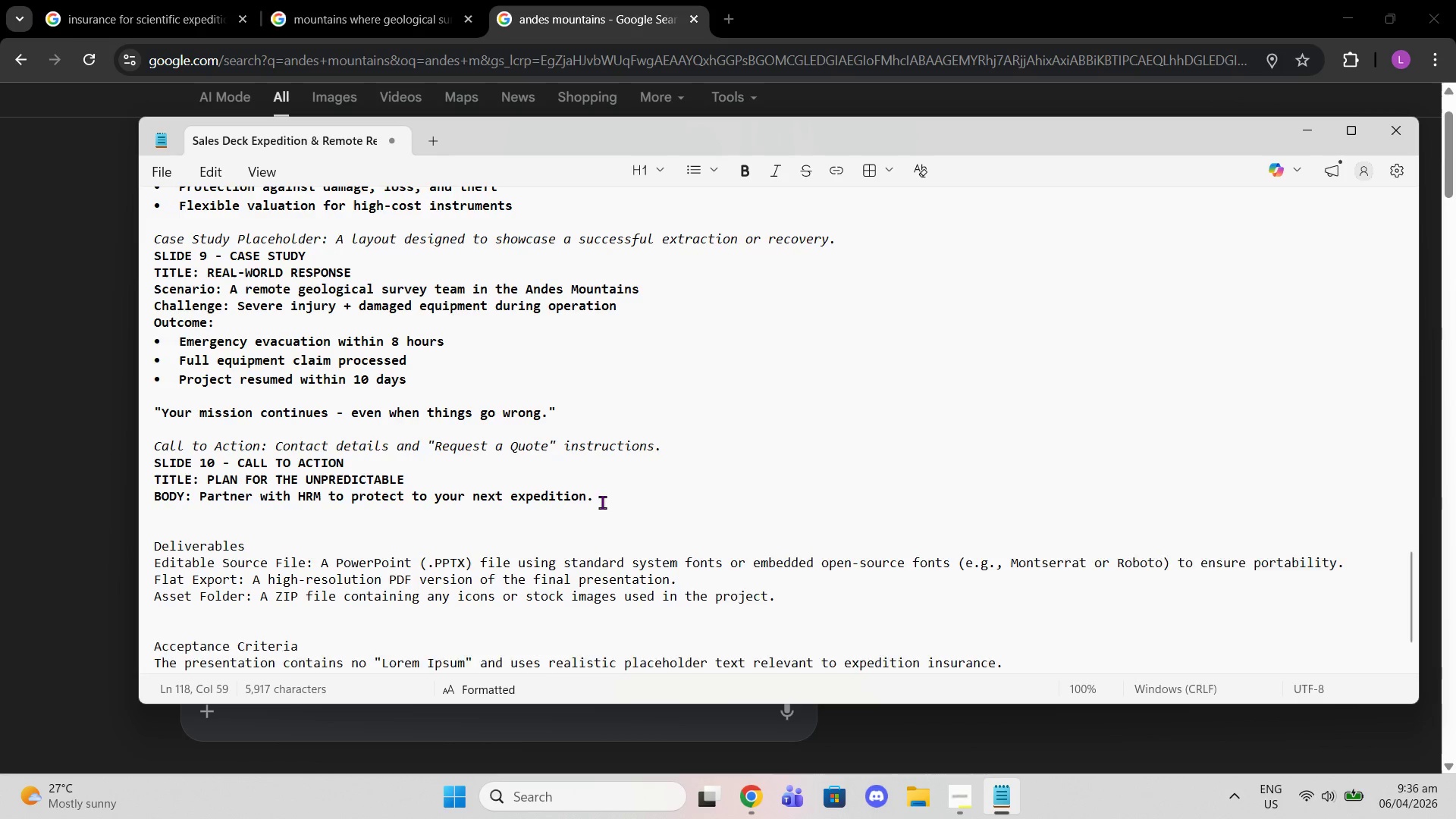 
key(Enter)
 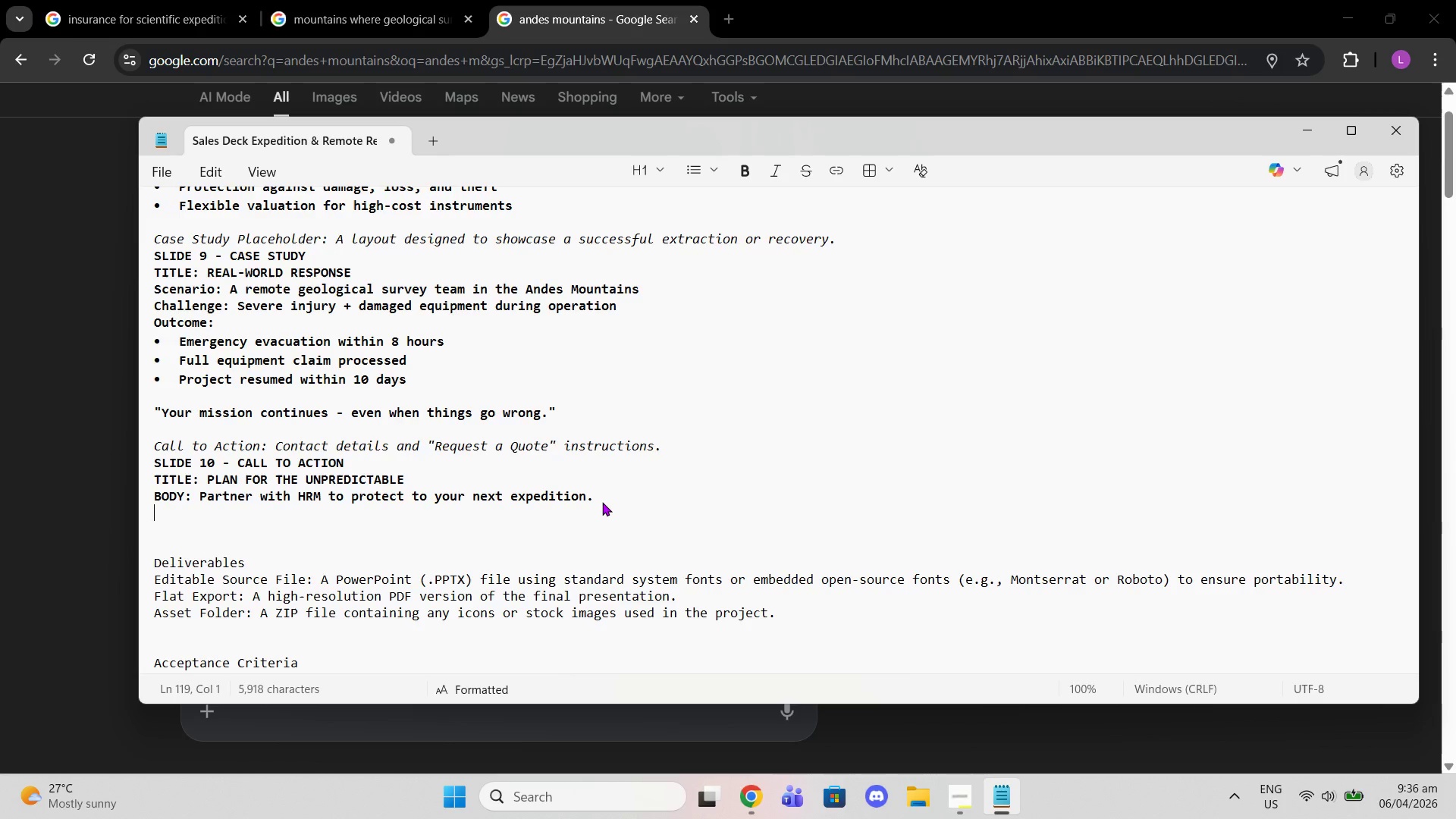 
type(CTY)
key(Backspace)
type(A Button: Request )
key(Backspace)
key(Backspace)
key(Backspace)
key(Backspace)
key(Backspace)
key(Backspace)
key(Backspace)
type(EQUEST A QUOI)
key(Backspace)
type(TE TODAY)
 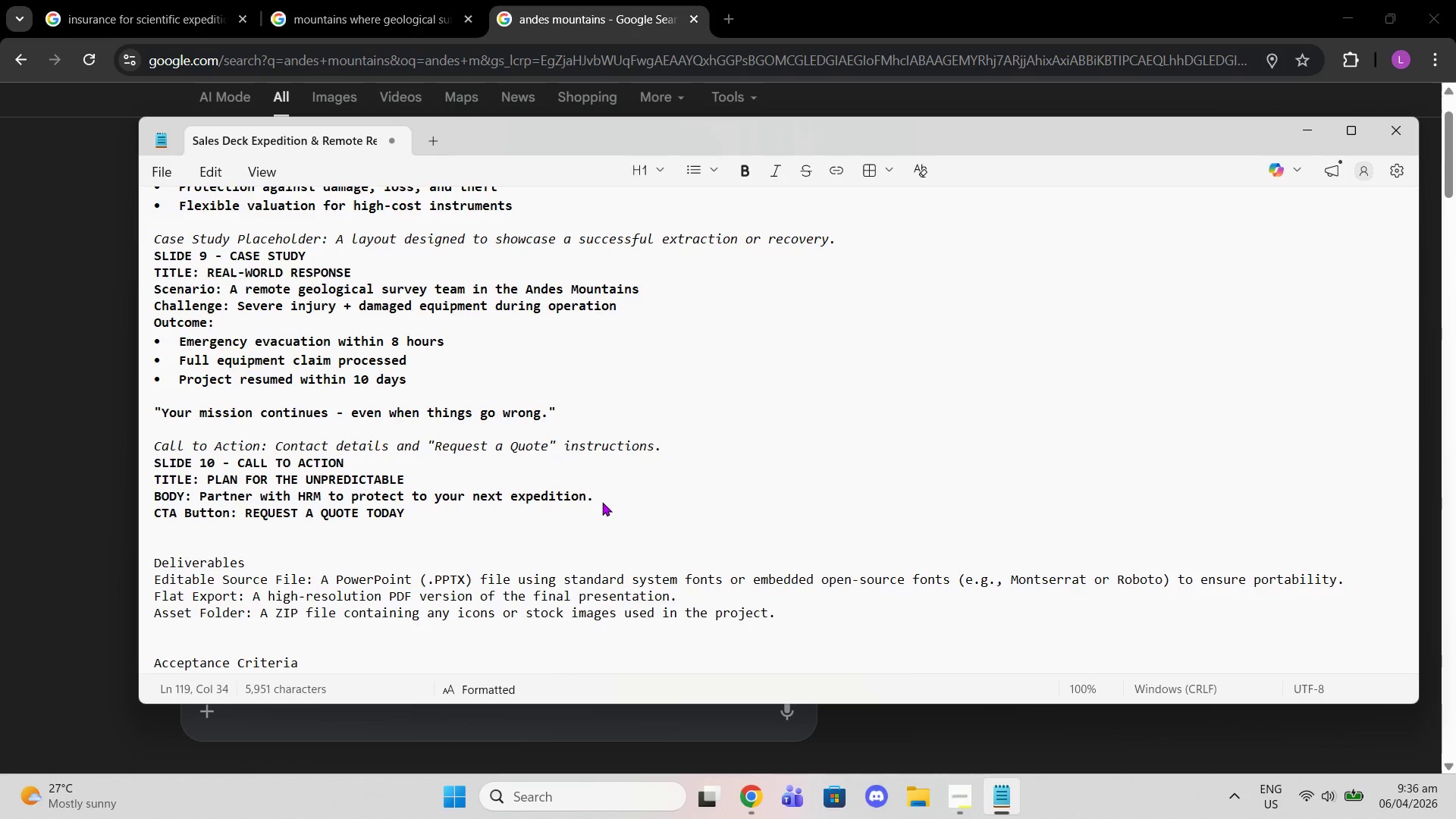 
key(Enter)
 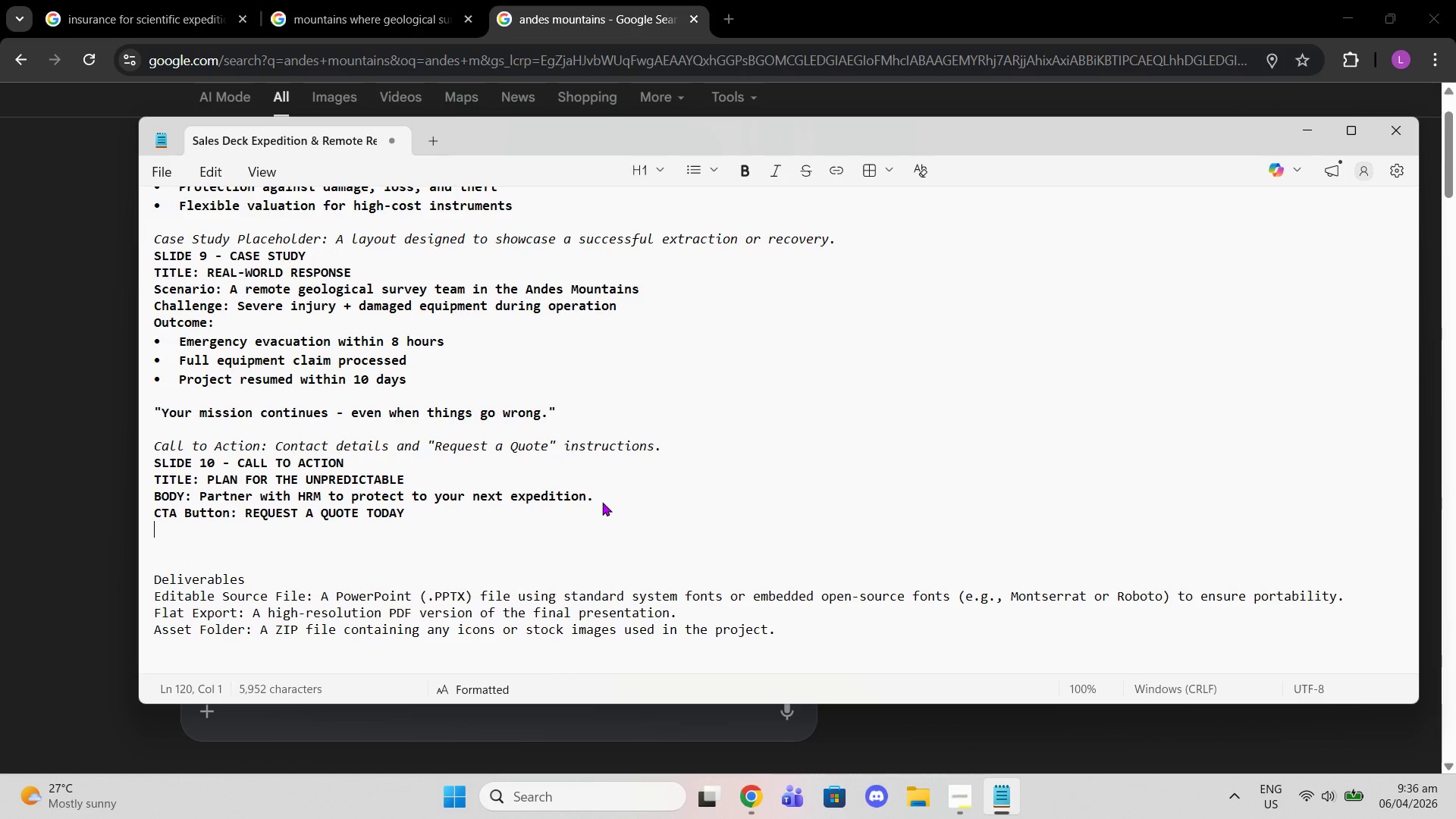 
key(Enter)
 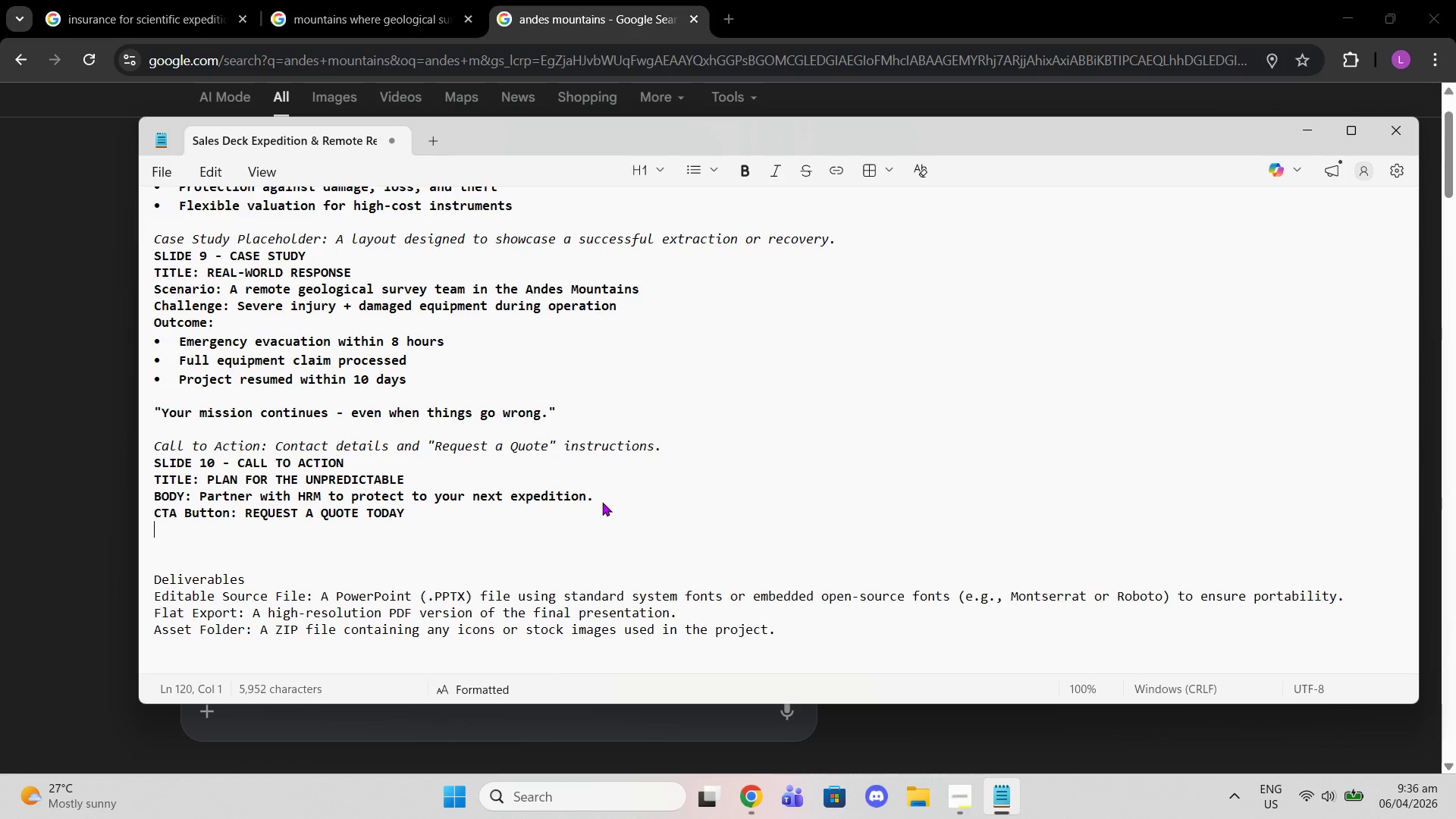 
key(Backspace)
type(cO)
key(Backspace)
key(Backspace)
type(Contact:)
 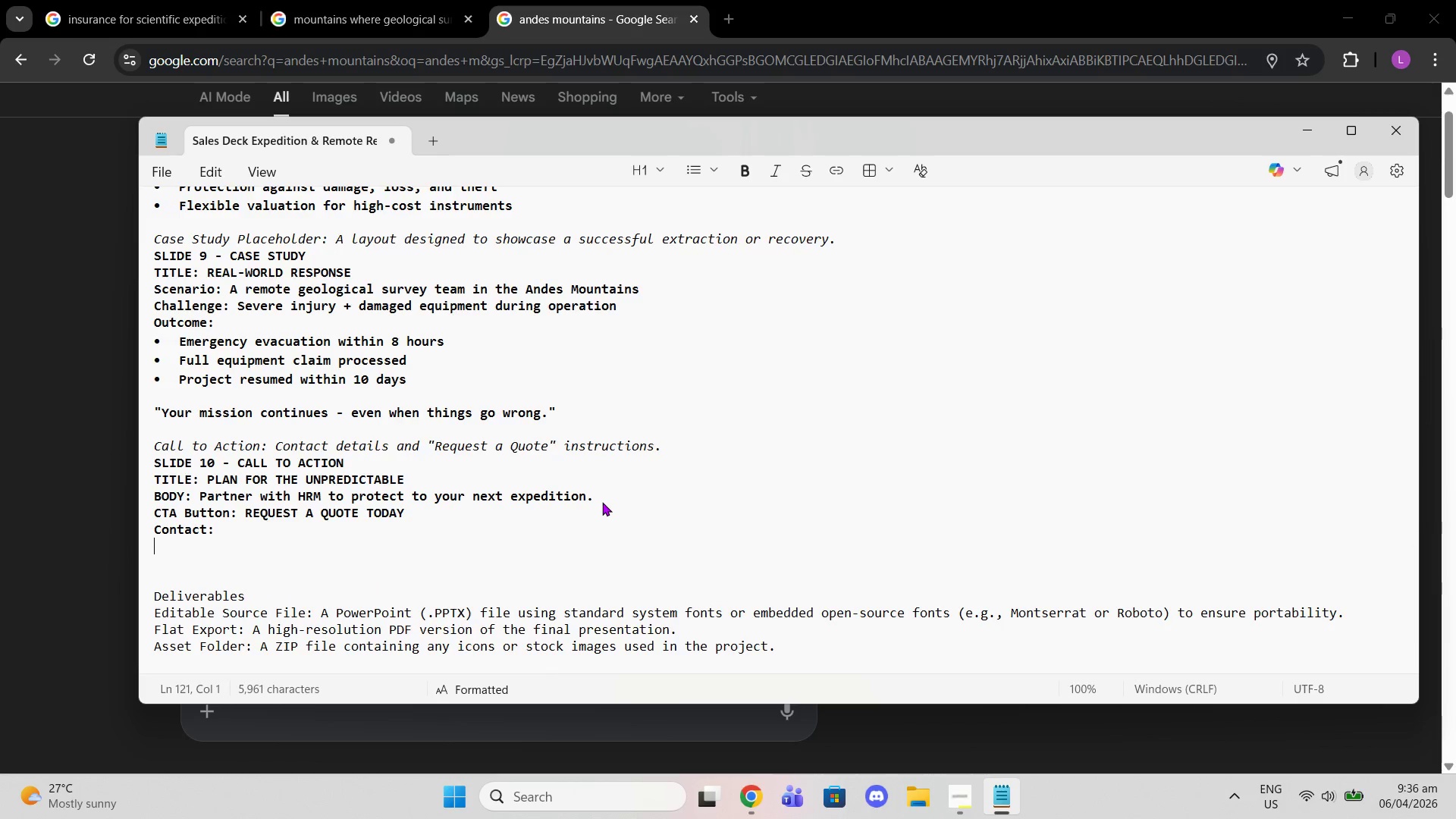 
key(Shift+Enter)
 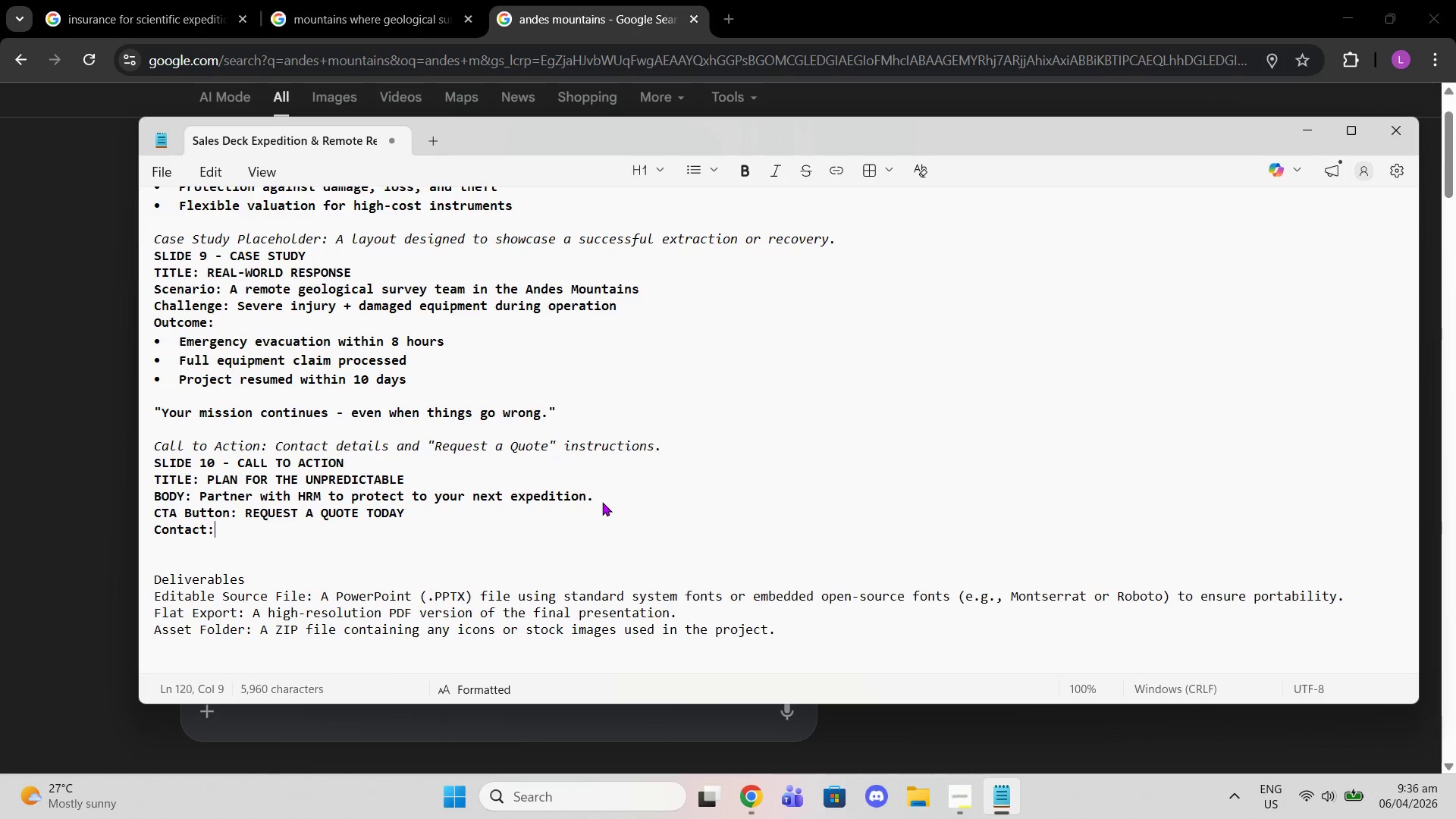 
key(Backspace)
 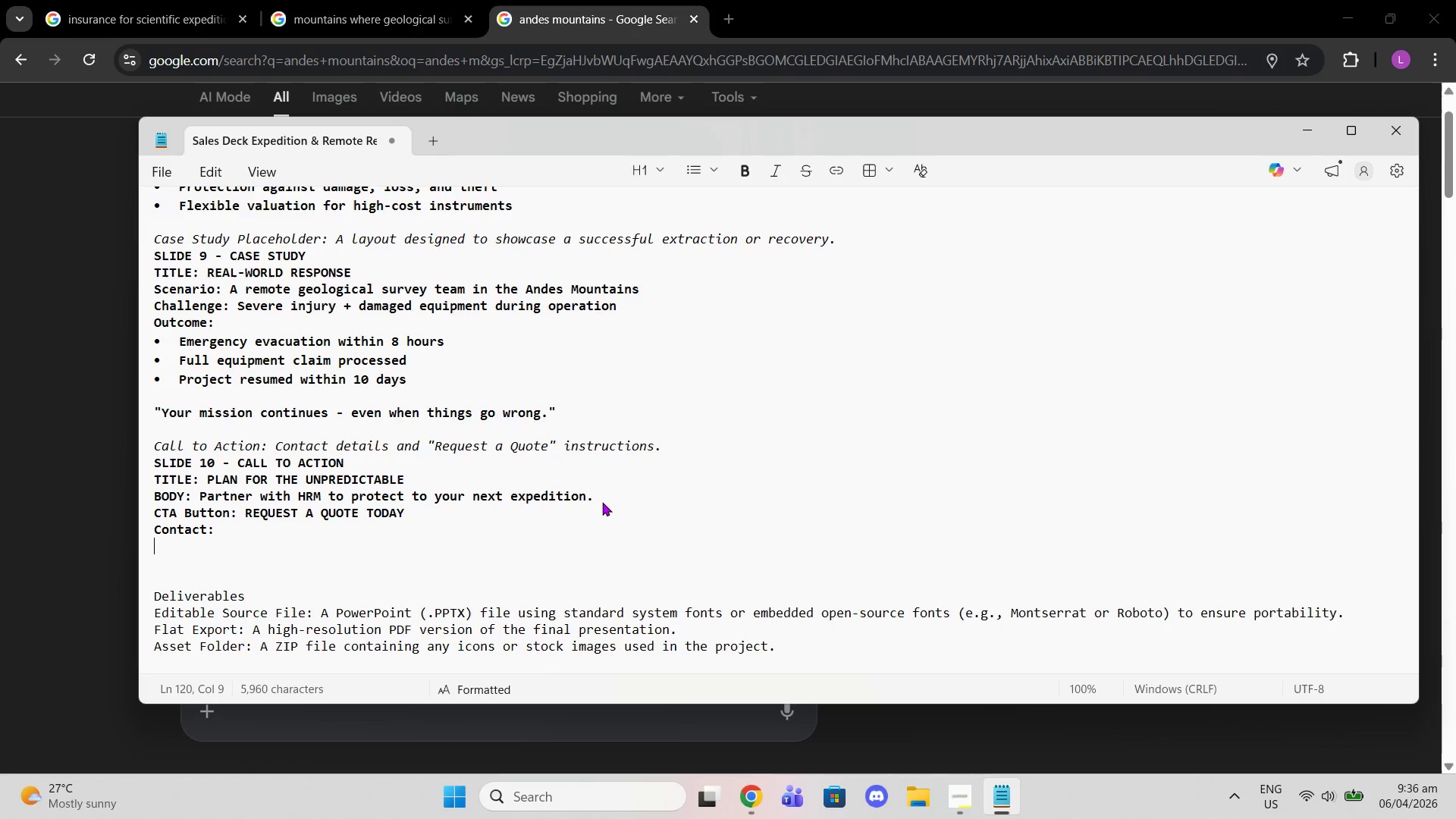 
key(Enter)
 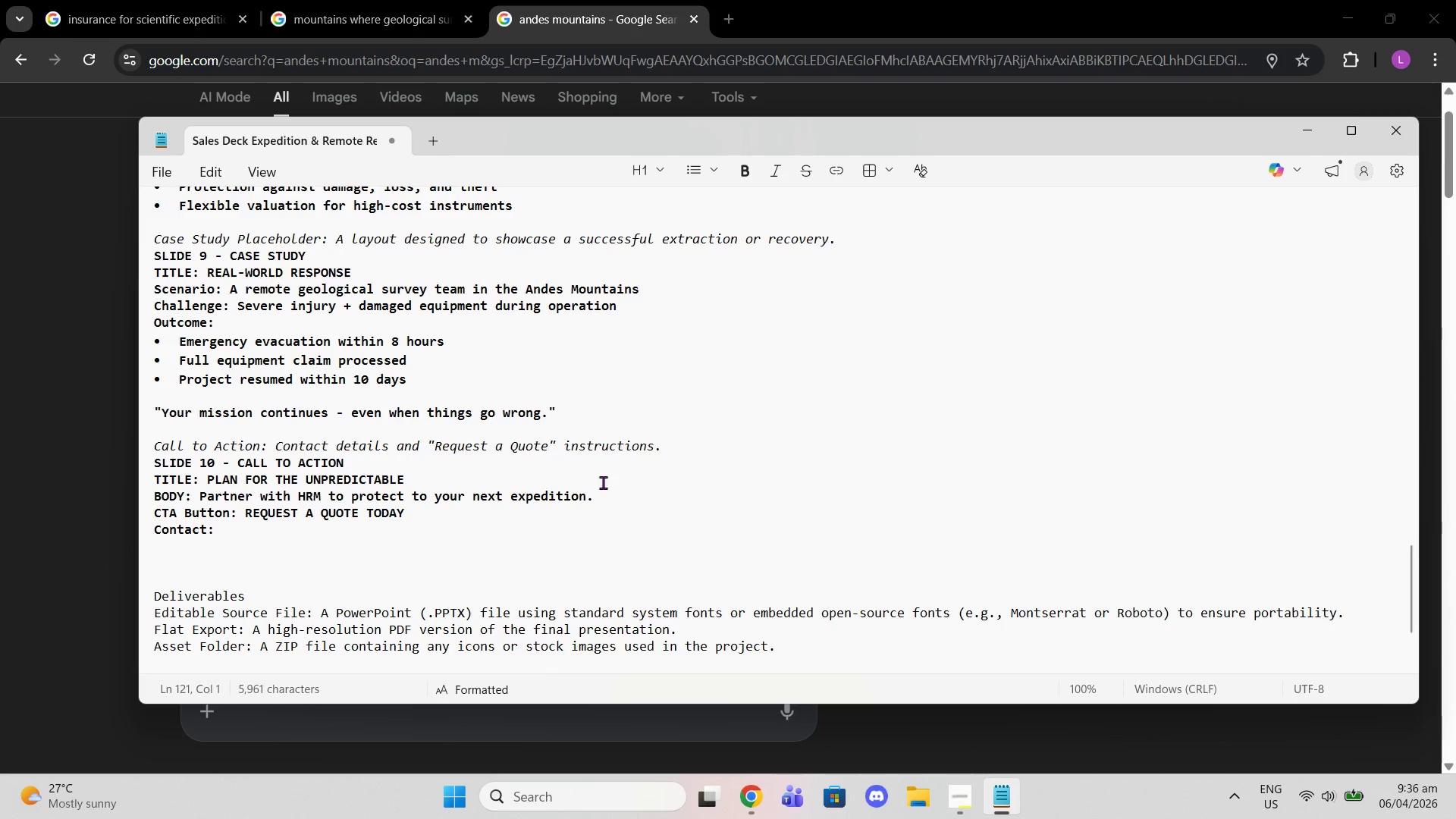 
scroll: coordinate [577, 344], scroll_direction: up, amount: 29.0
 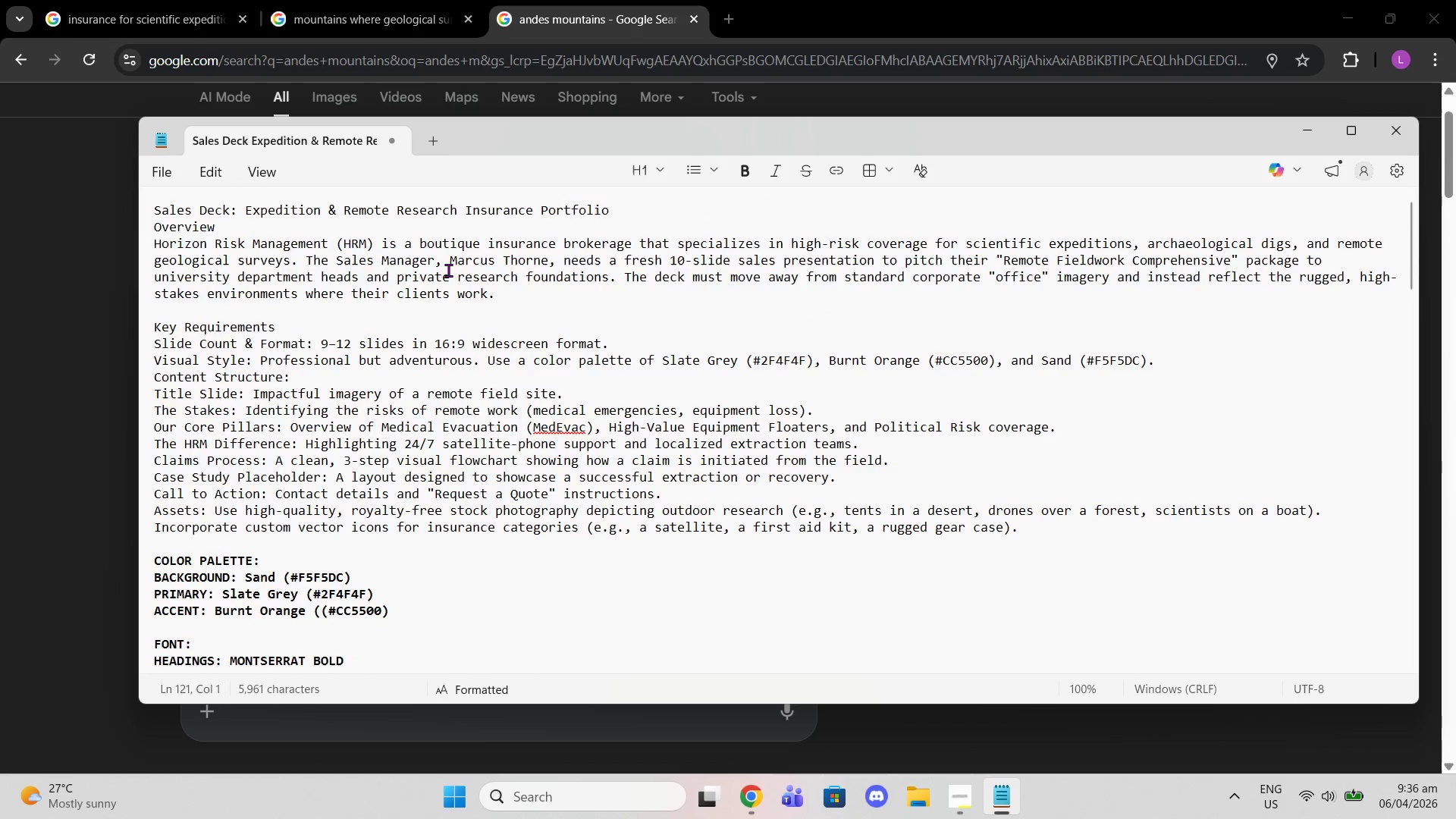 
left_click_drag(start_coordinate=[447, 261], to_coordinate=[563, 268])
 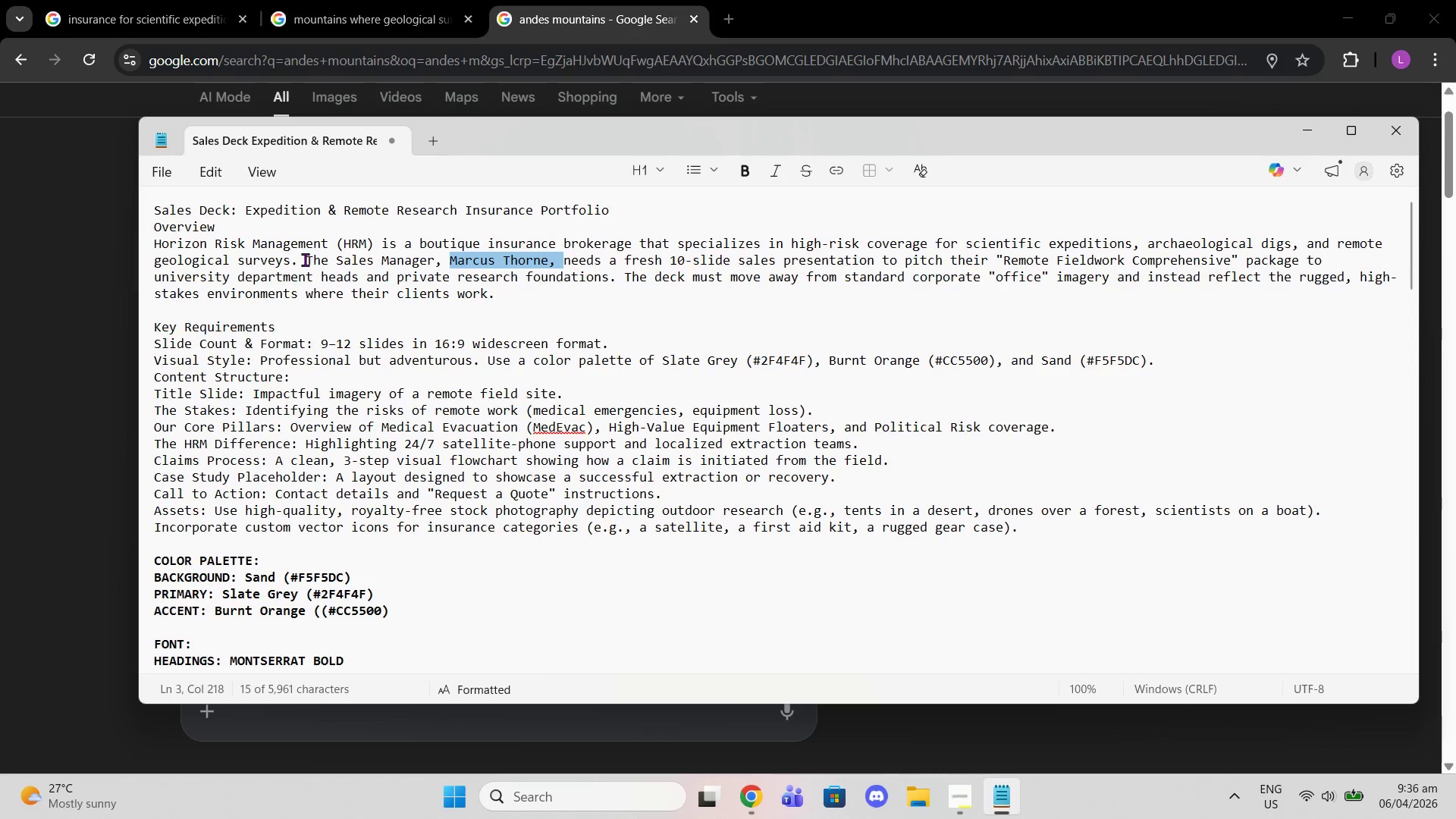 
left_click_drag(start_coordinate=[305, 261], to_coordinate=[549, 262])
 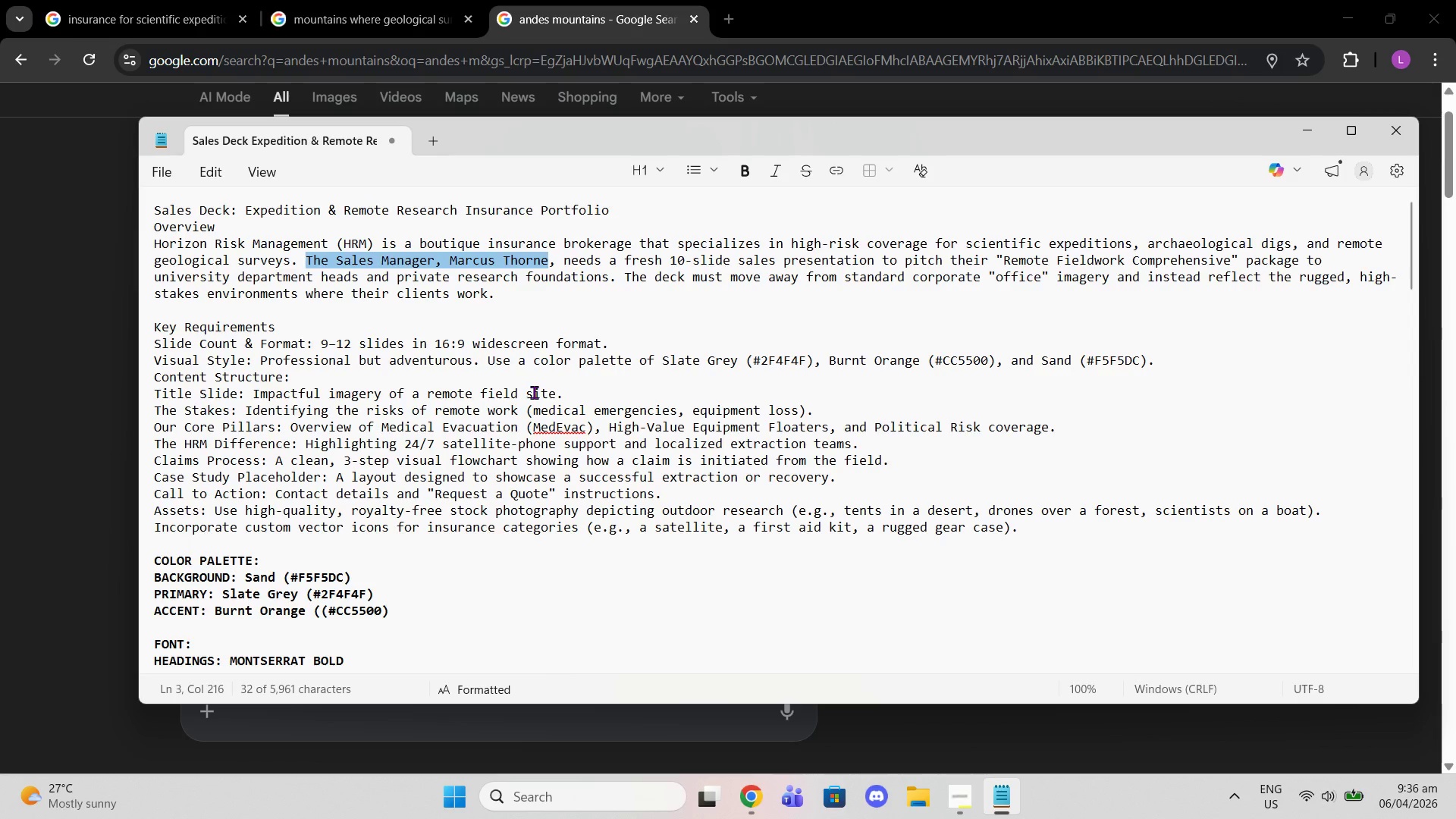 
key(Control+X)
 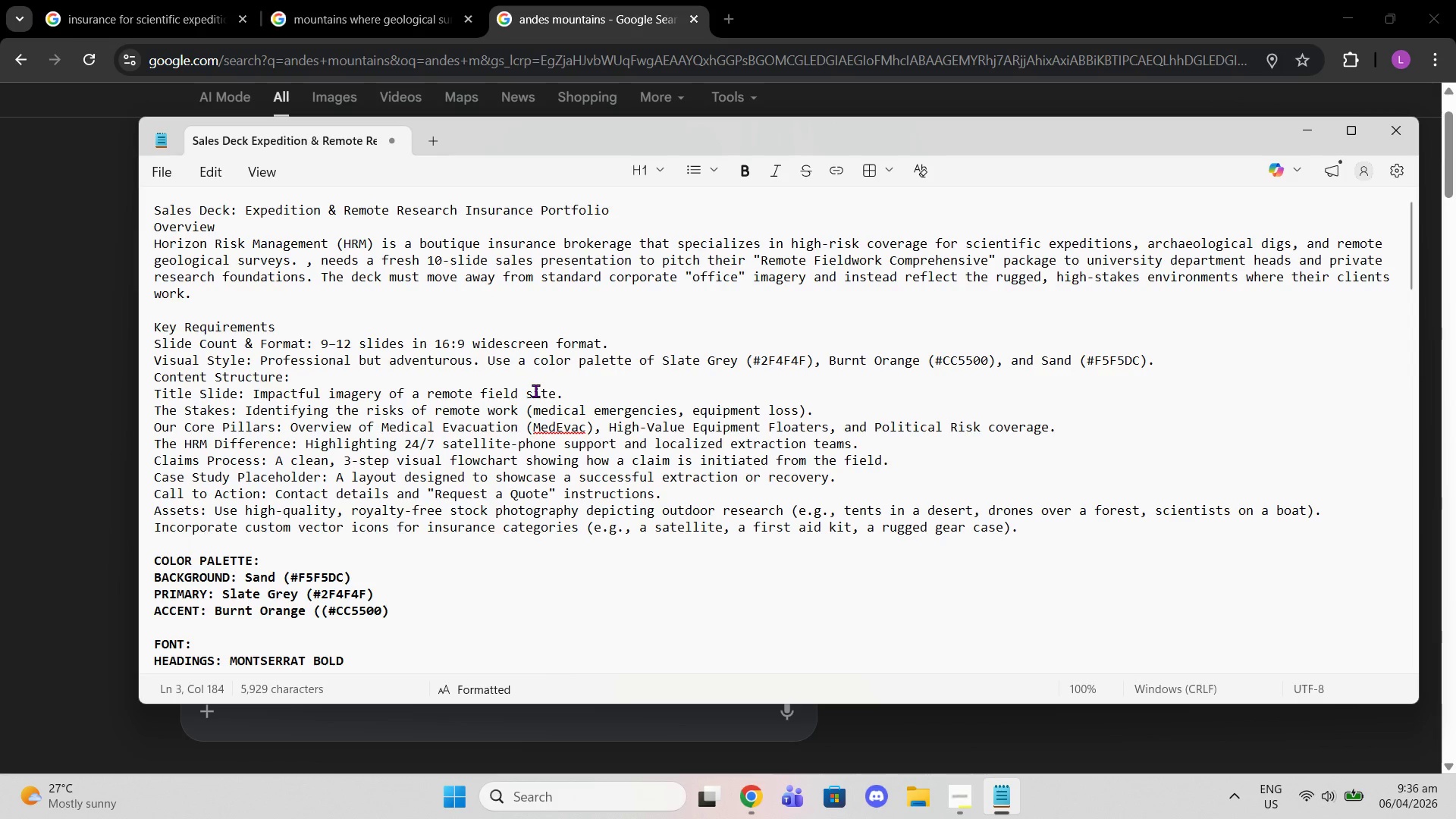 
key(Control+C)
 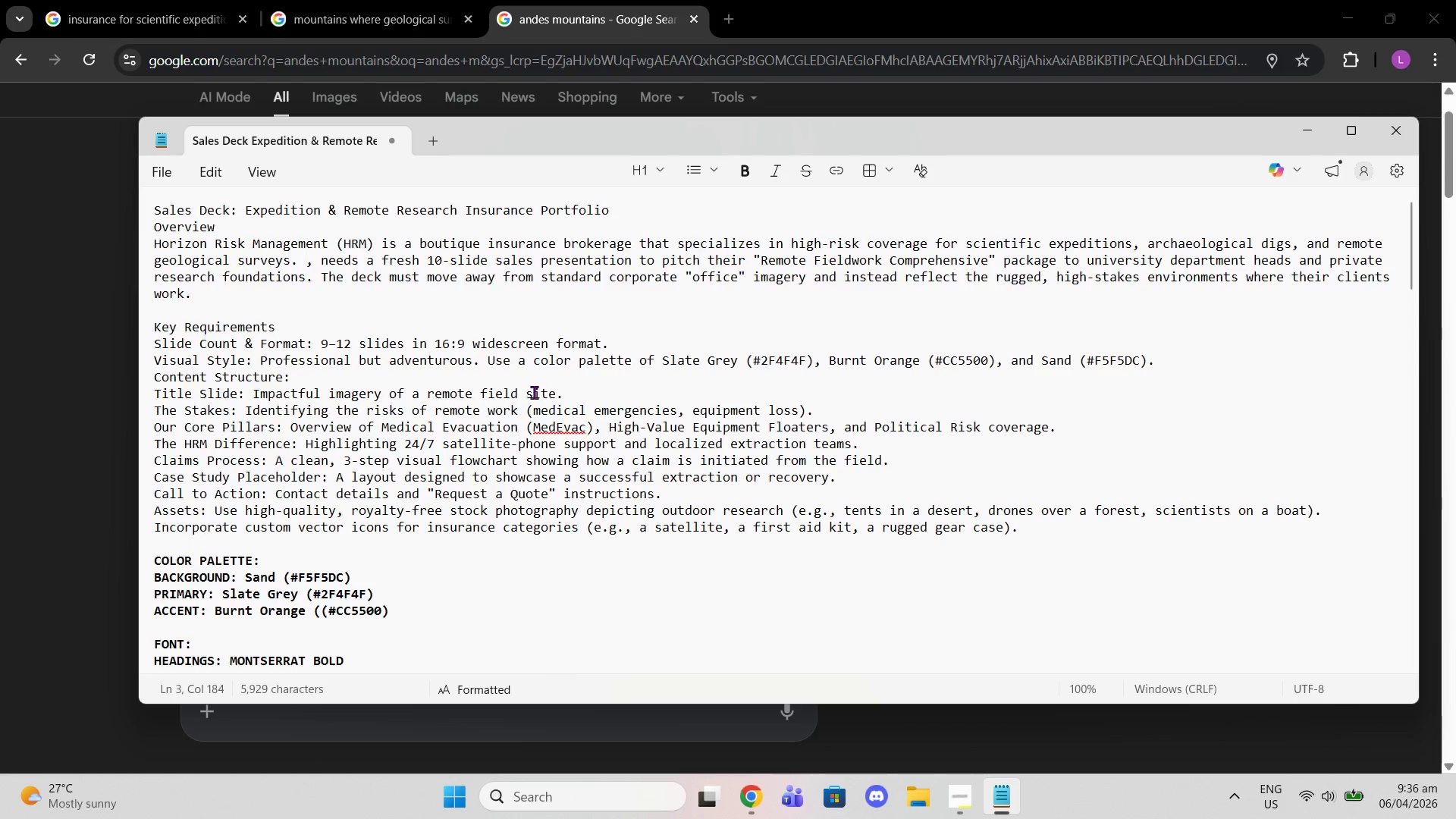 
key(Control+Z)
 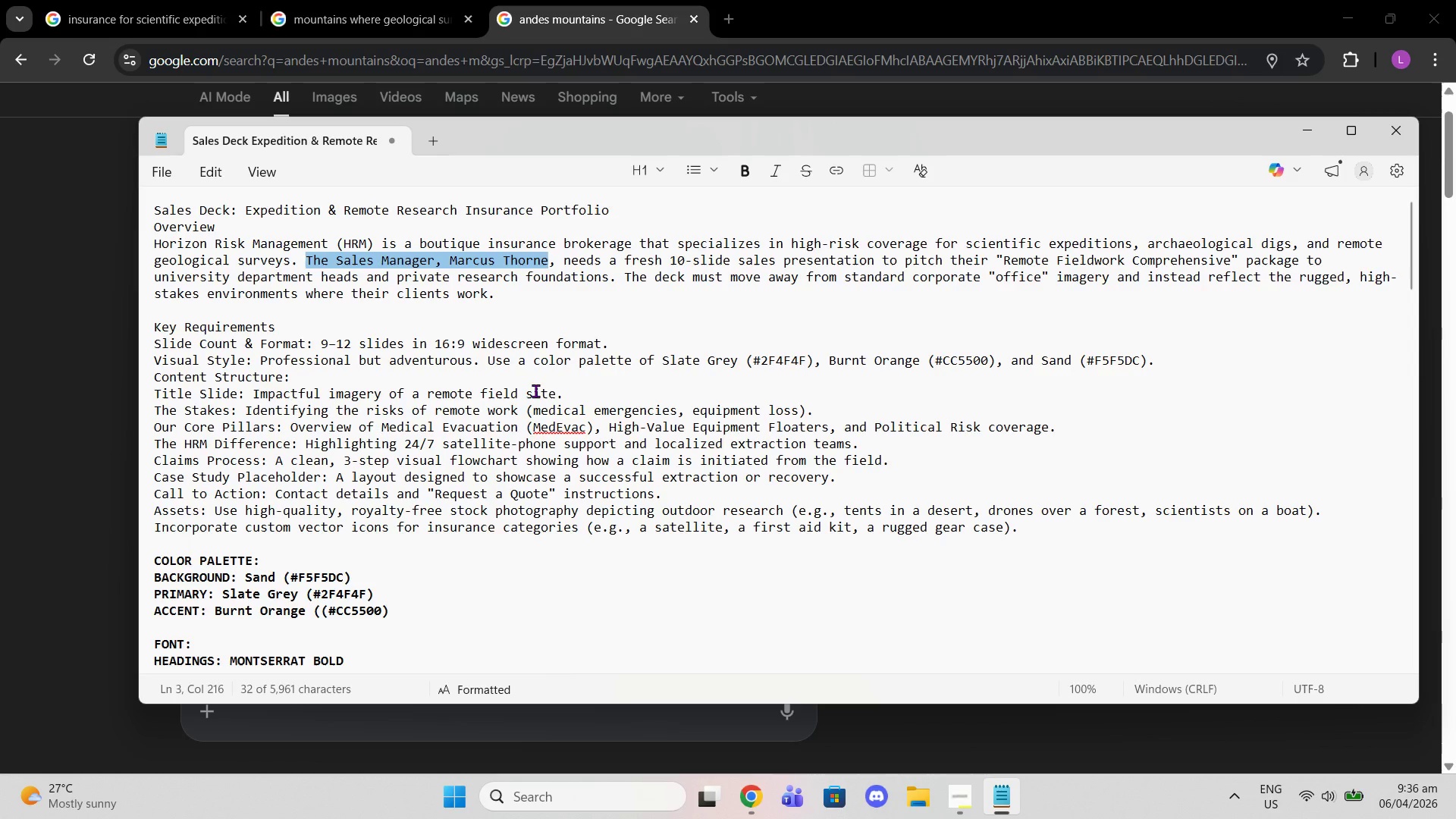 
key(Control+C)
 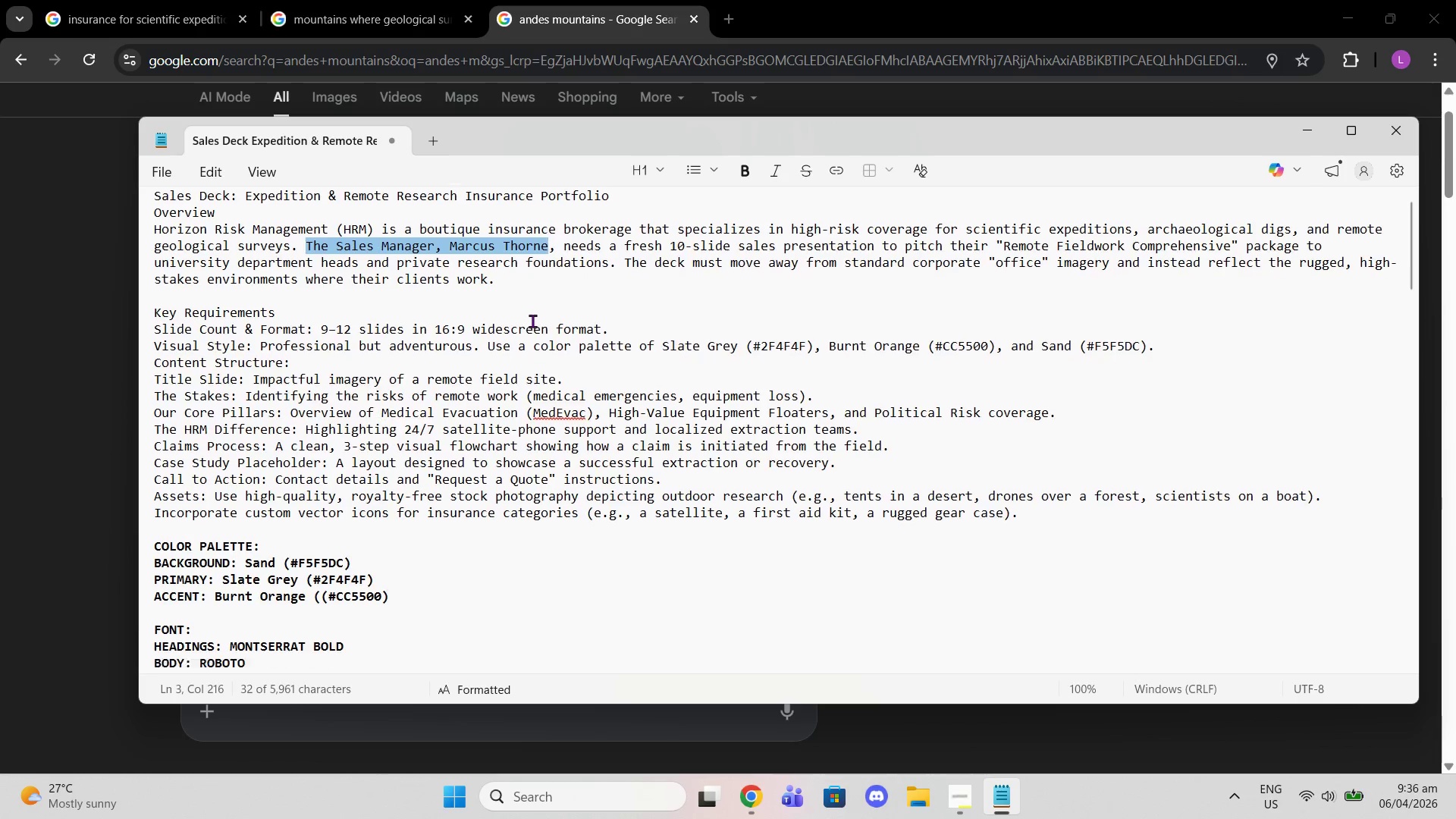 
scroll: coordinate [411, 510], scroll_direction: down, amount: 26.0
 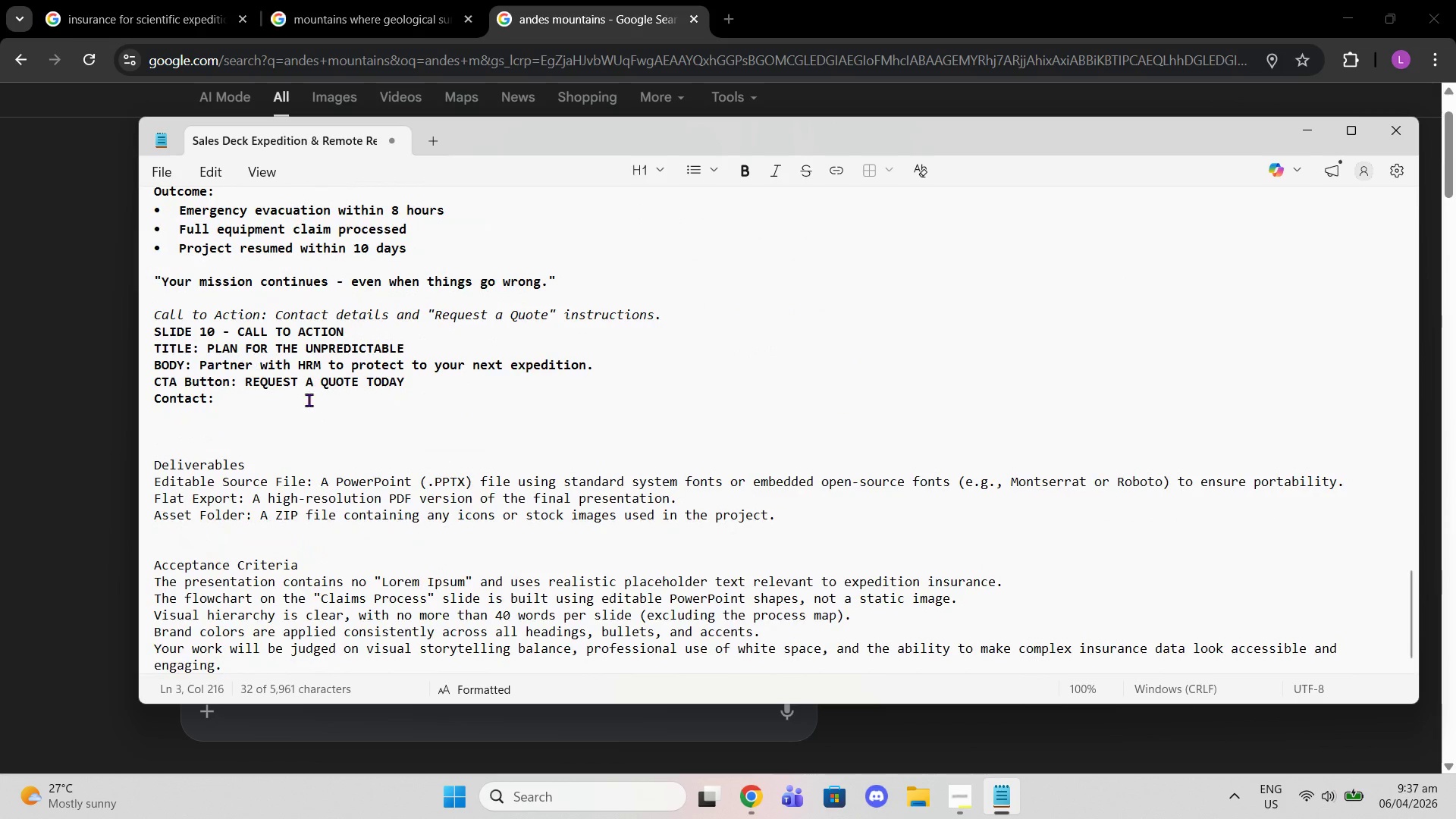 
left_click([309, 400])
 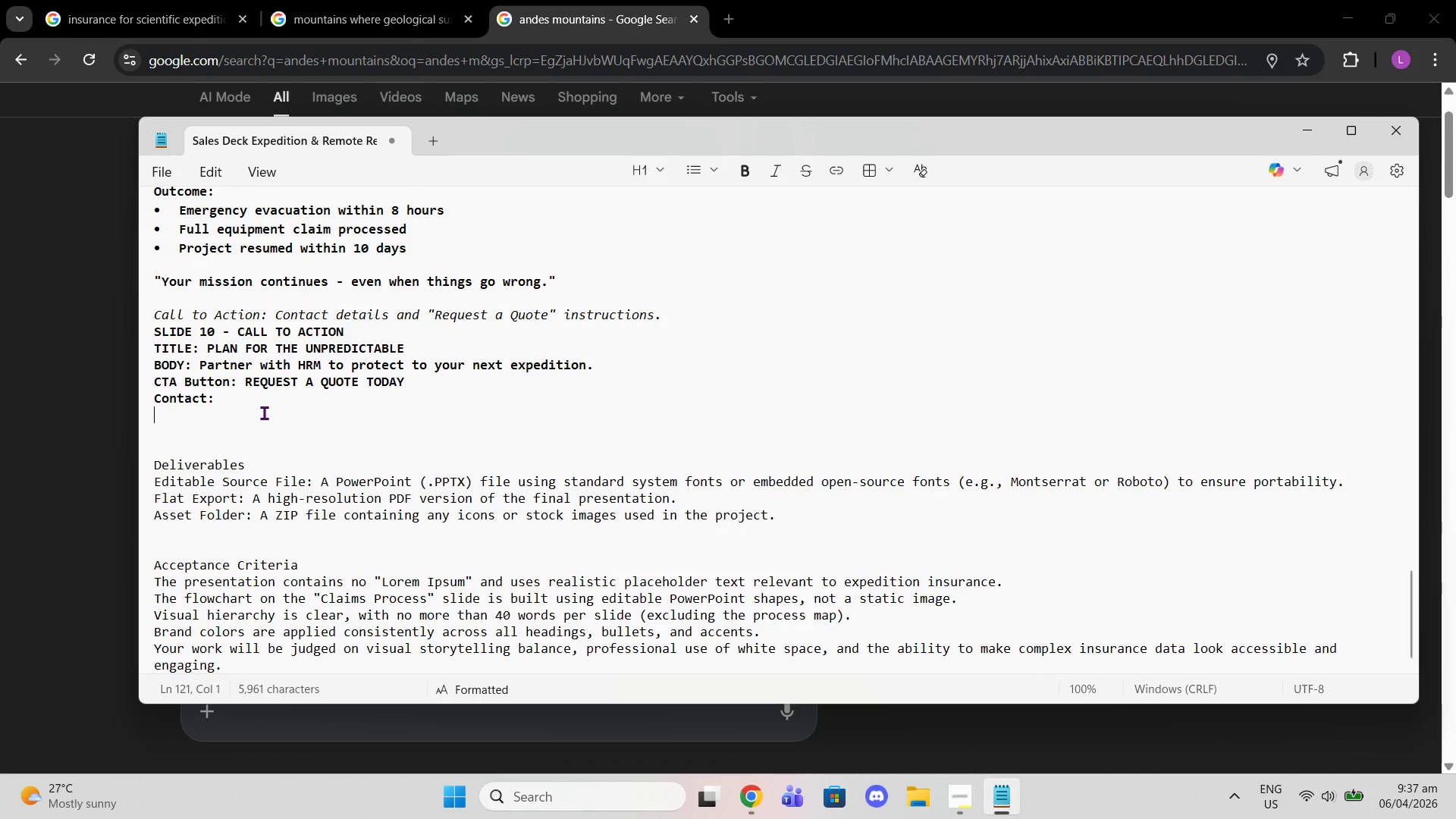 
key(Control+V)
 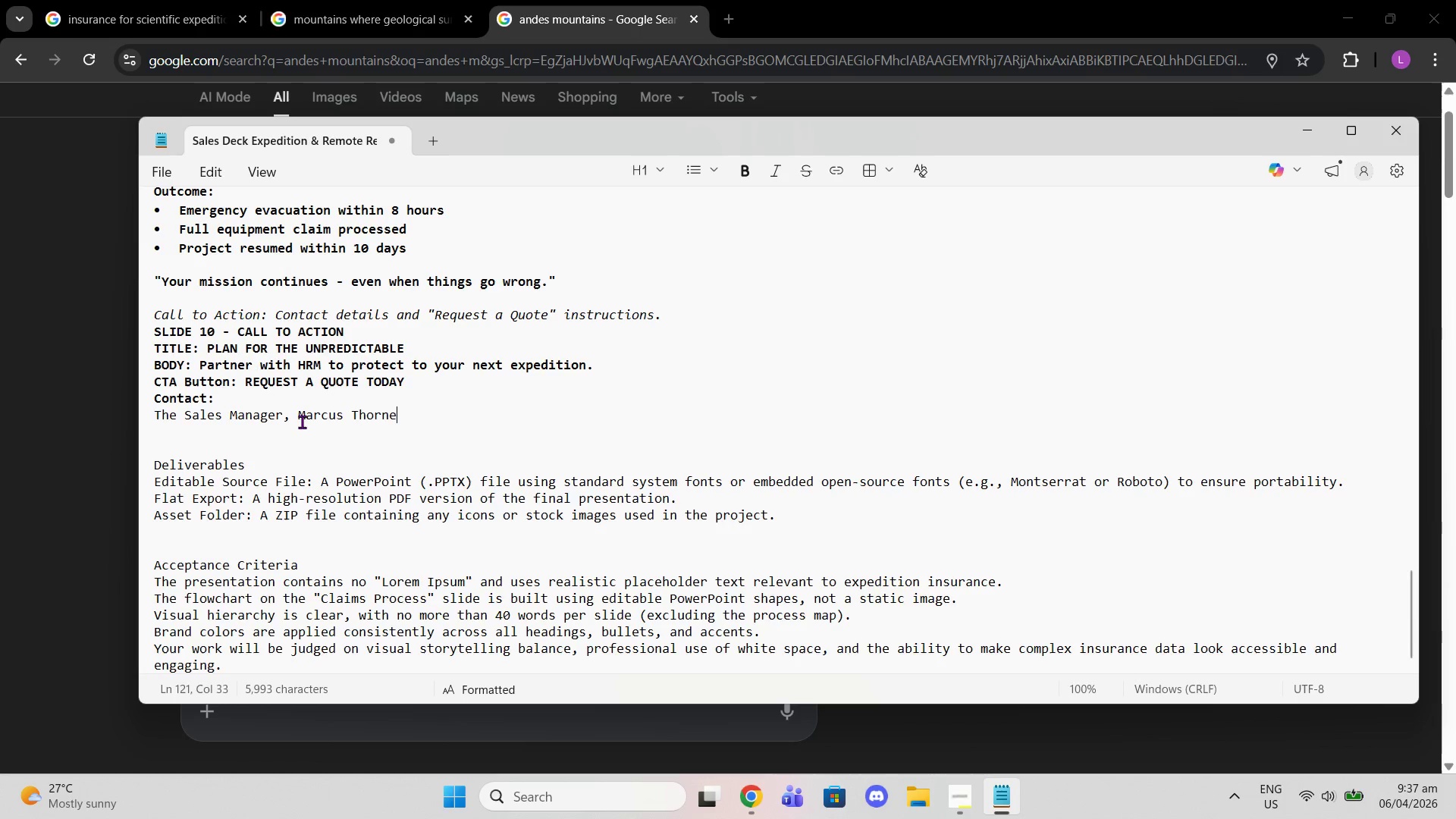 
left_click_drag(start_coordinate=[302, 422], to_coordinate=[133, 414])
 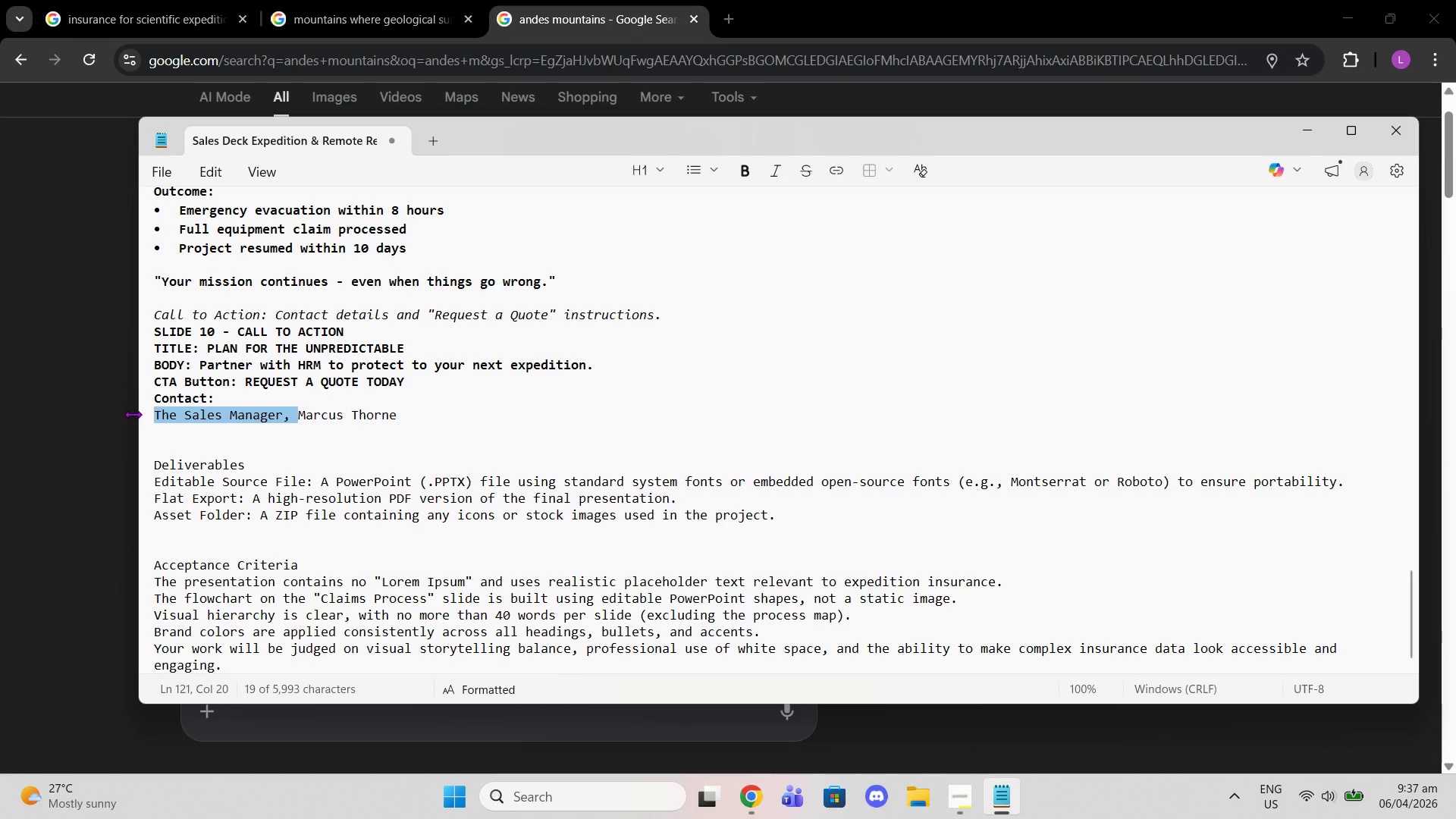 
key(Control+X)
 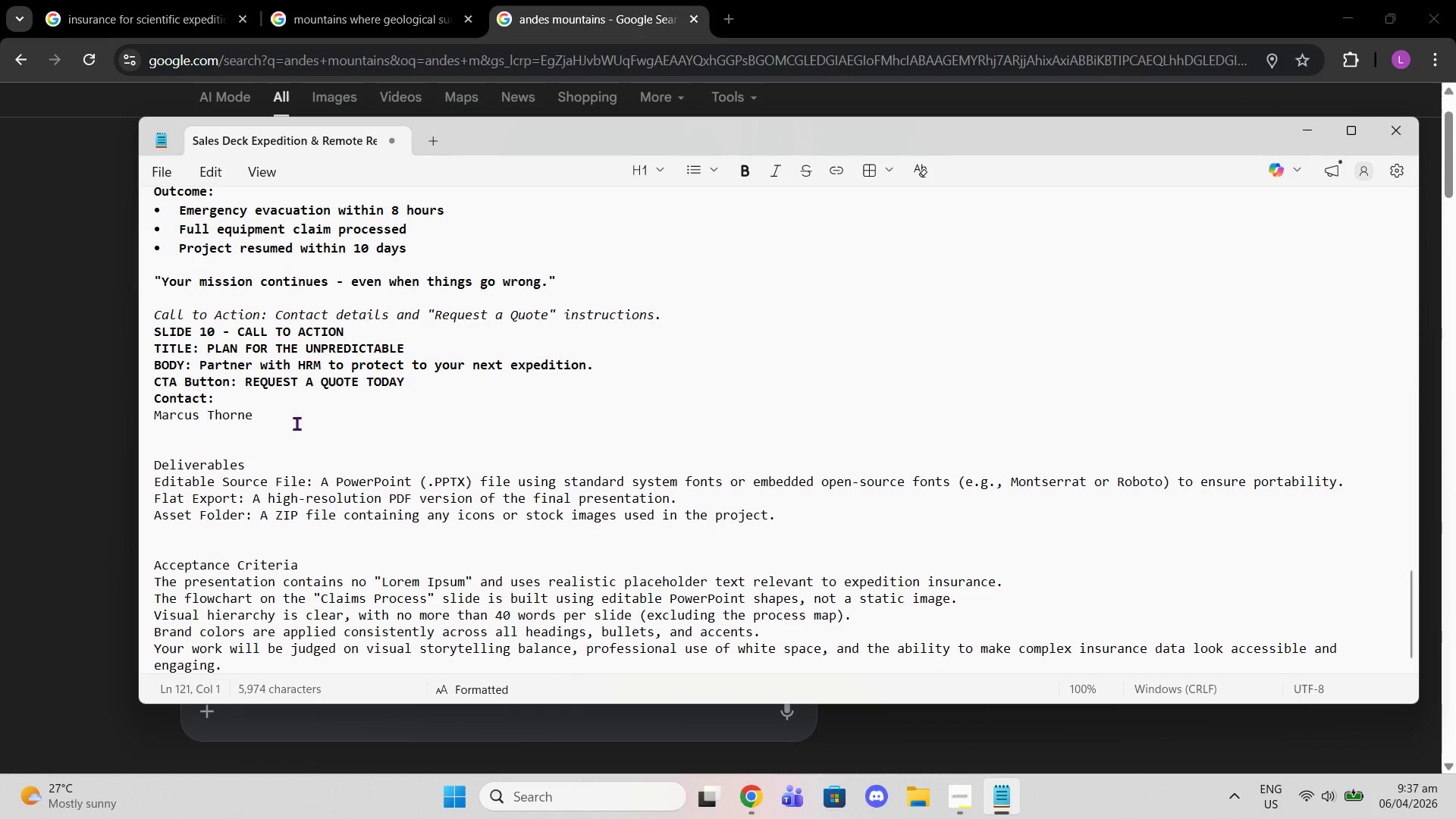 
left_click([287, 428])
 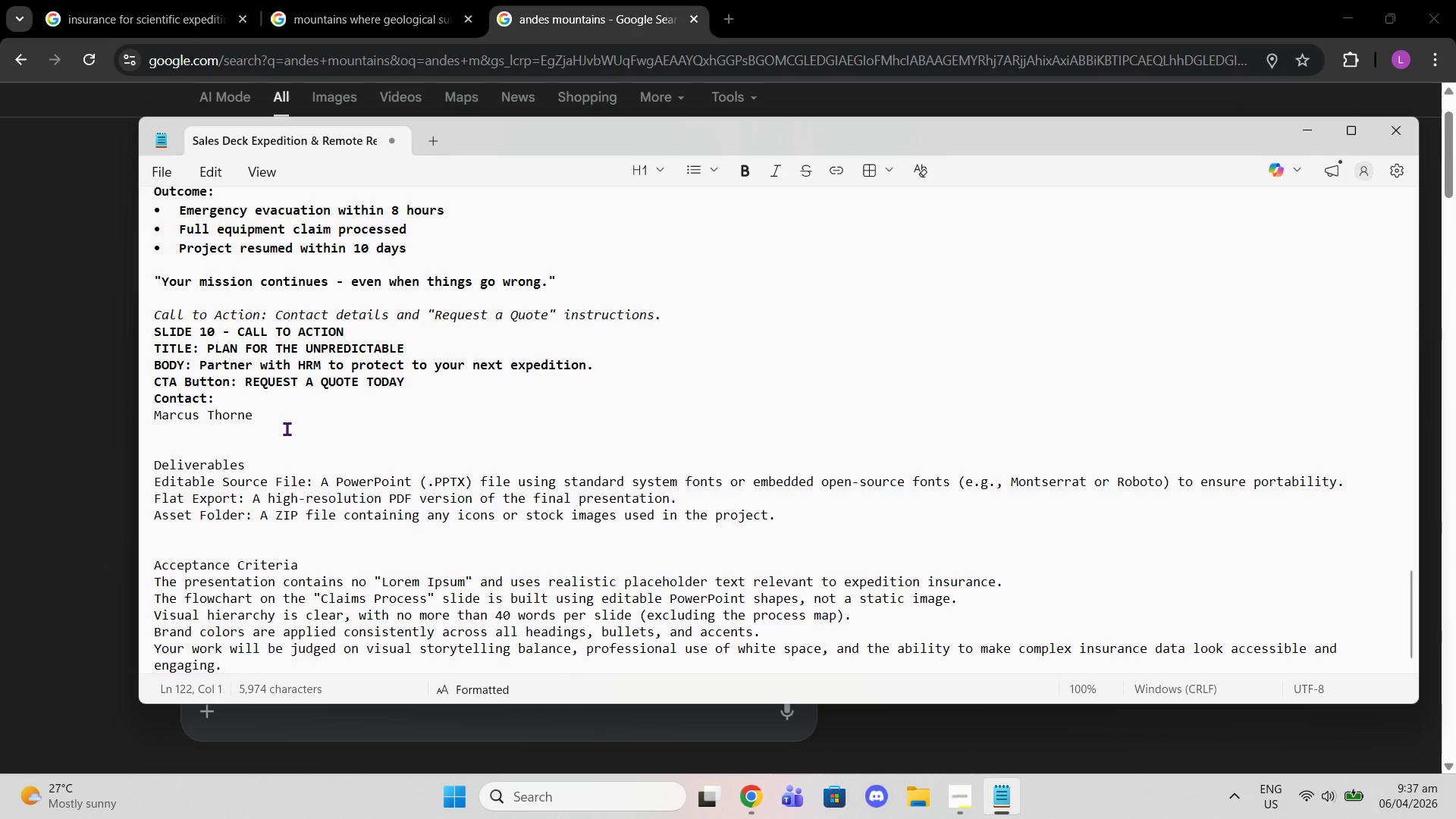 
key(Control+V)
 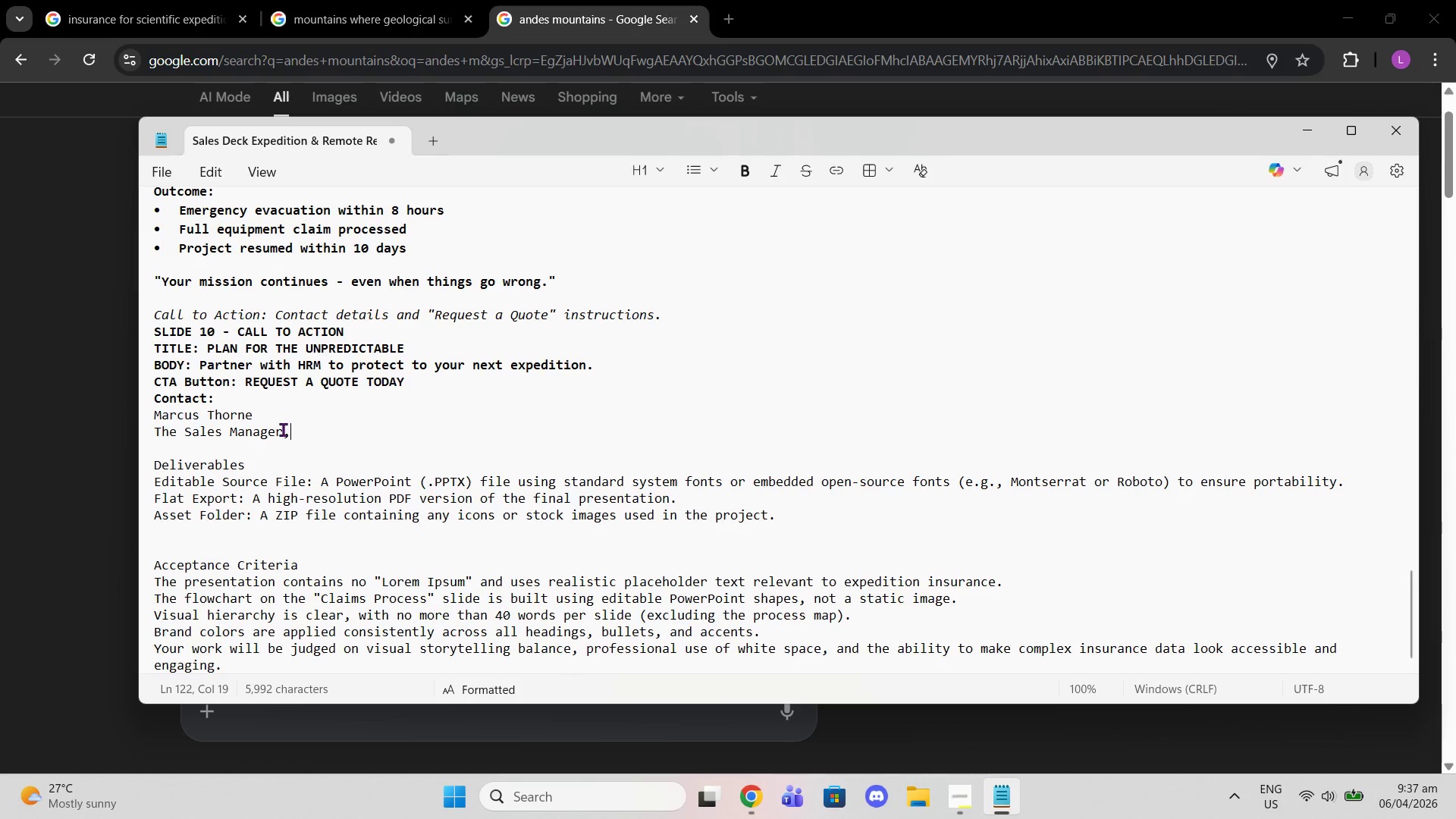 
key(Control+ControlLeft)
 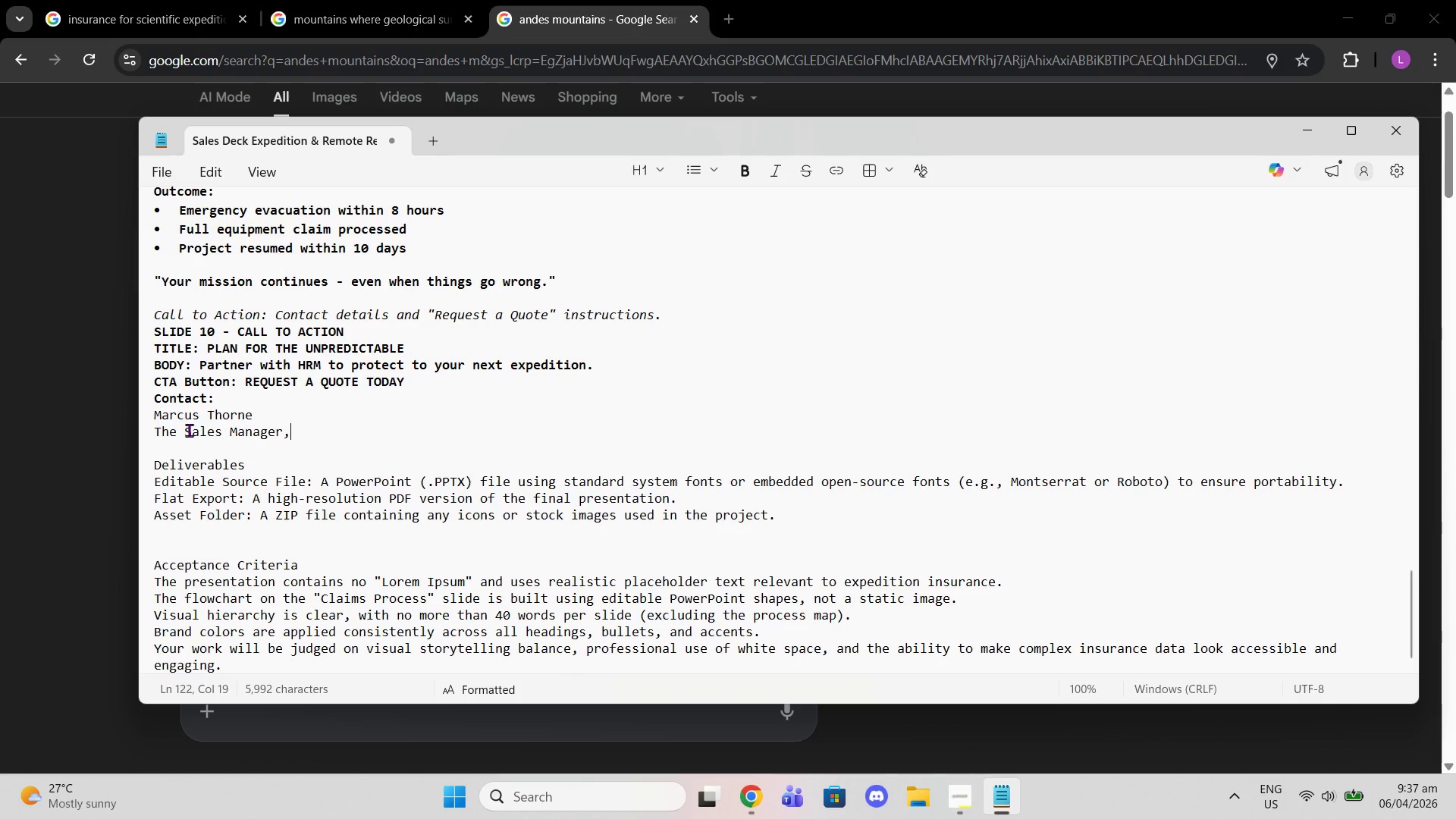 
left_click_drag(start_coordinate=[185, 430], to_coordinate=[99, 423])
 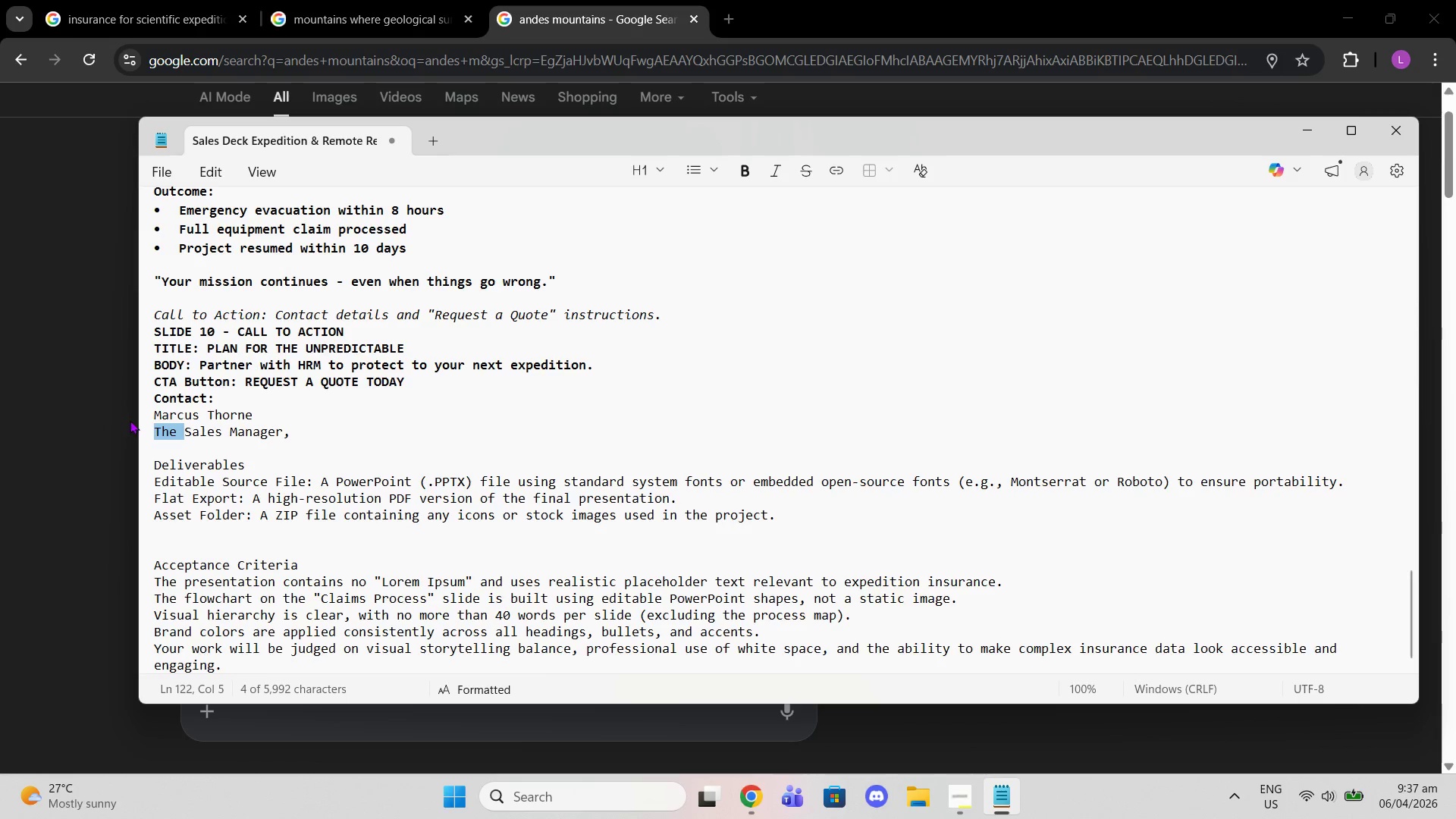 
key(Backspace)
 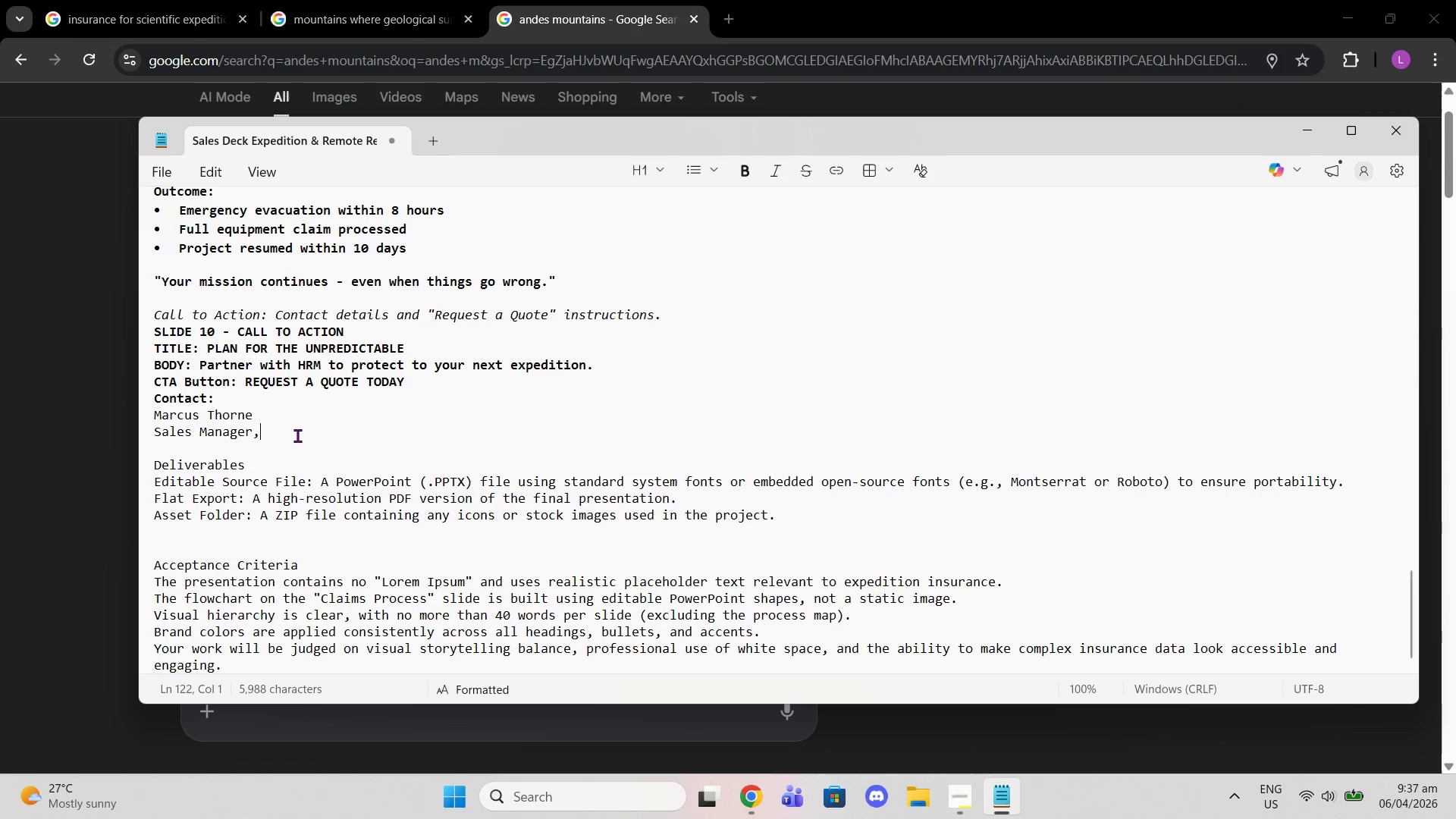 
left_click([297, 435])
 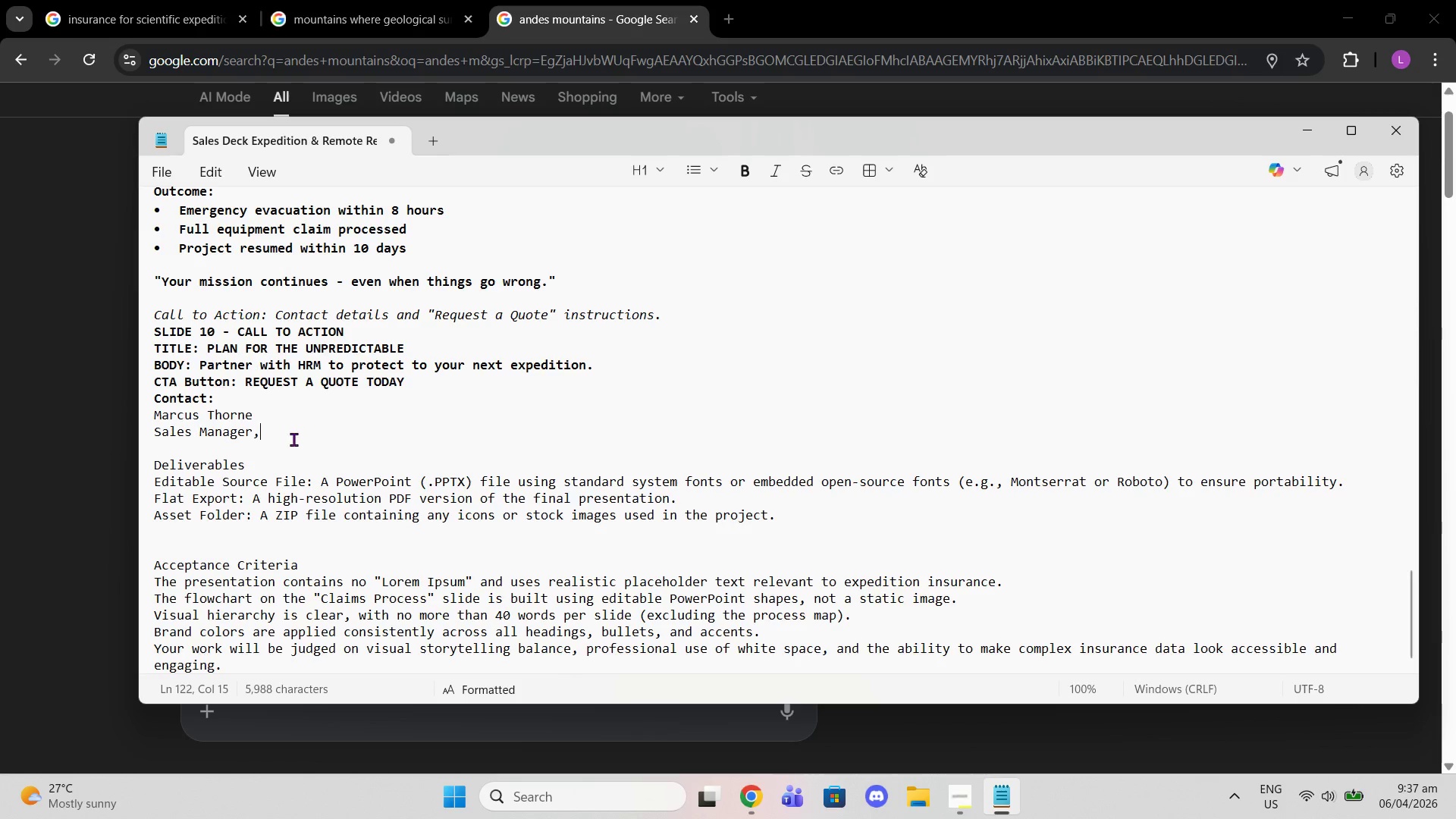 
key(Backspace)
 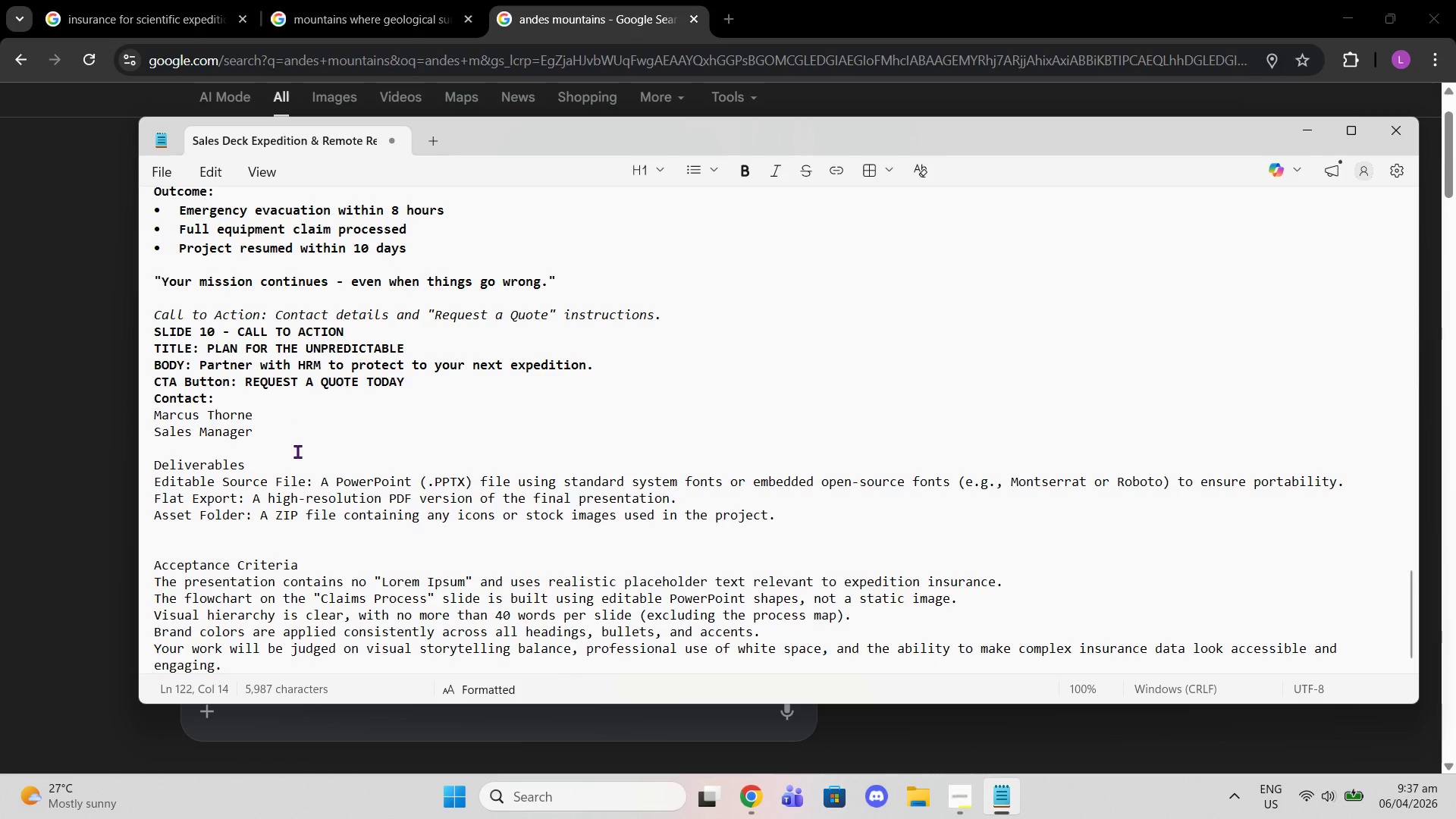 
key(Enter)
 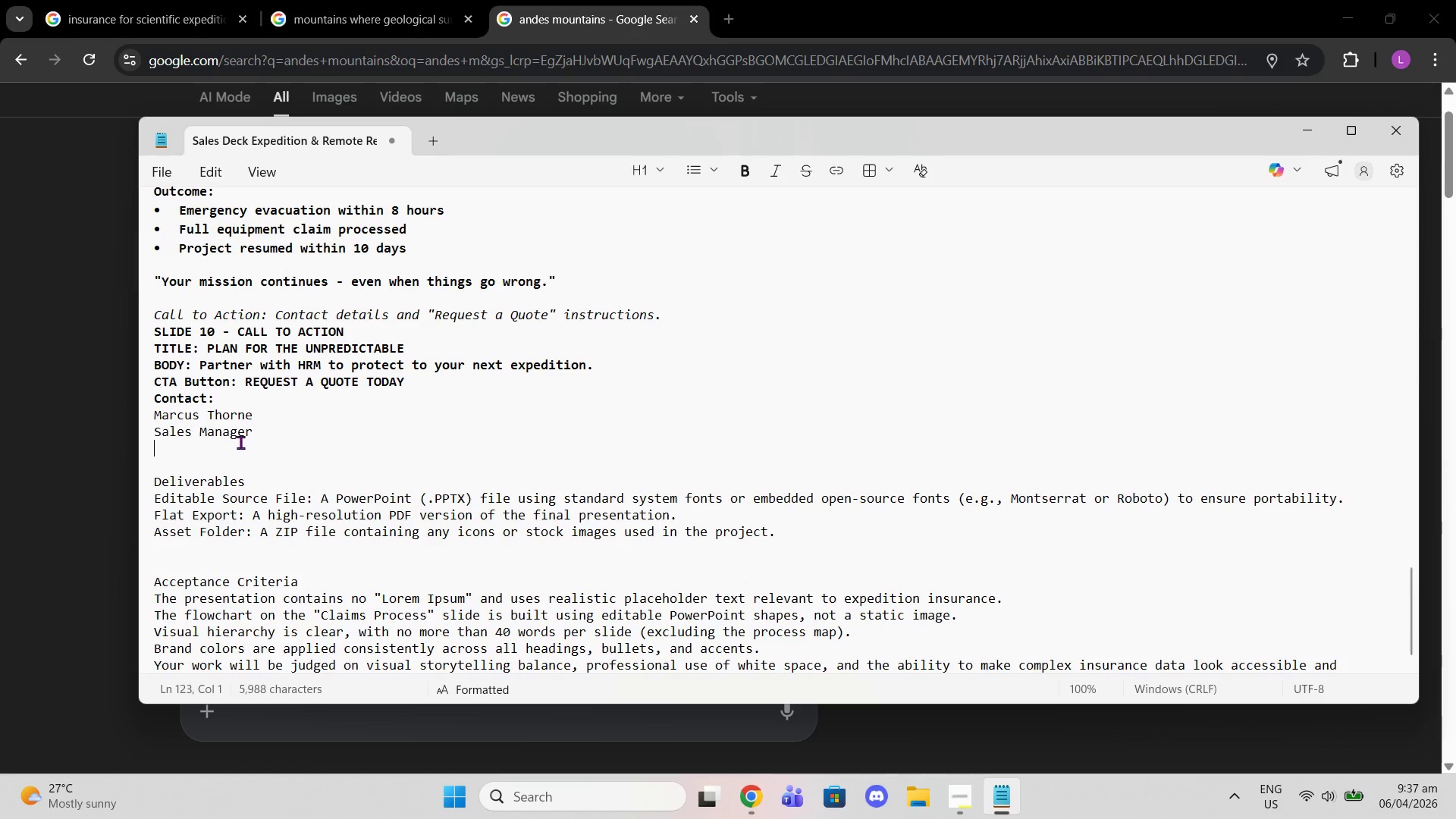 
type(Horizonb Risk Managemenmt)
 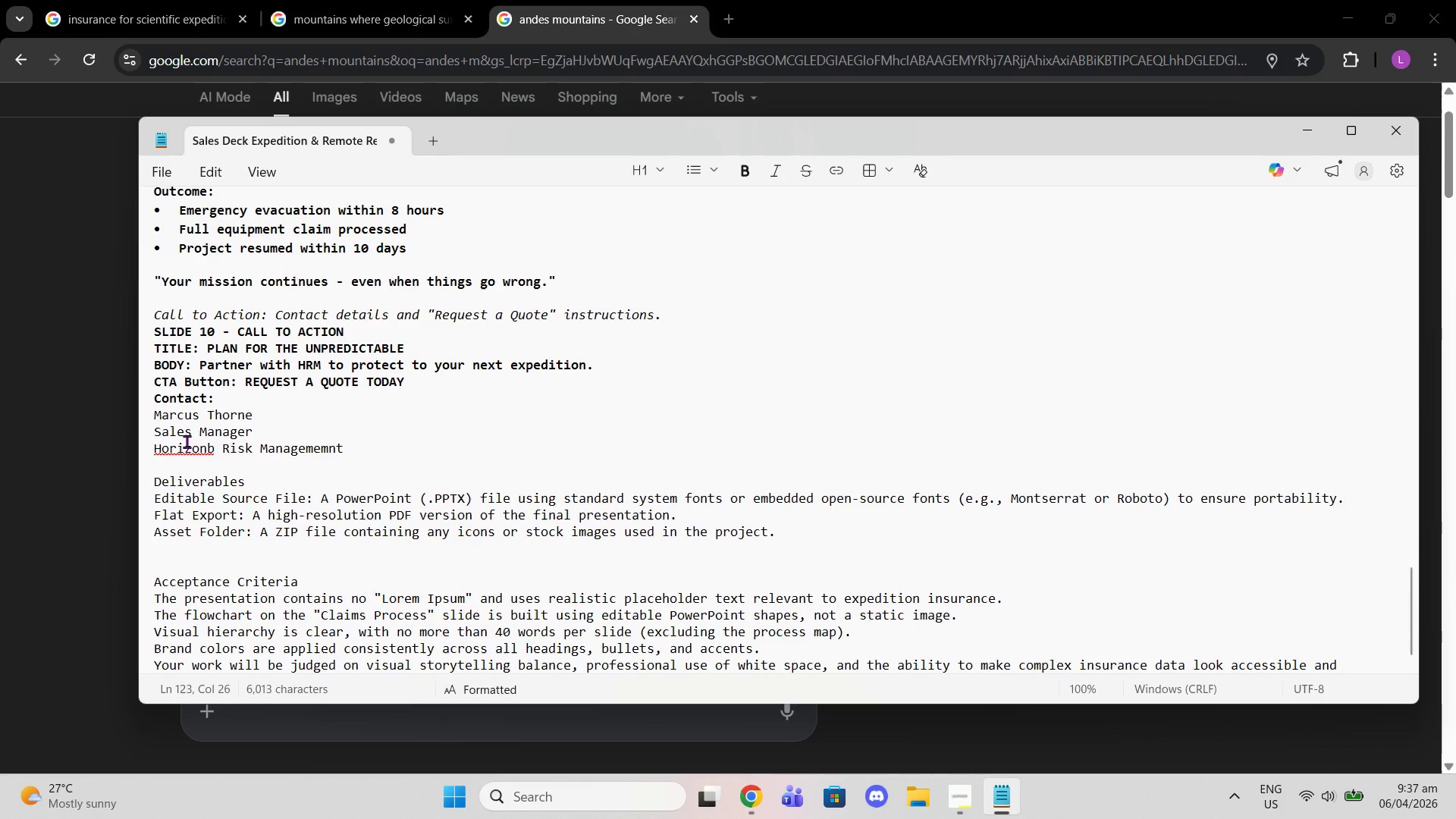 
left_click([180, 441])
 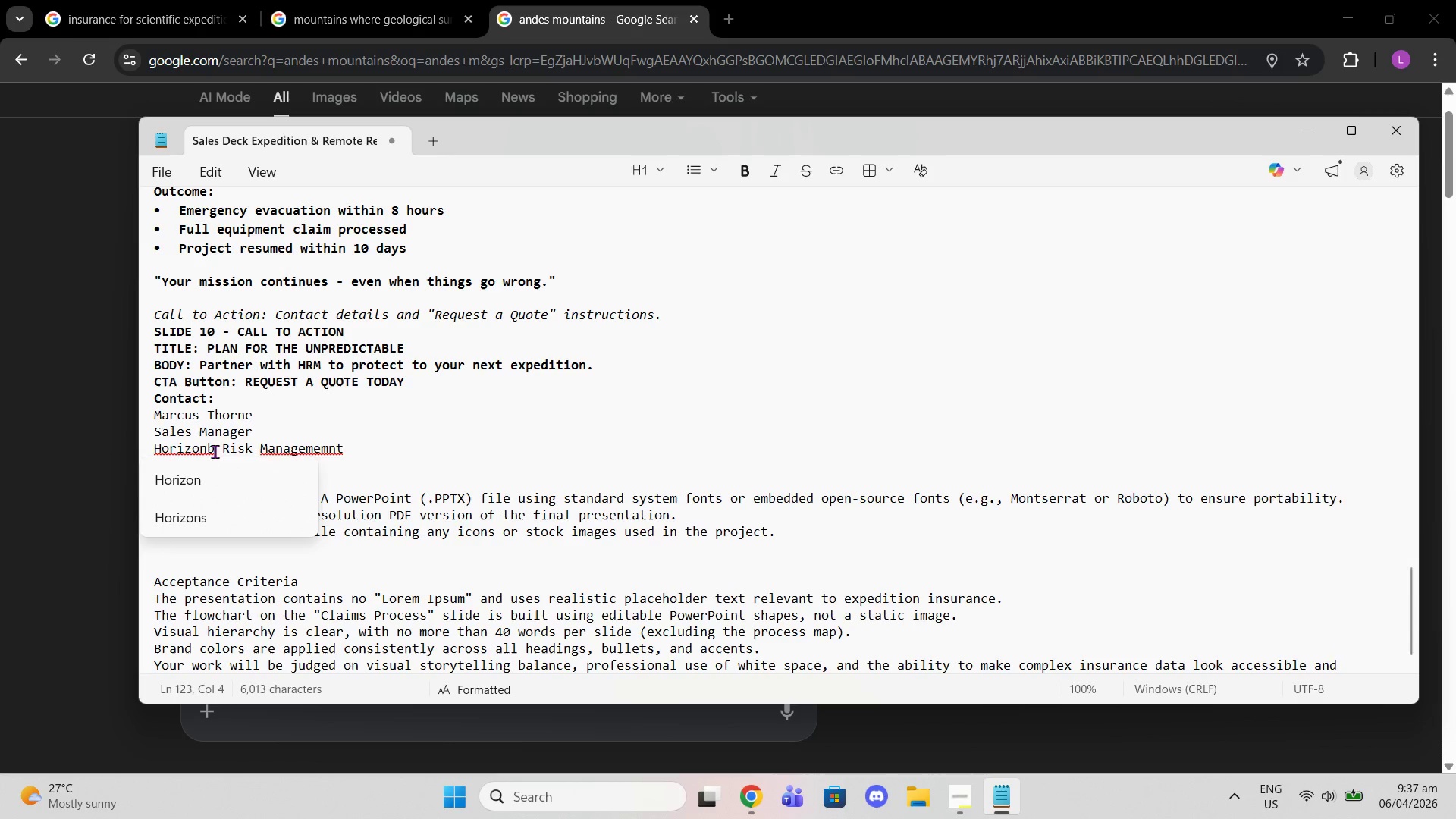 
left_click([215, 475])
 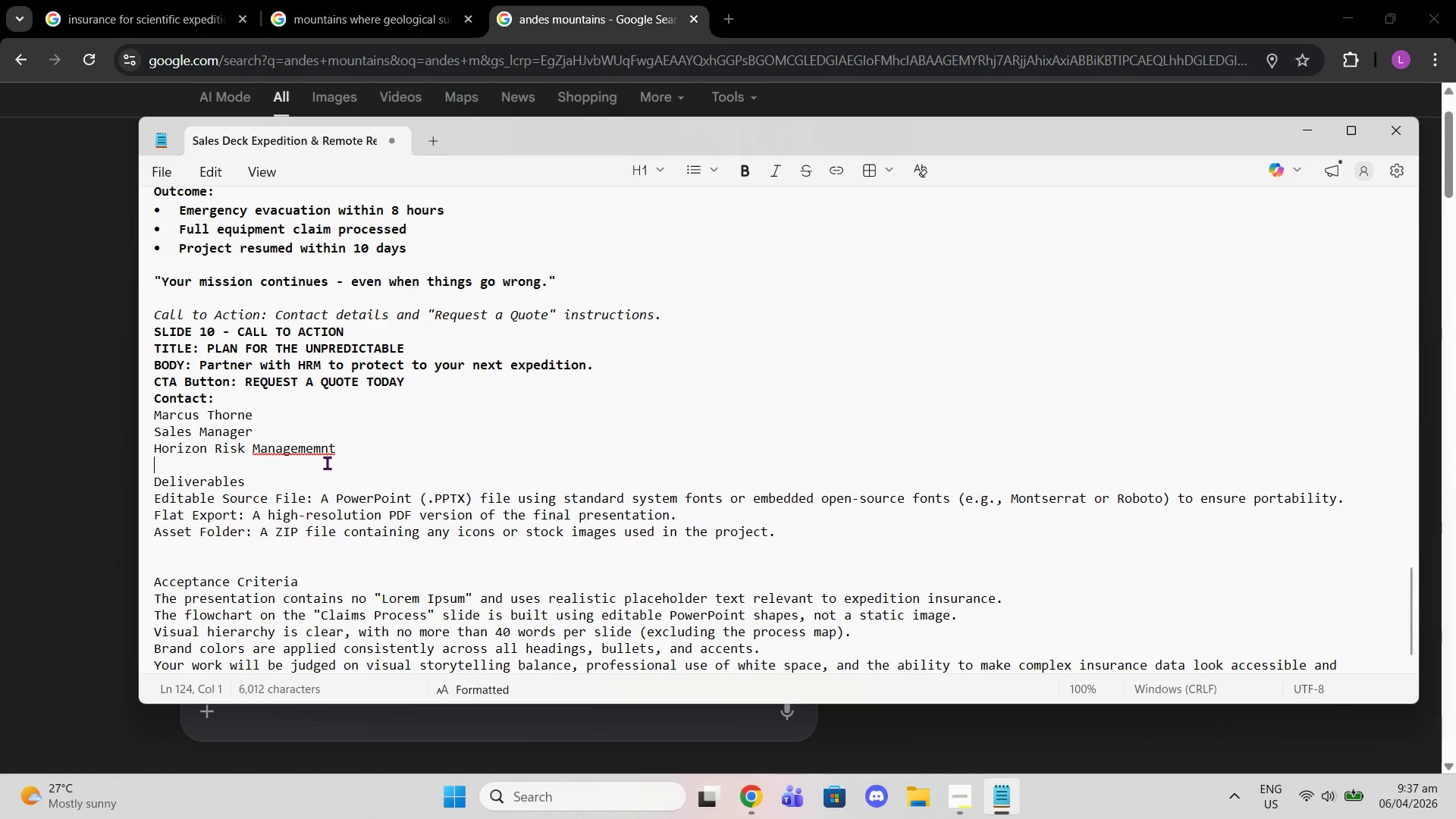 
double_click([309, 462])
 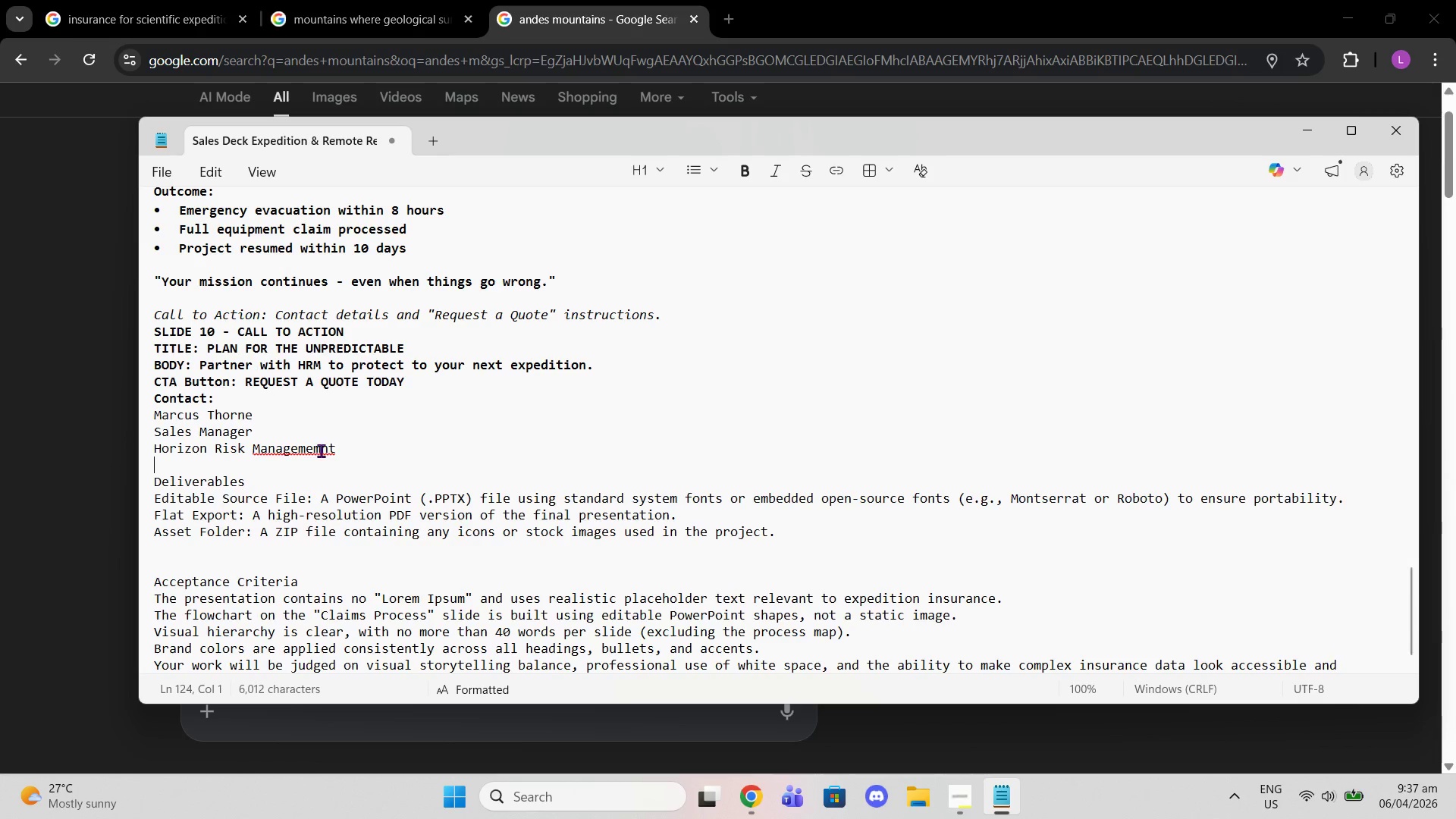 
double_click([321, 450])
 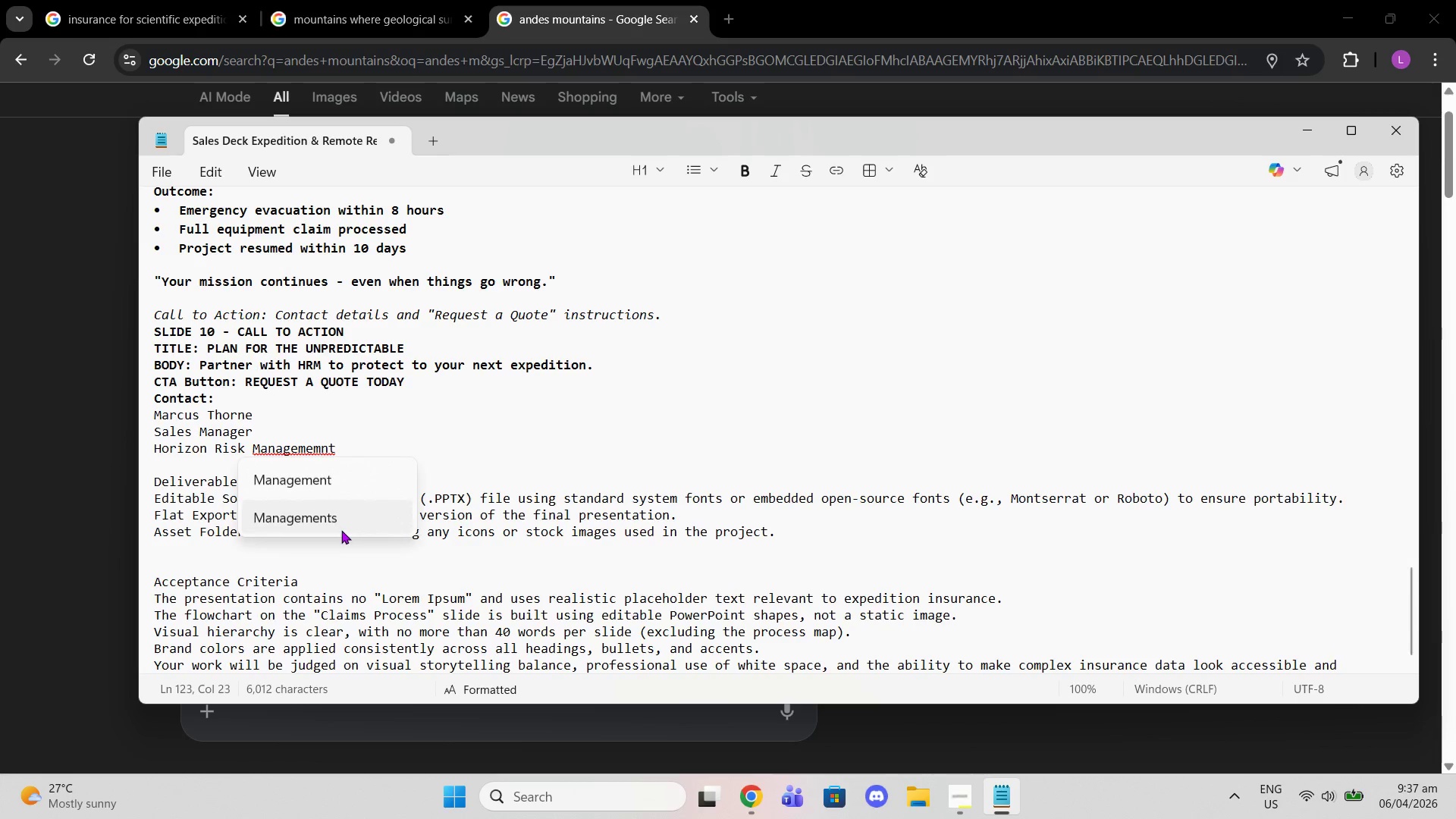 
key(E)
 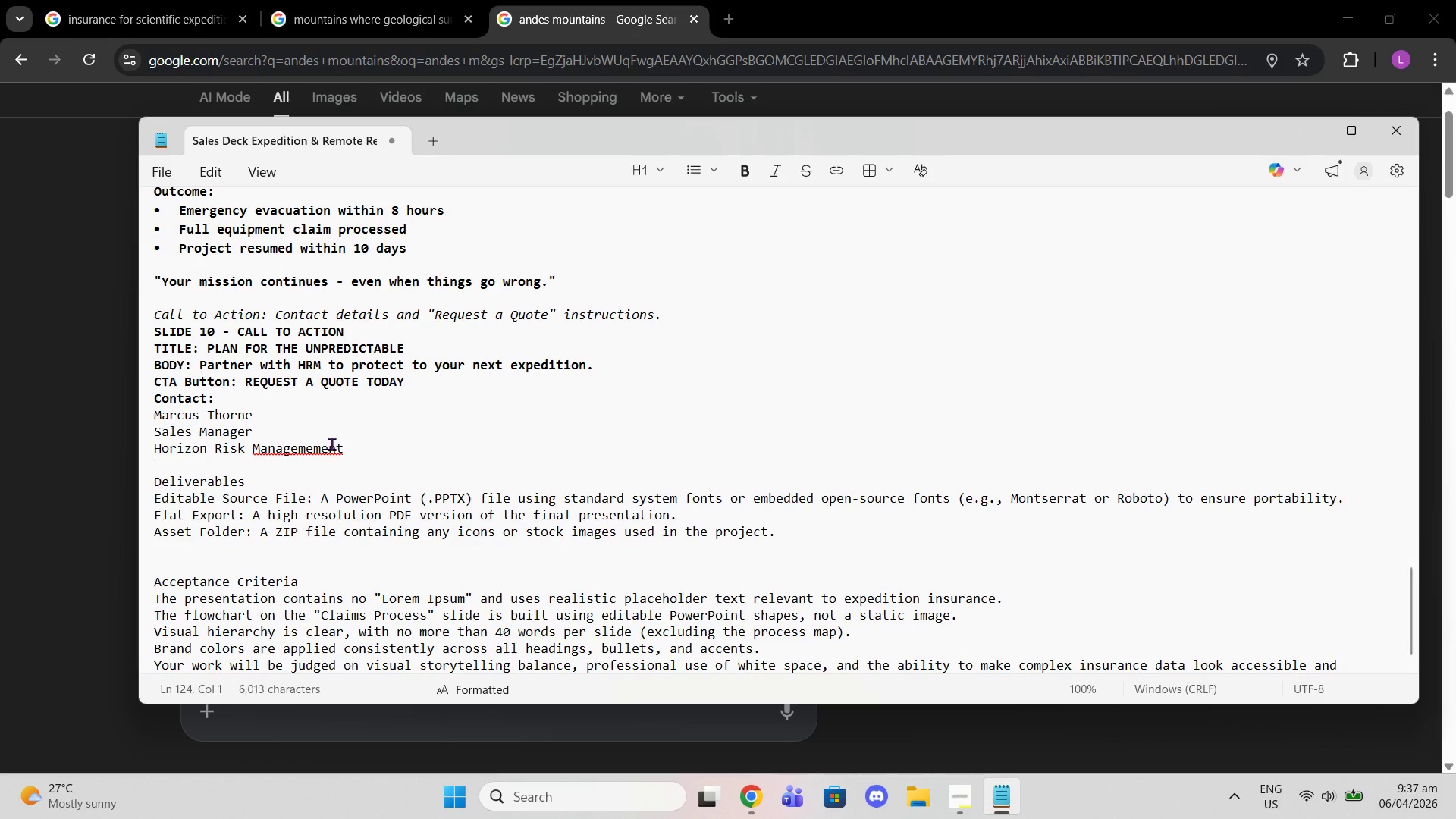 
left_click([307, 448])
 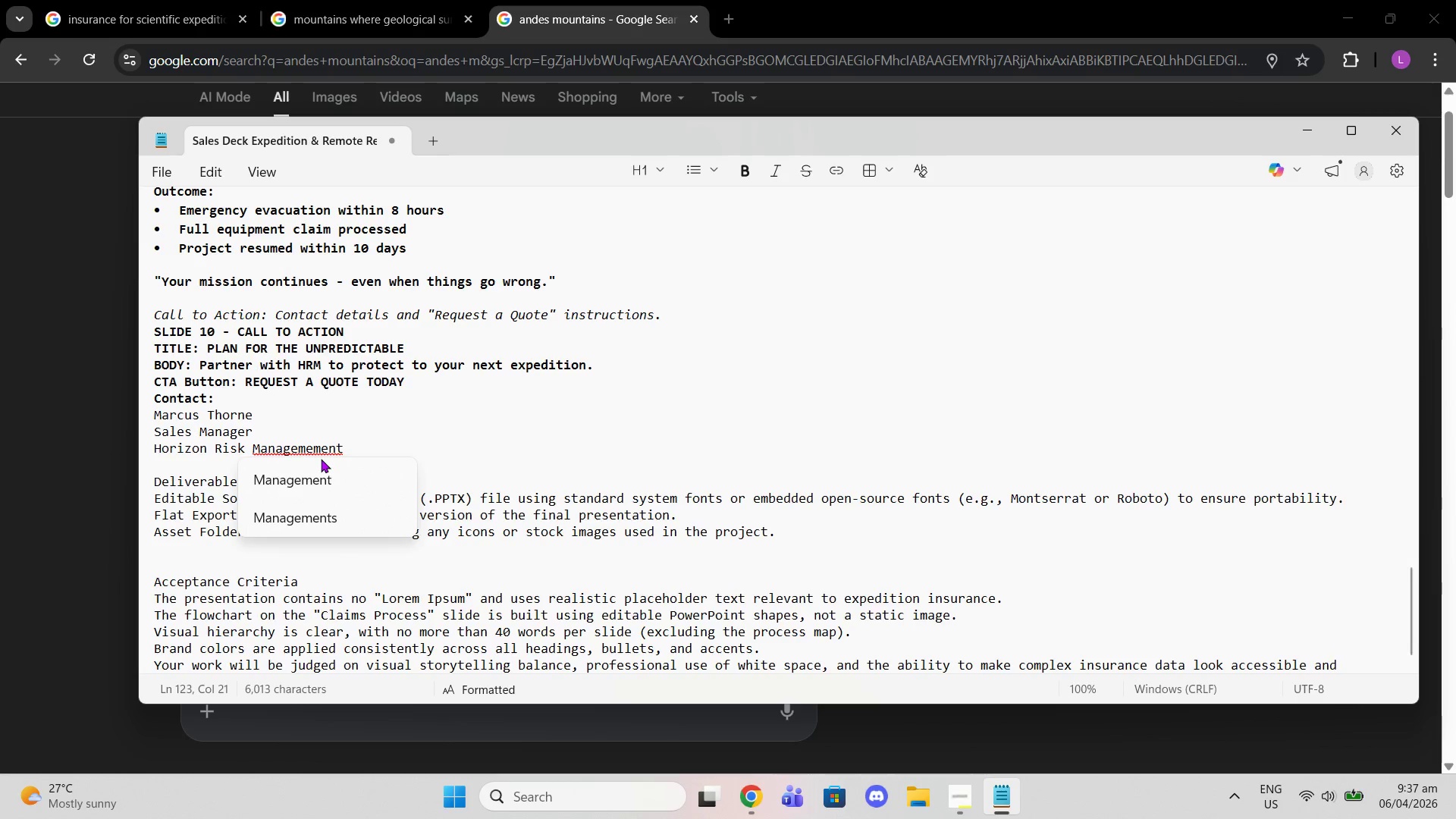 
left_click([325, 466])
 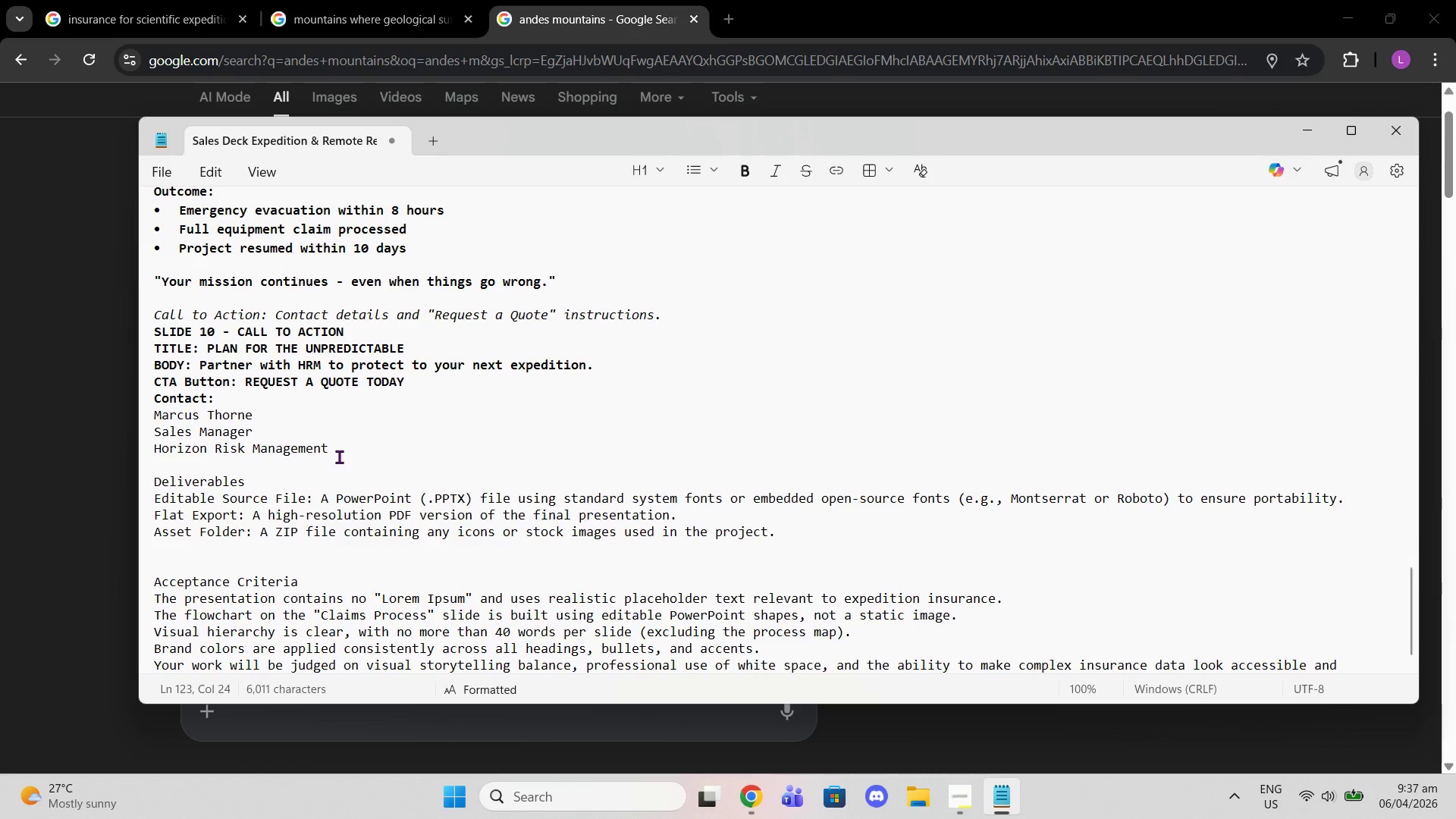 
key(Enter)
 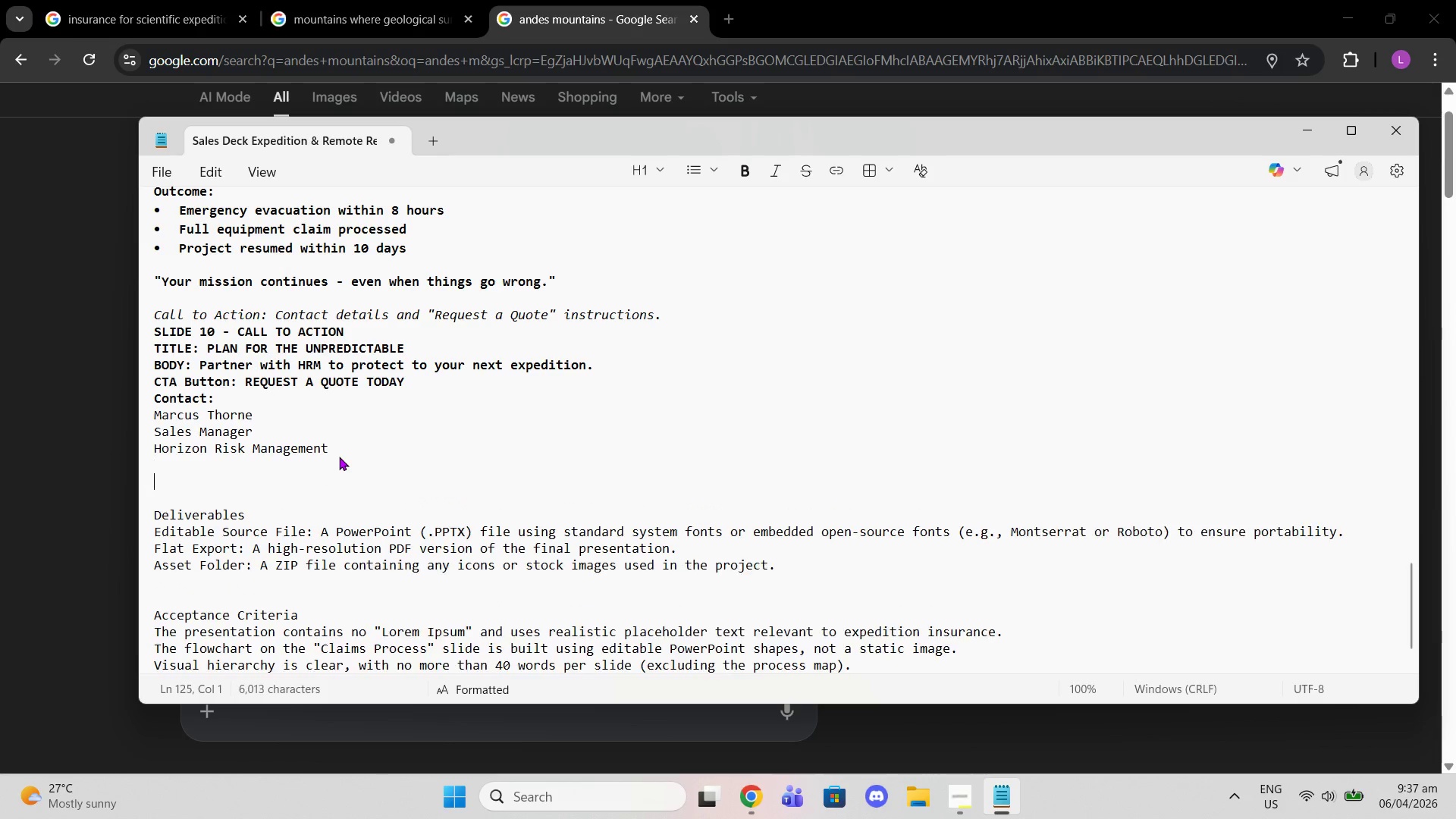 
key(Enter)
 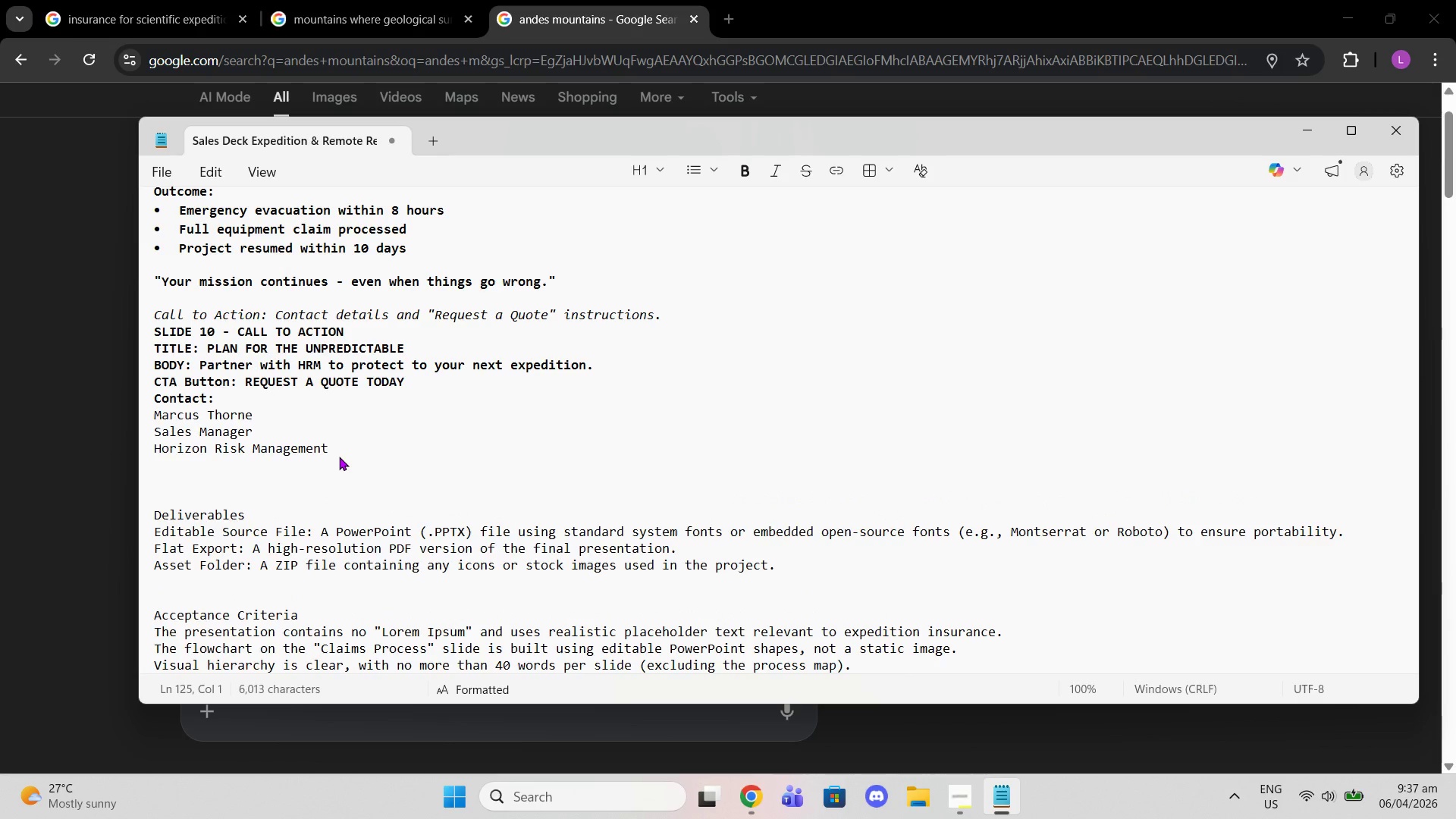 
type(marcus.thorne)
 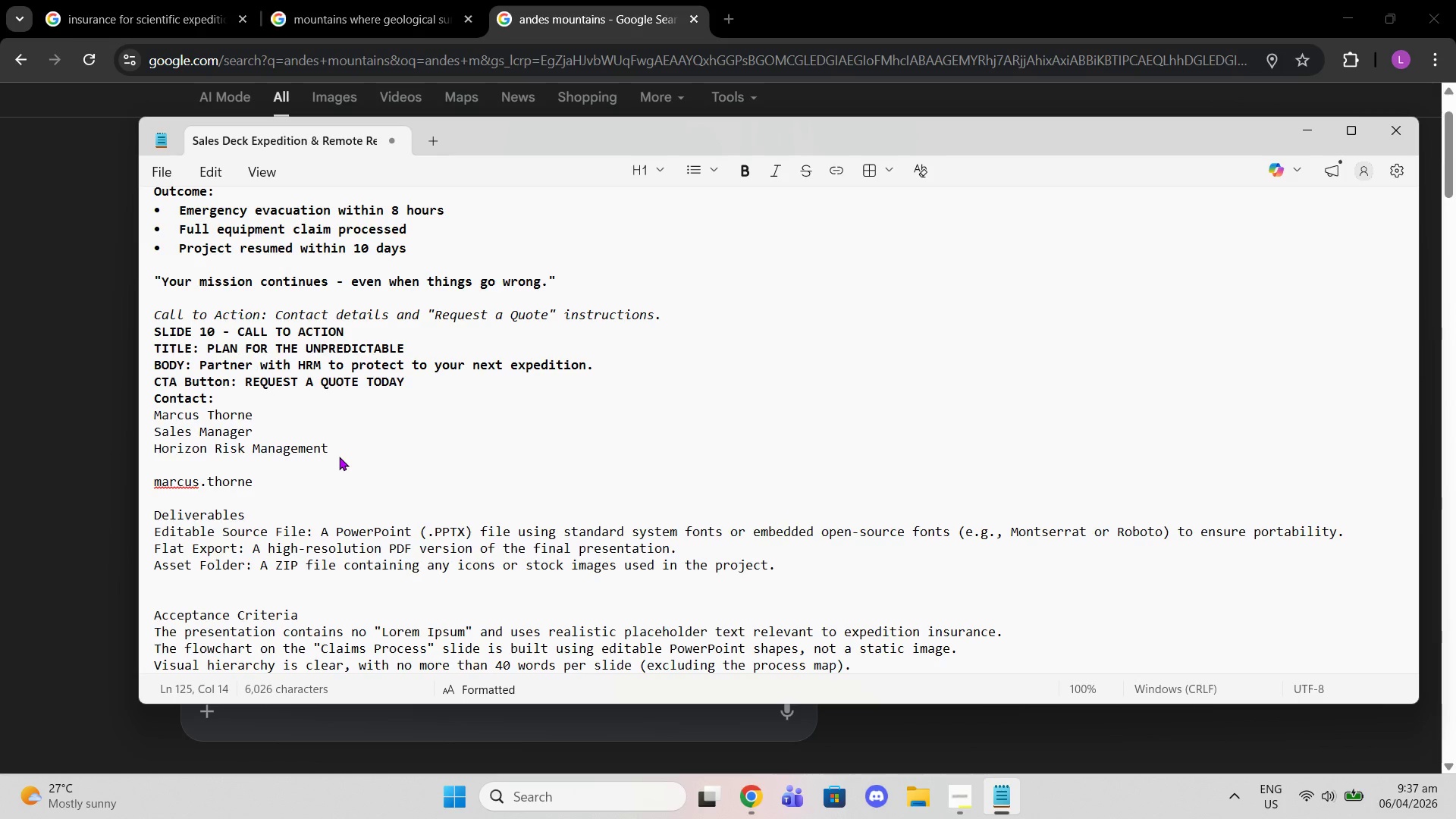 
wait(5.3)
 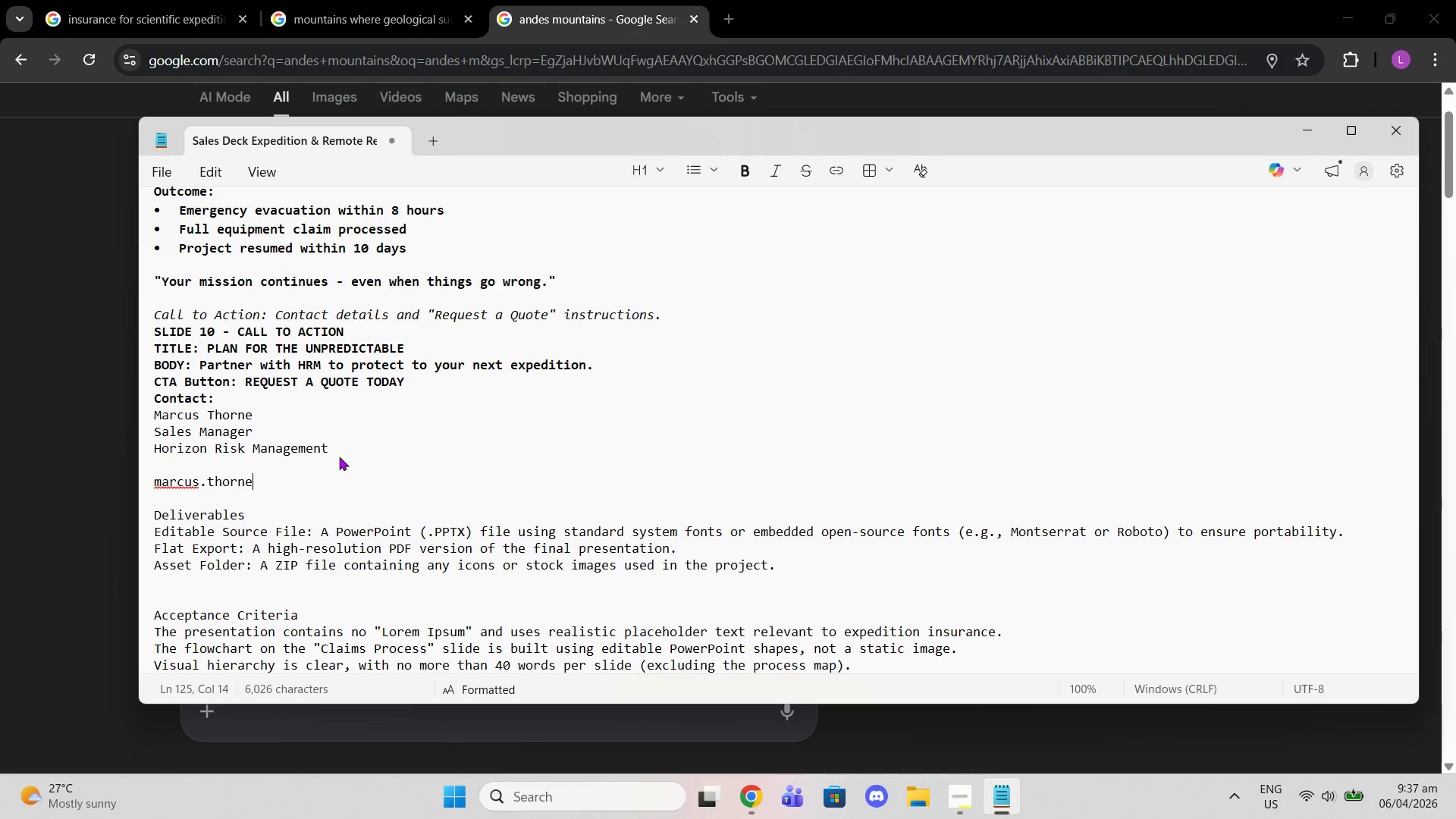 
type(@hrm)
 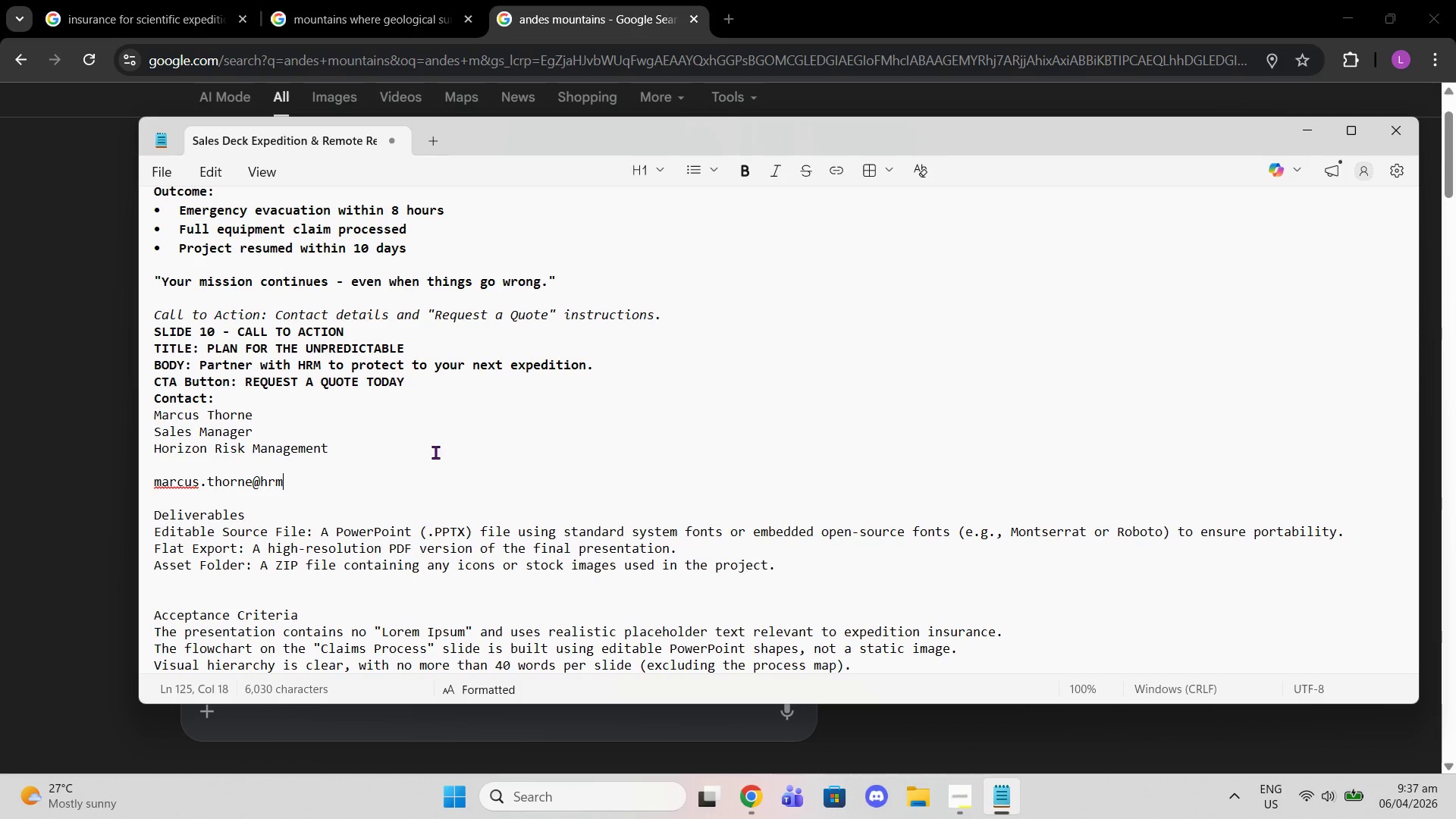 
wait(7.61)
 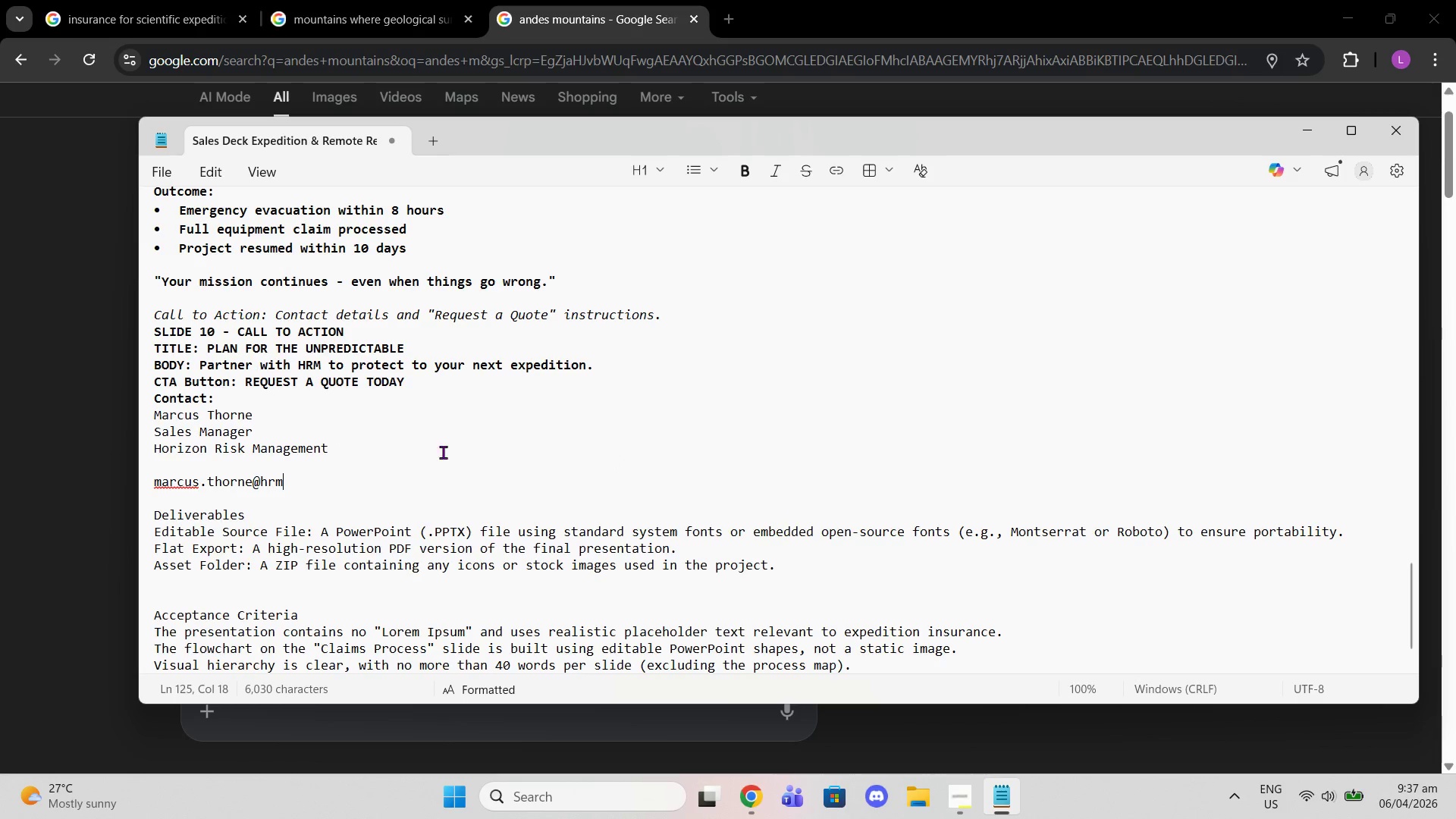 
type(.com)
 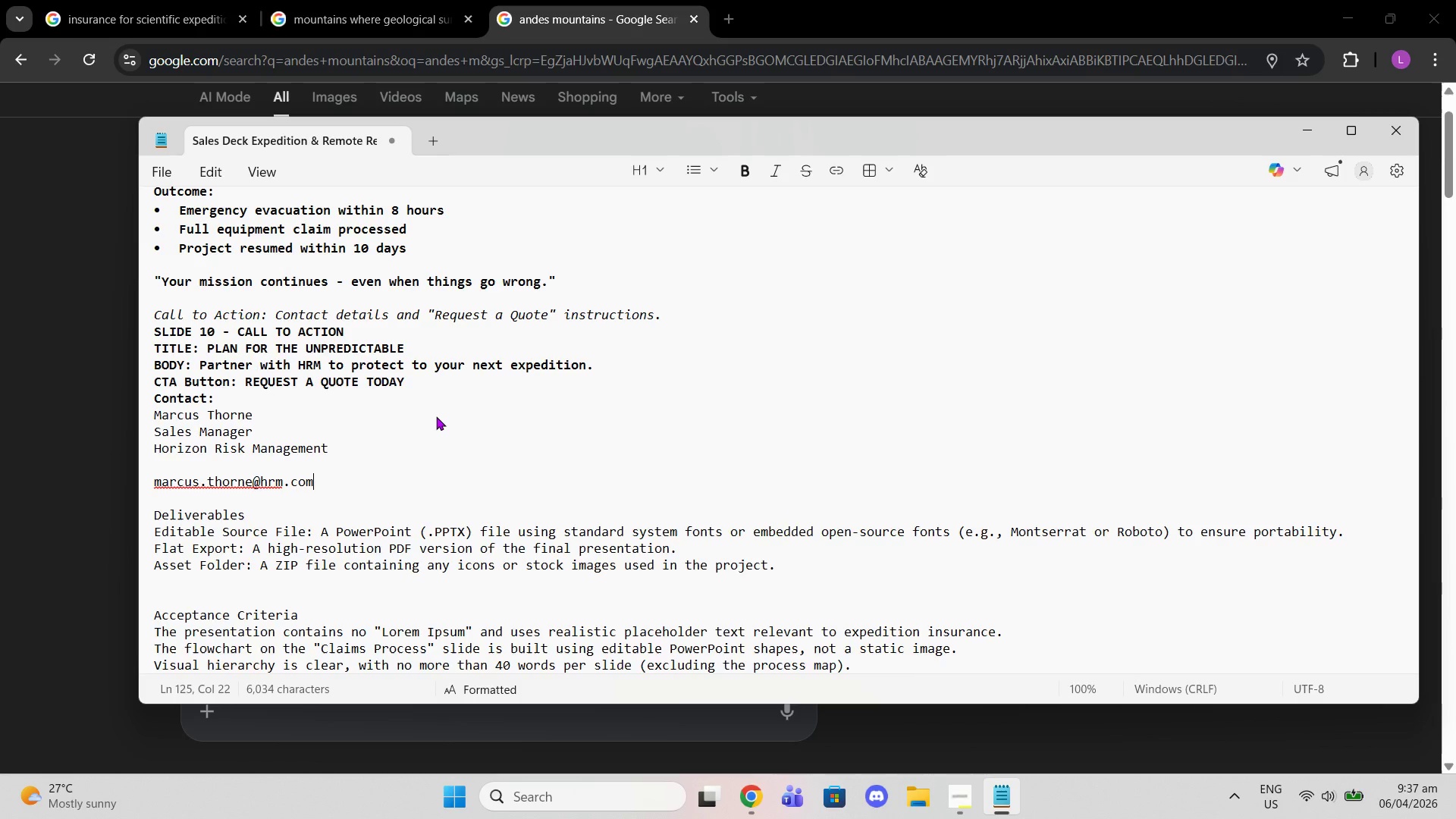 
key(Enter)
 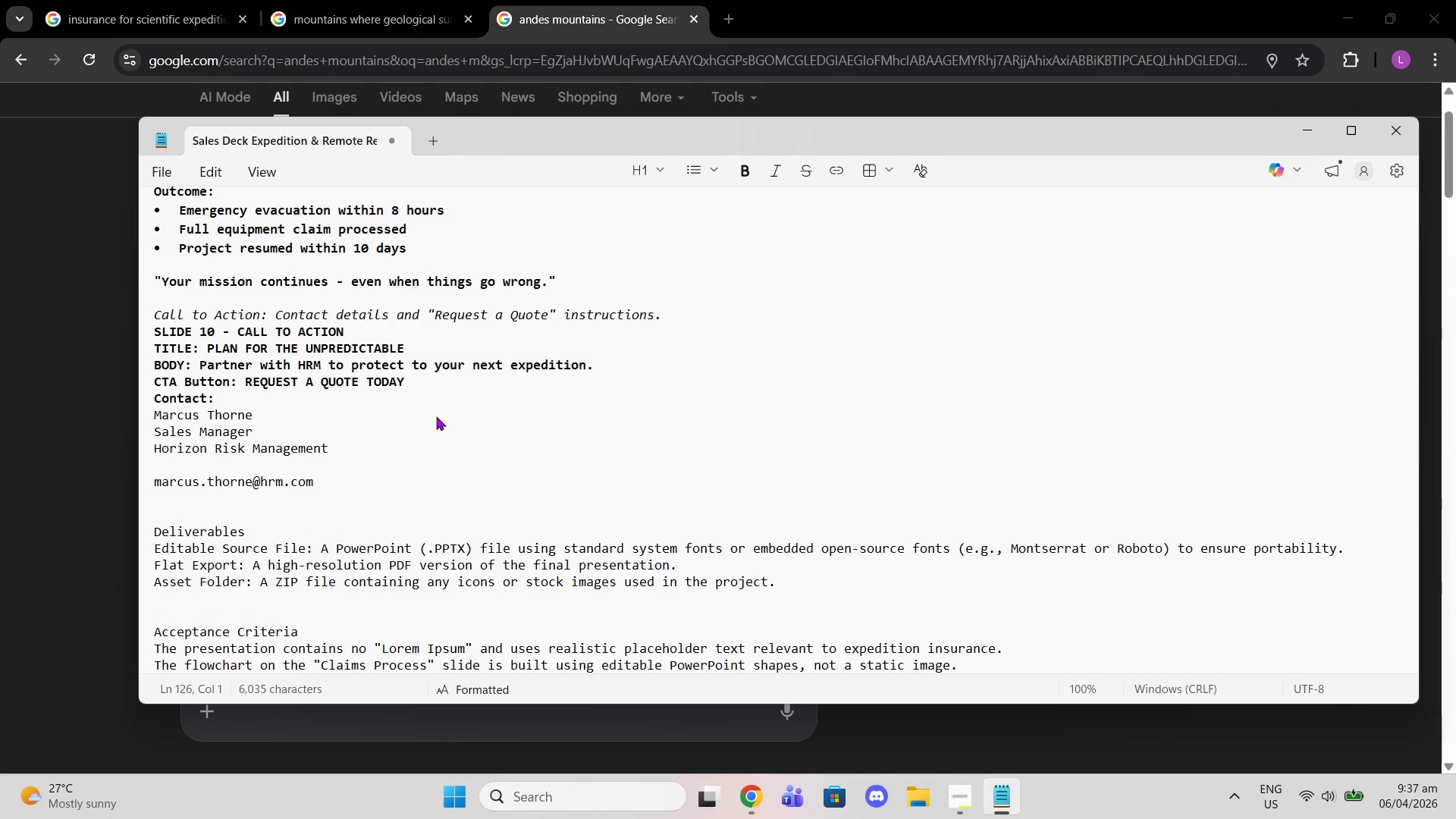 
hold_key(key=ShiftLeft, duration=1.5)
 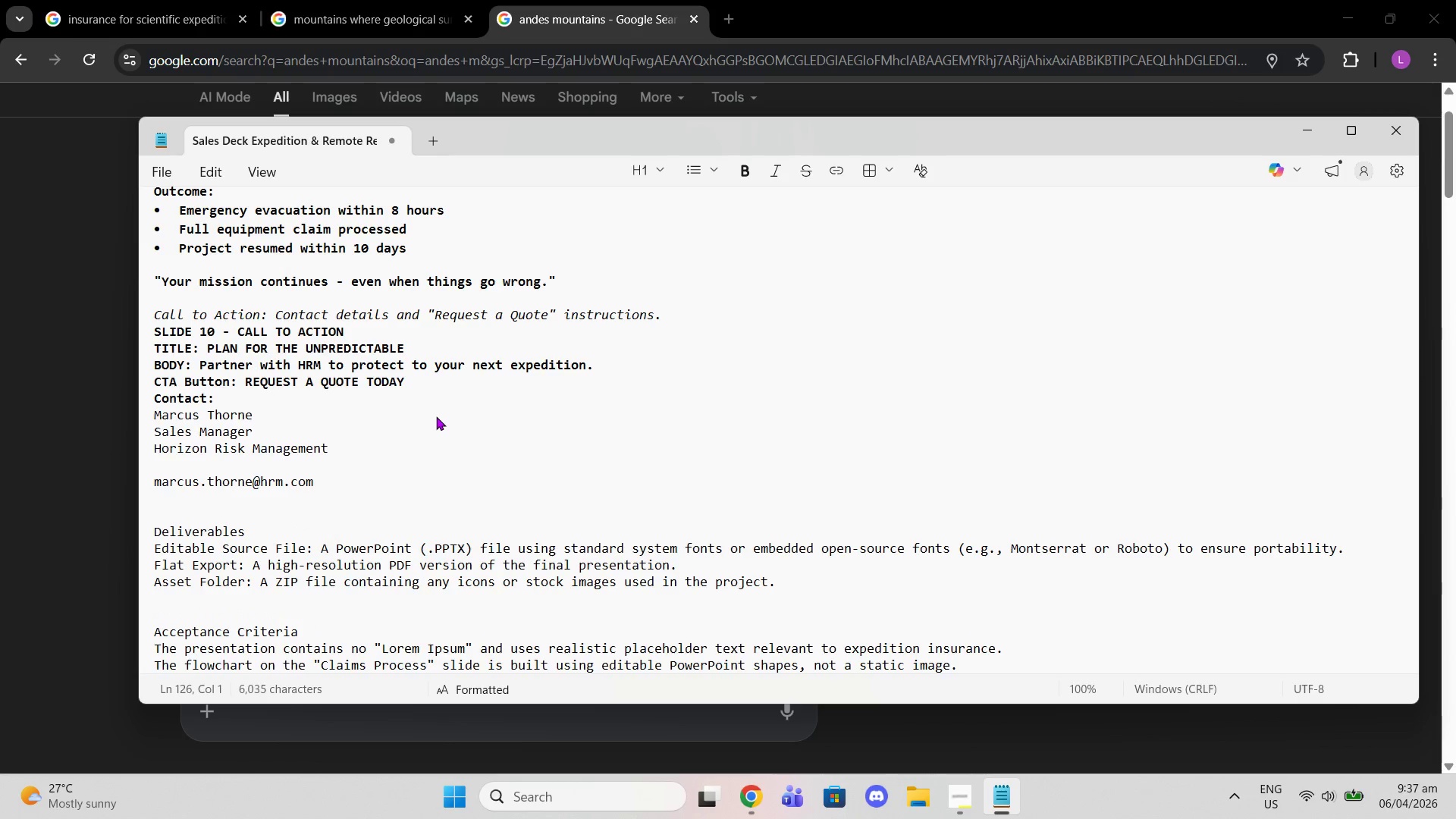 
hold_key(key=ShiftLeft, duration=1.19)
 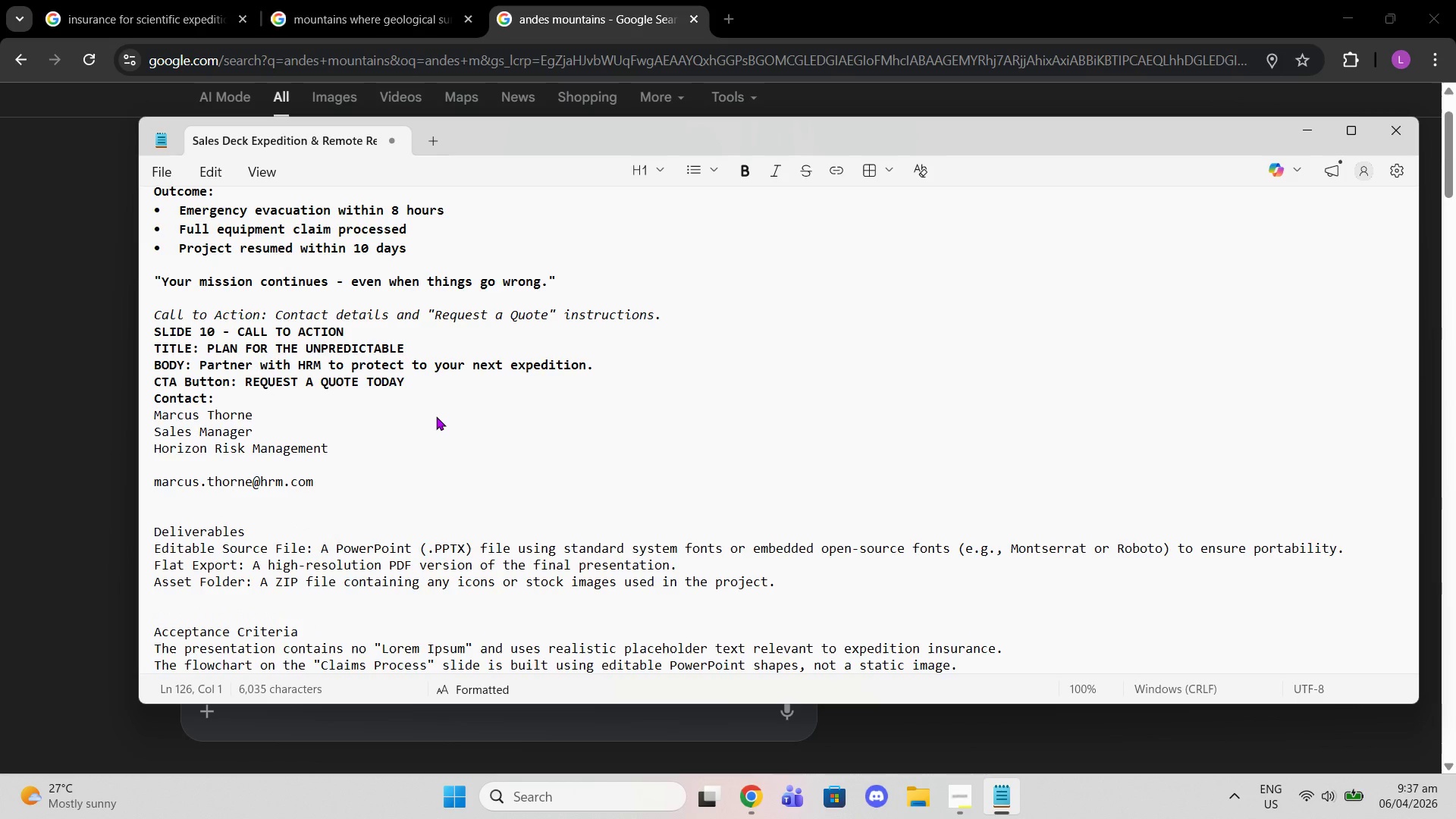 
key(Shift+Equal)
 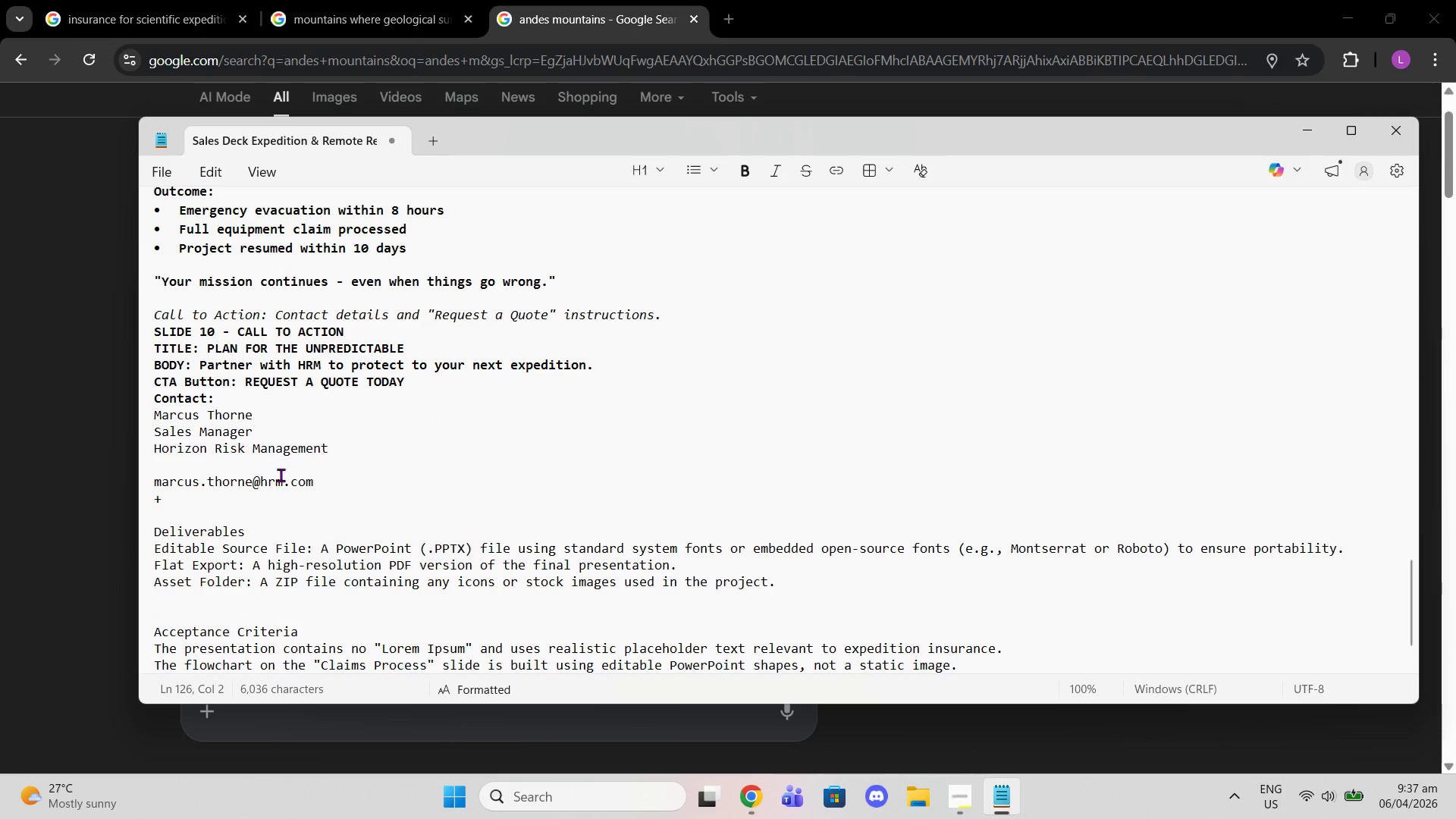 
left_click_drag(start_coordinate=[178, 511], to_coordinate=[138, 420])
 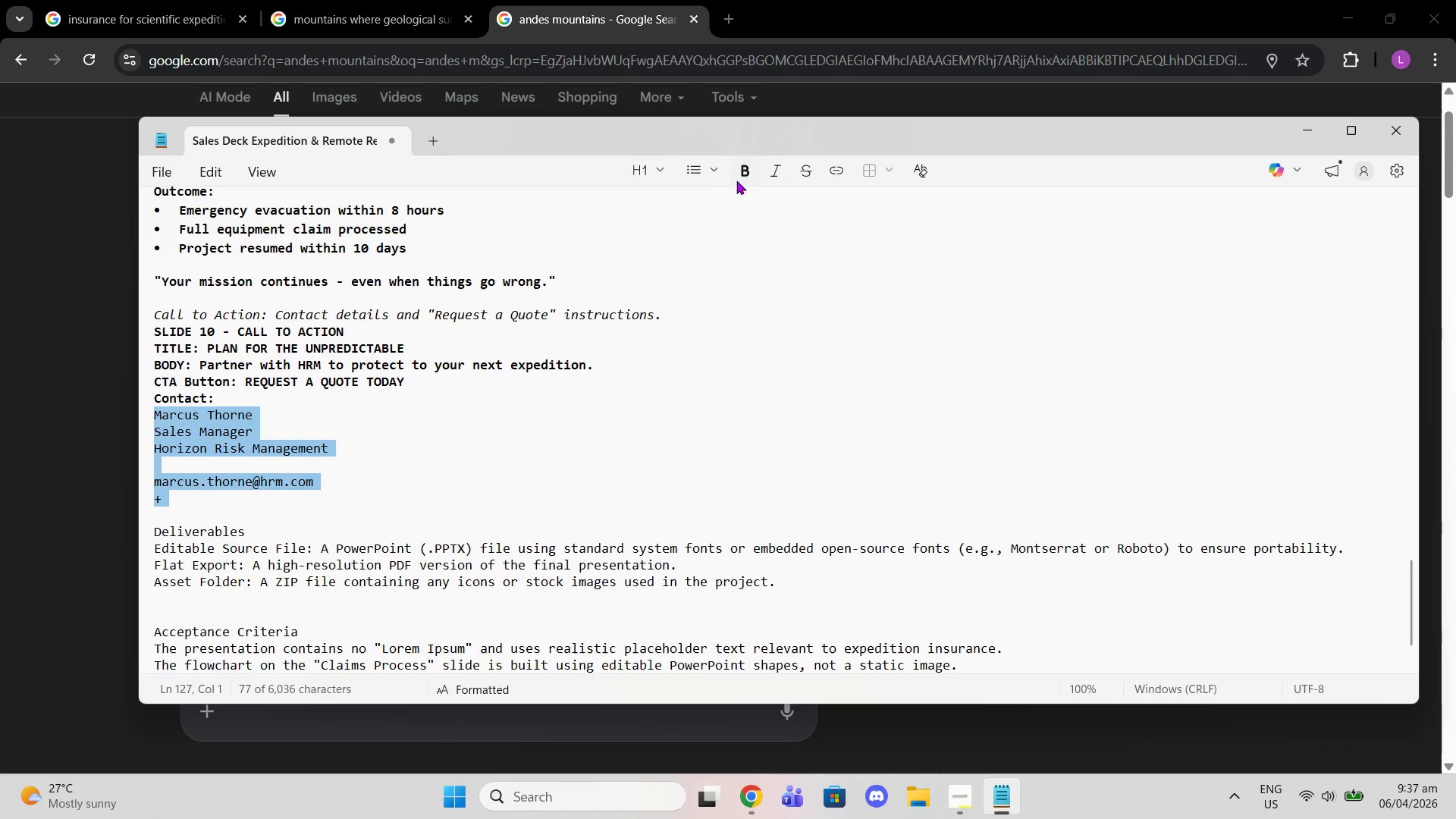 
left_click([740, 171])
 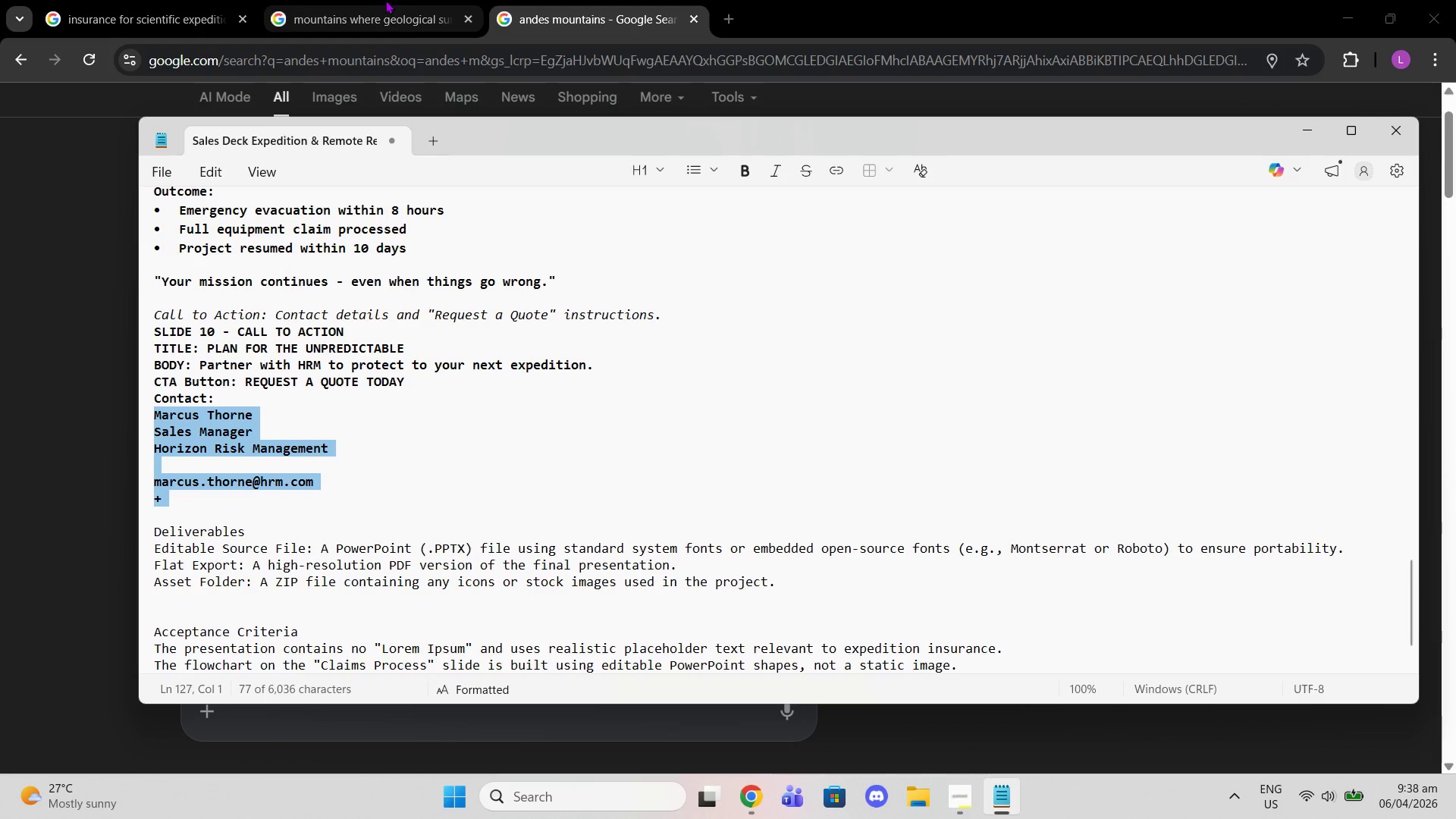 
left_click([422, 64])
 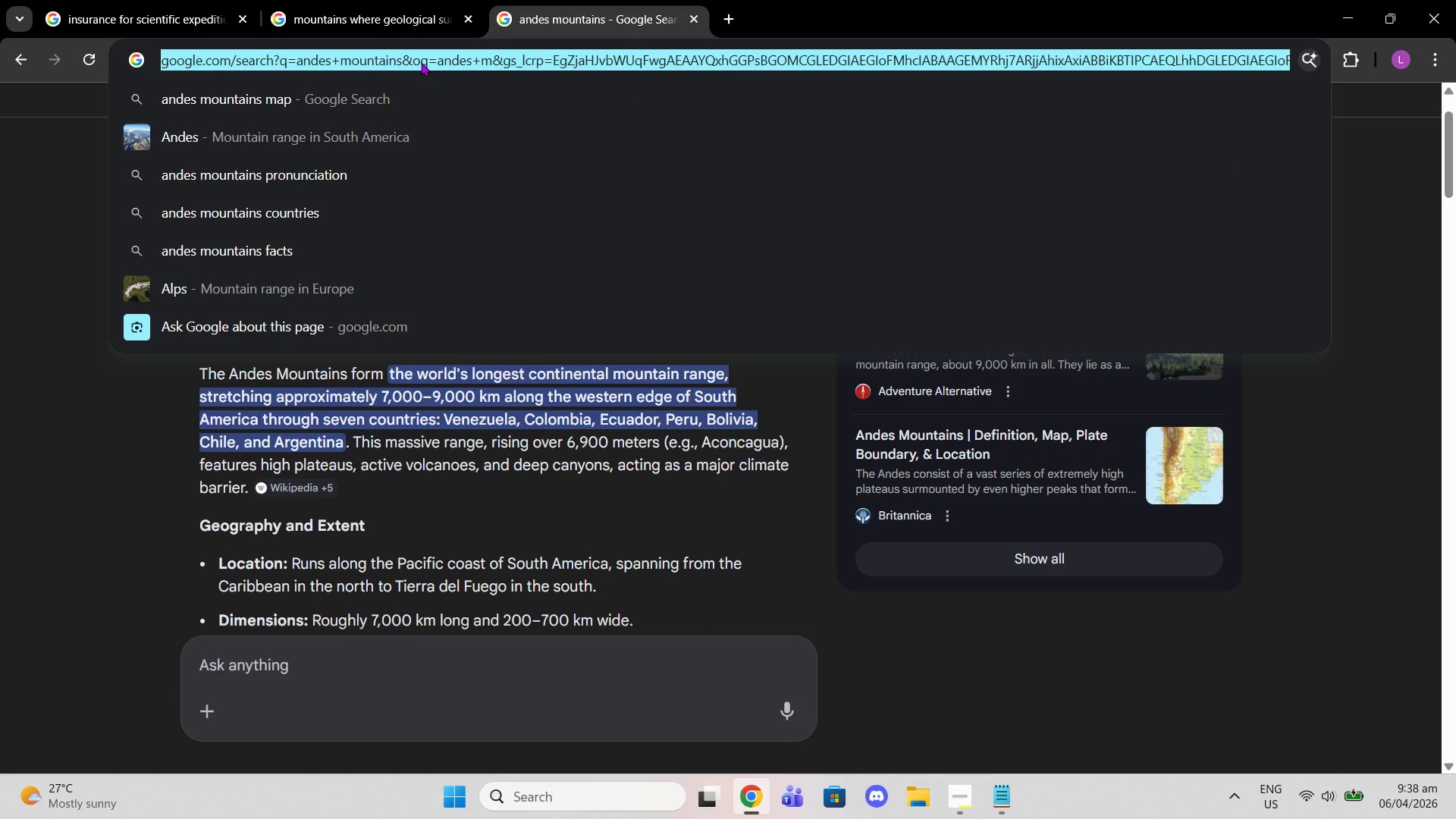 
type(contact number in america)
 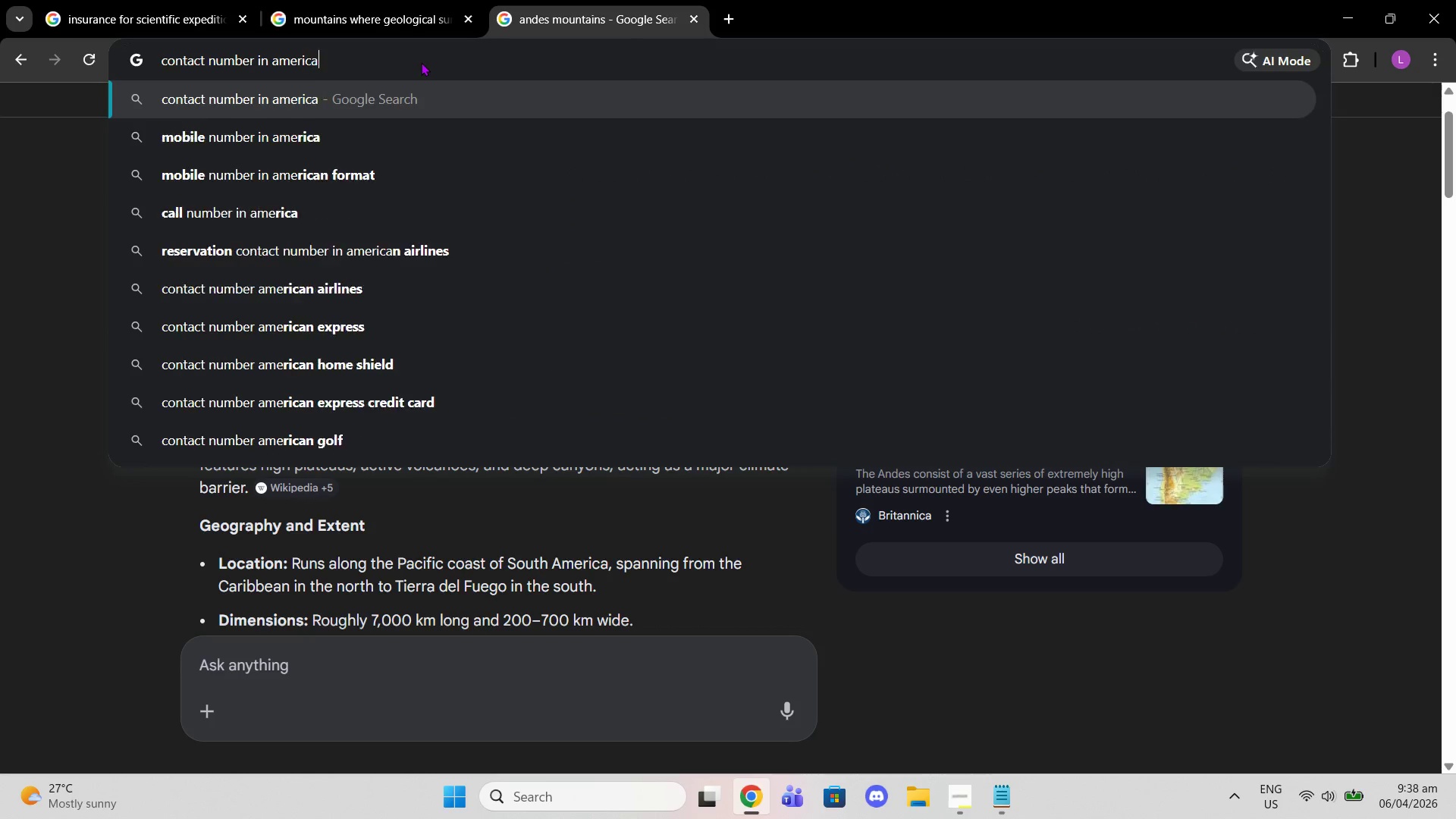 
key(Enter)
 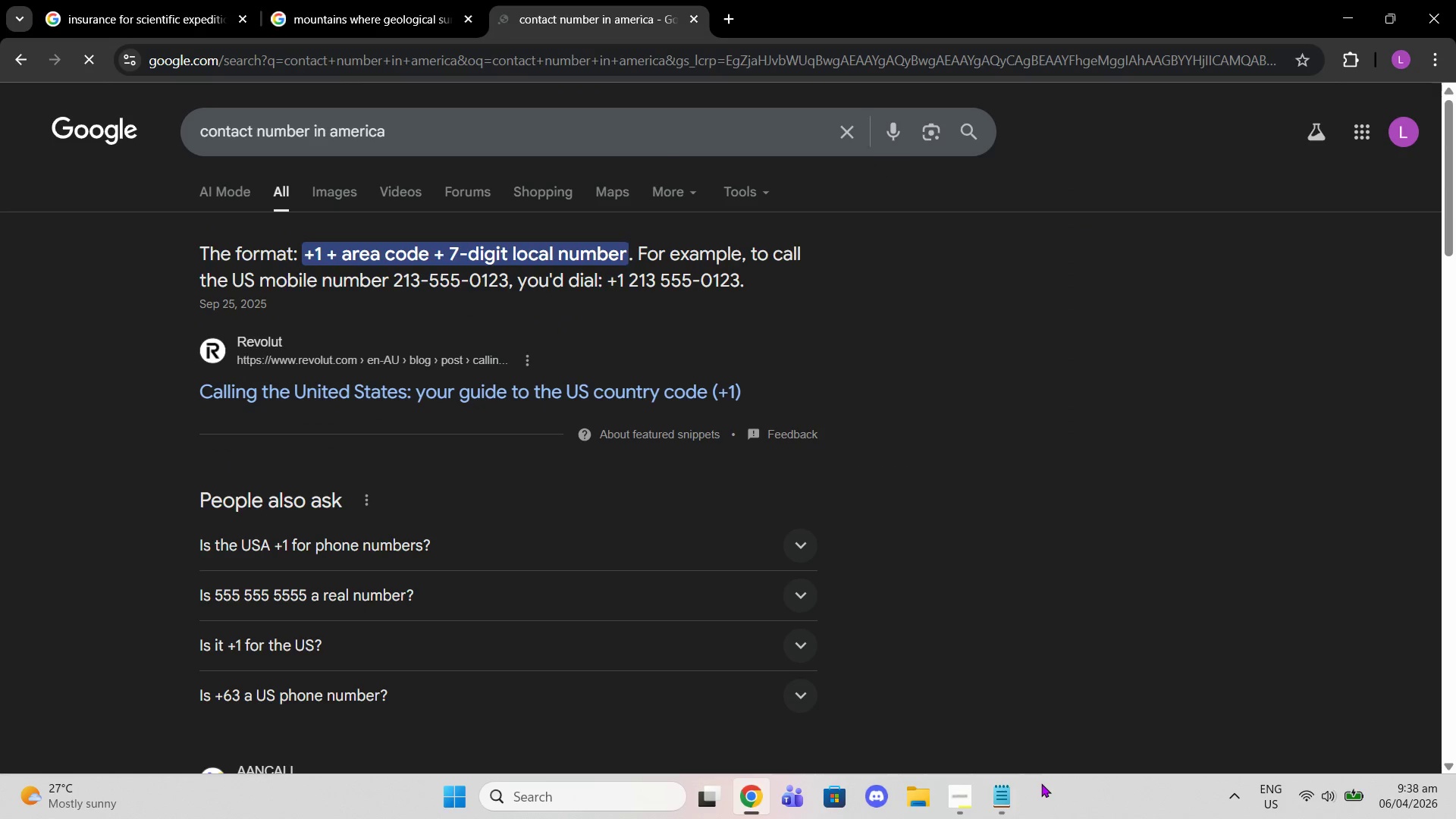 
left_click([1016, 792])
 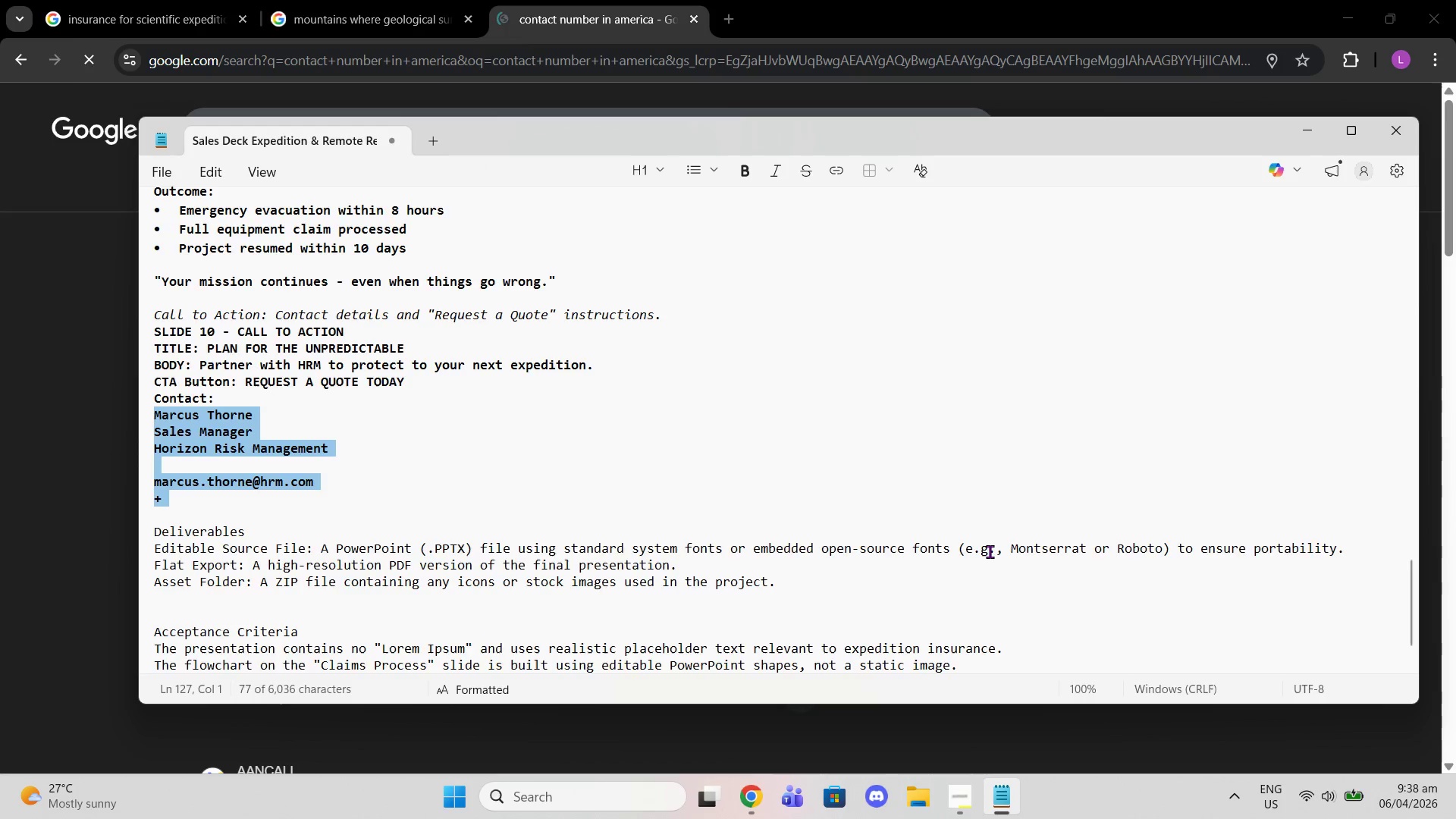 
scroll: coordinate [984, 526], scroll_direction: up, amount: 29.0
 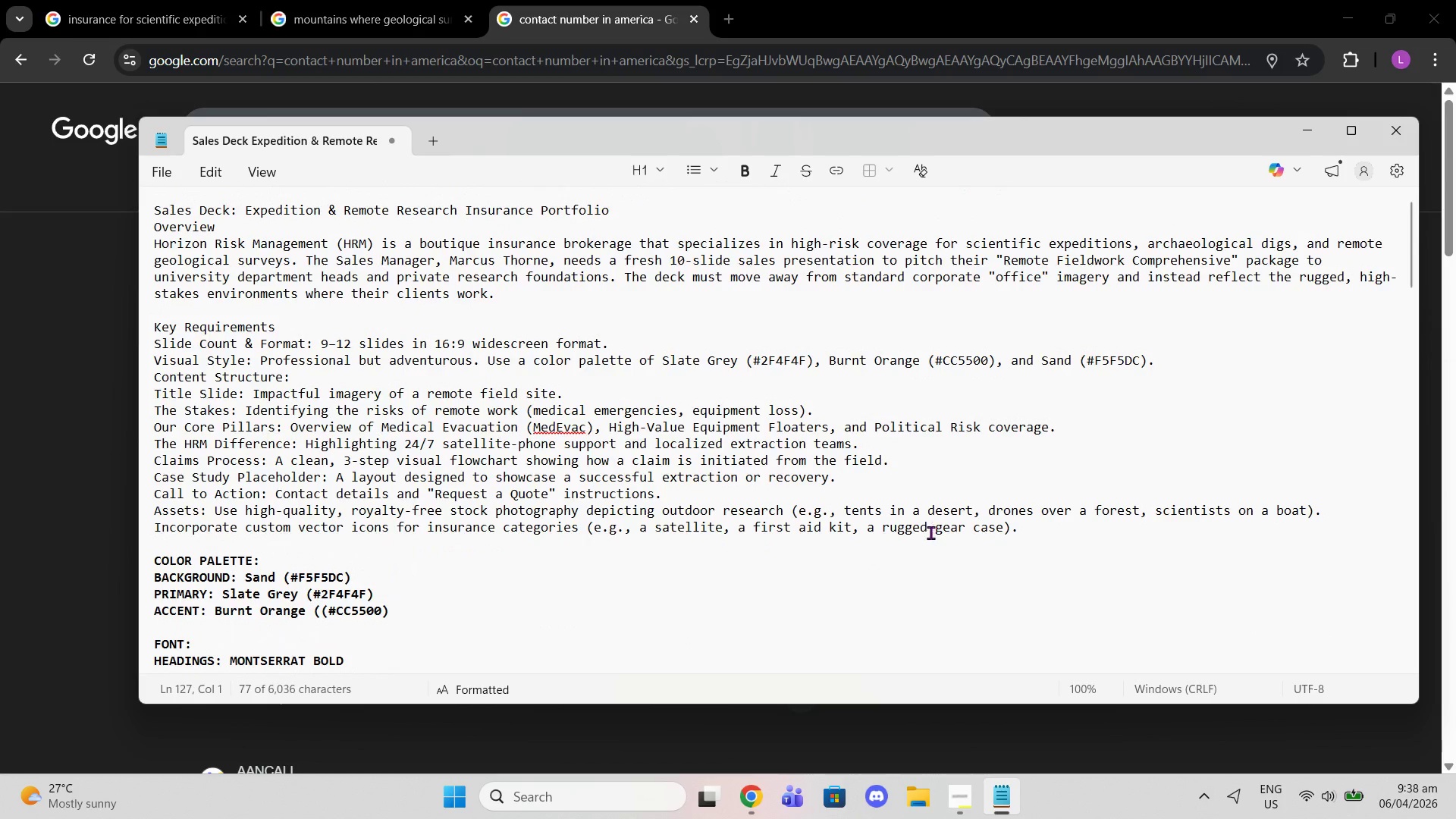 
left_click([65, 350])
 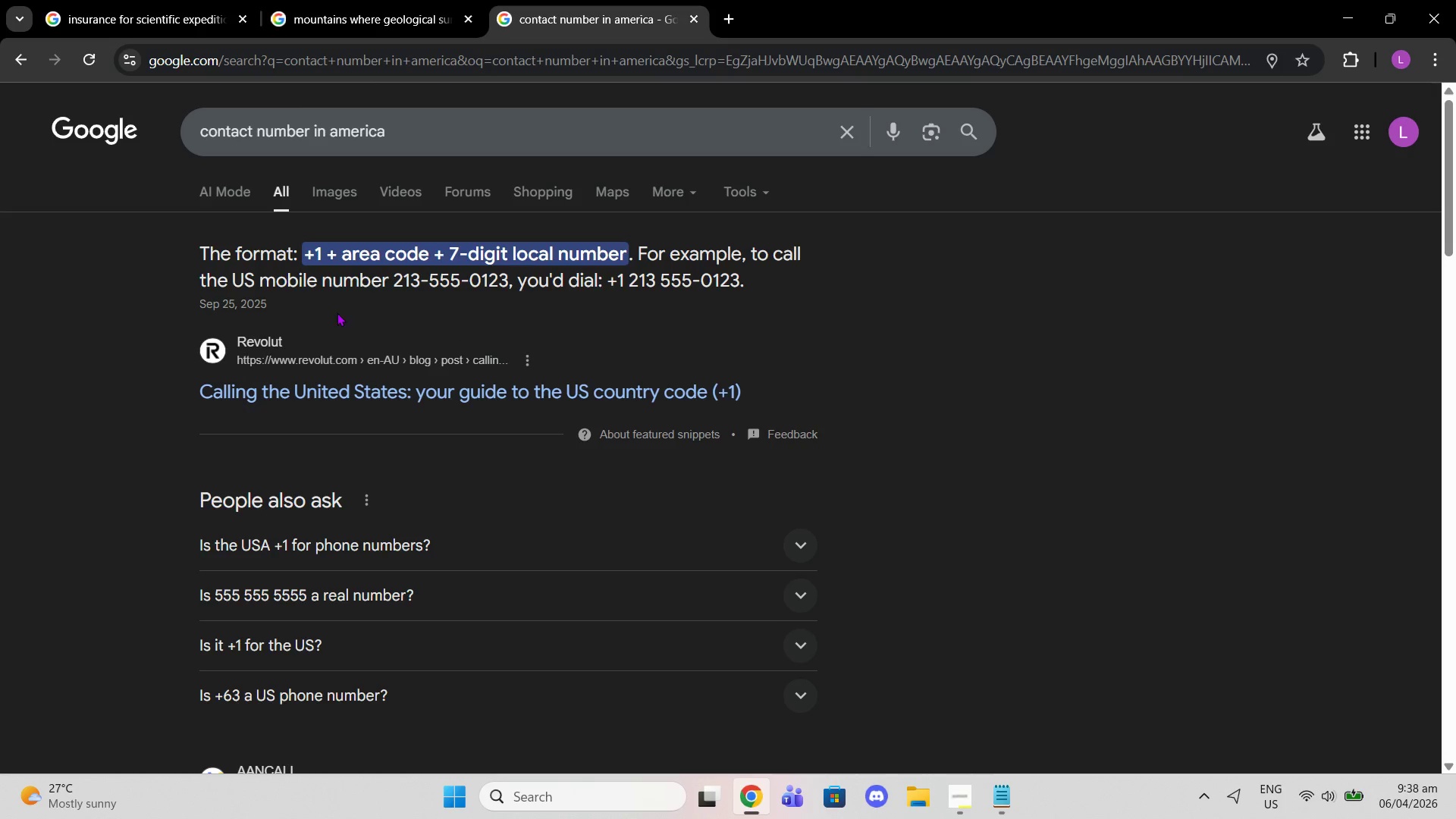 
left_click_drag(start_coordinate=[388, 286], to_coordinate=[510, 285])
 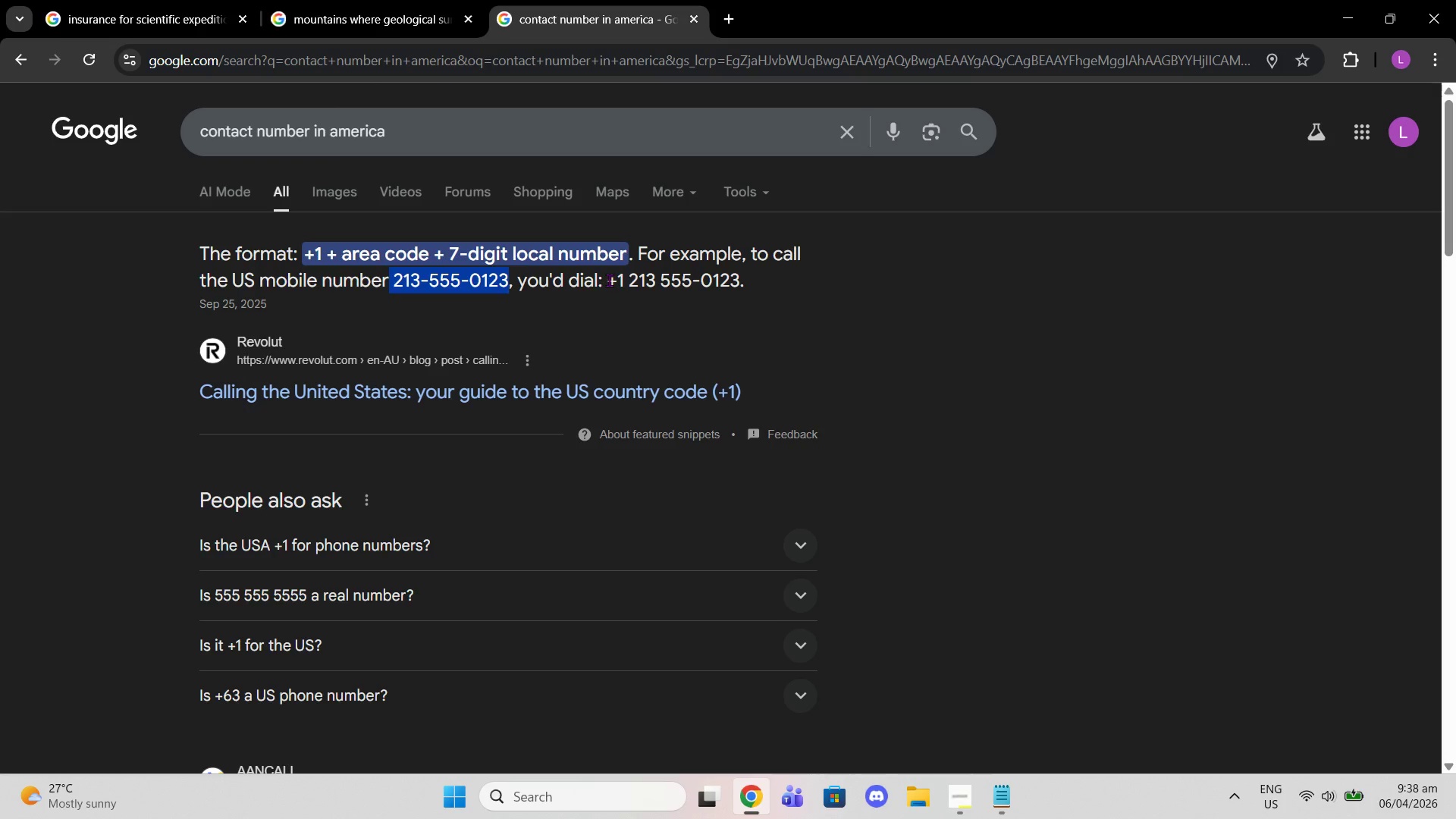 
left_click_drag(start_coordinate=[609, 280], to_coordinate=[740, 285])
 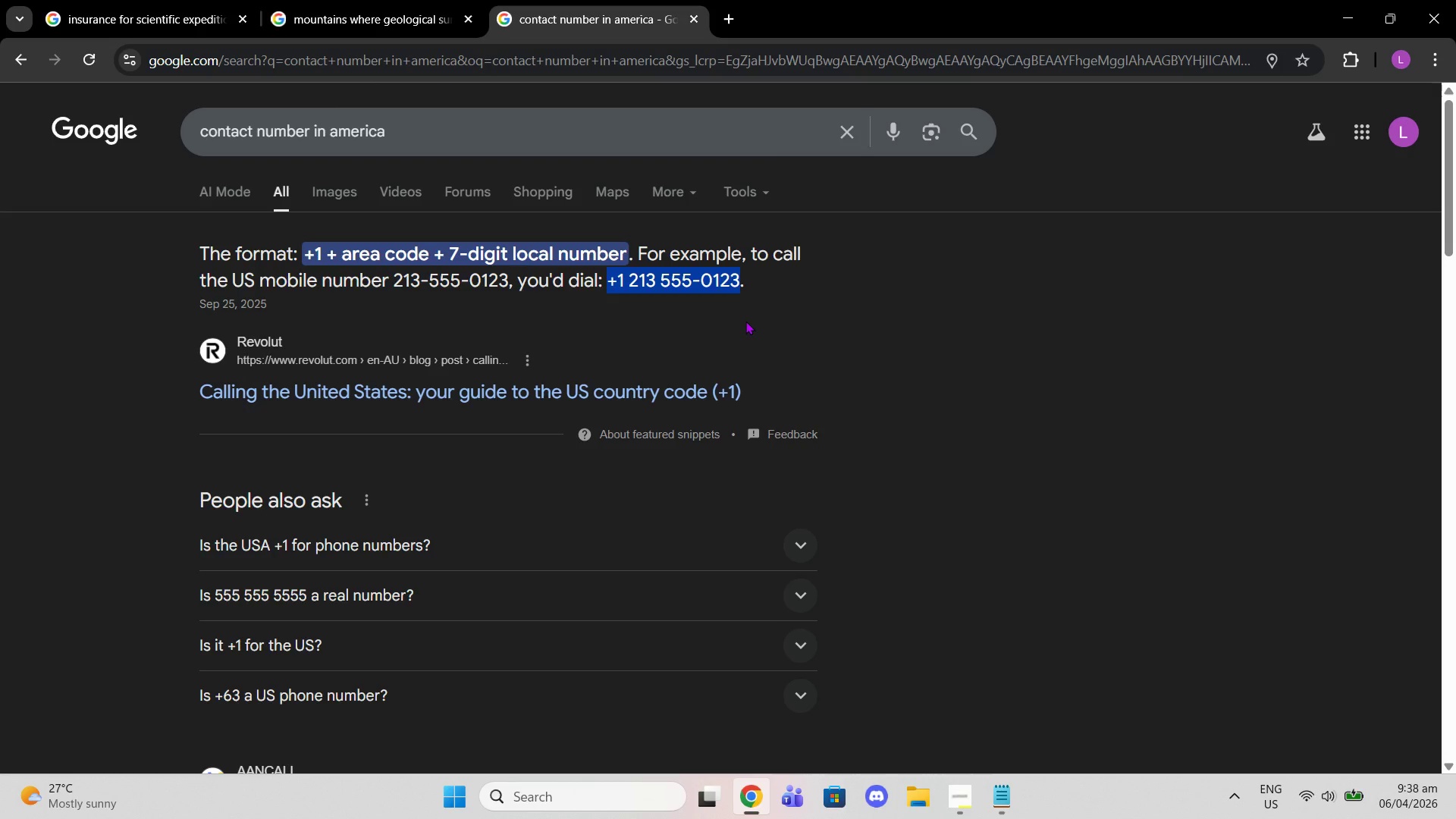 
key(Control+C)
 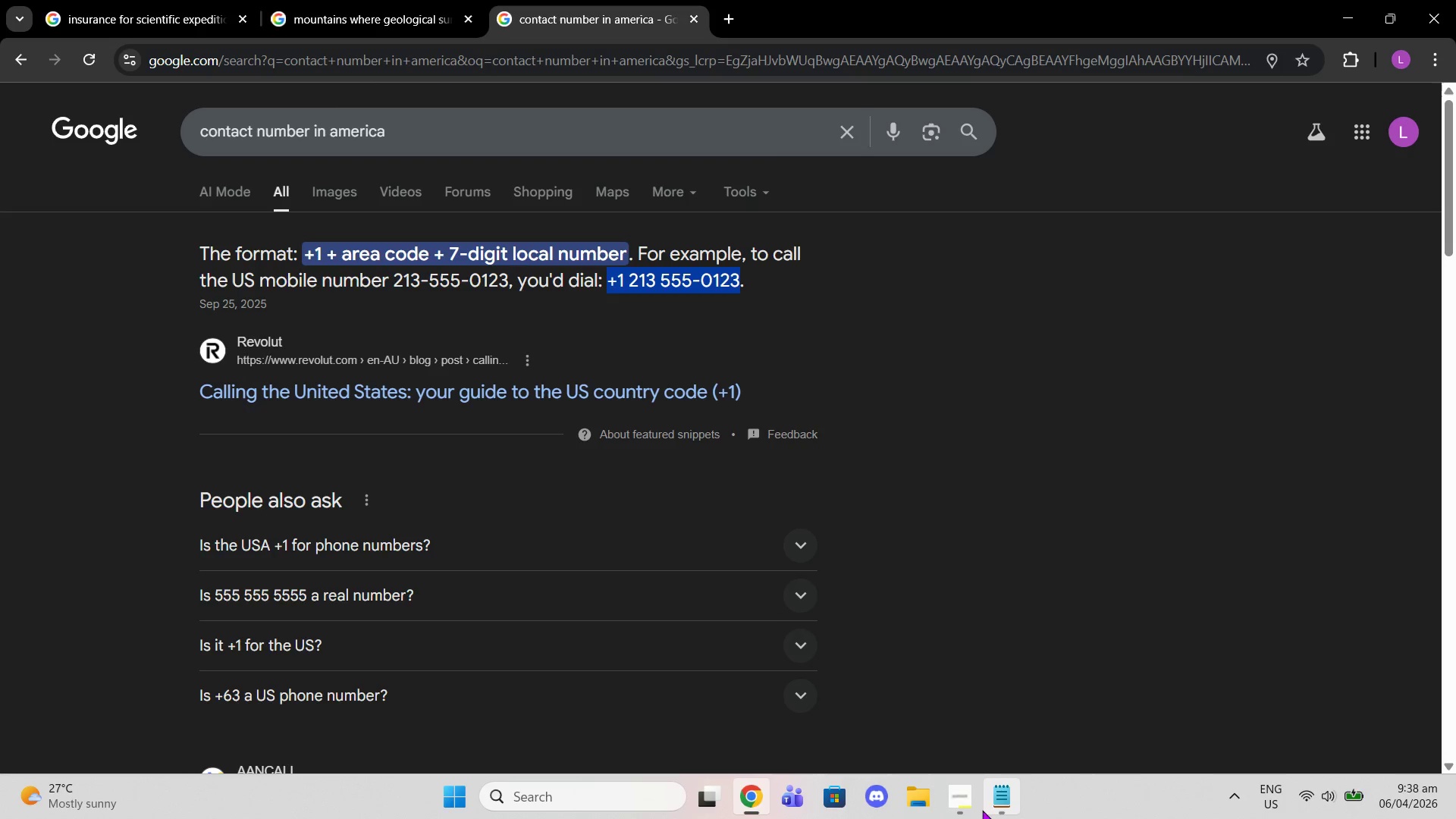 
left_click([995, 804])
 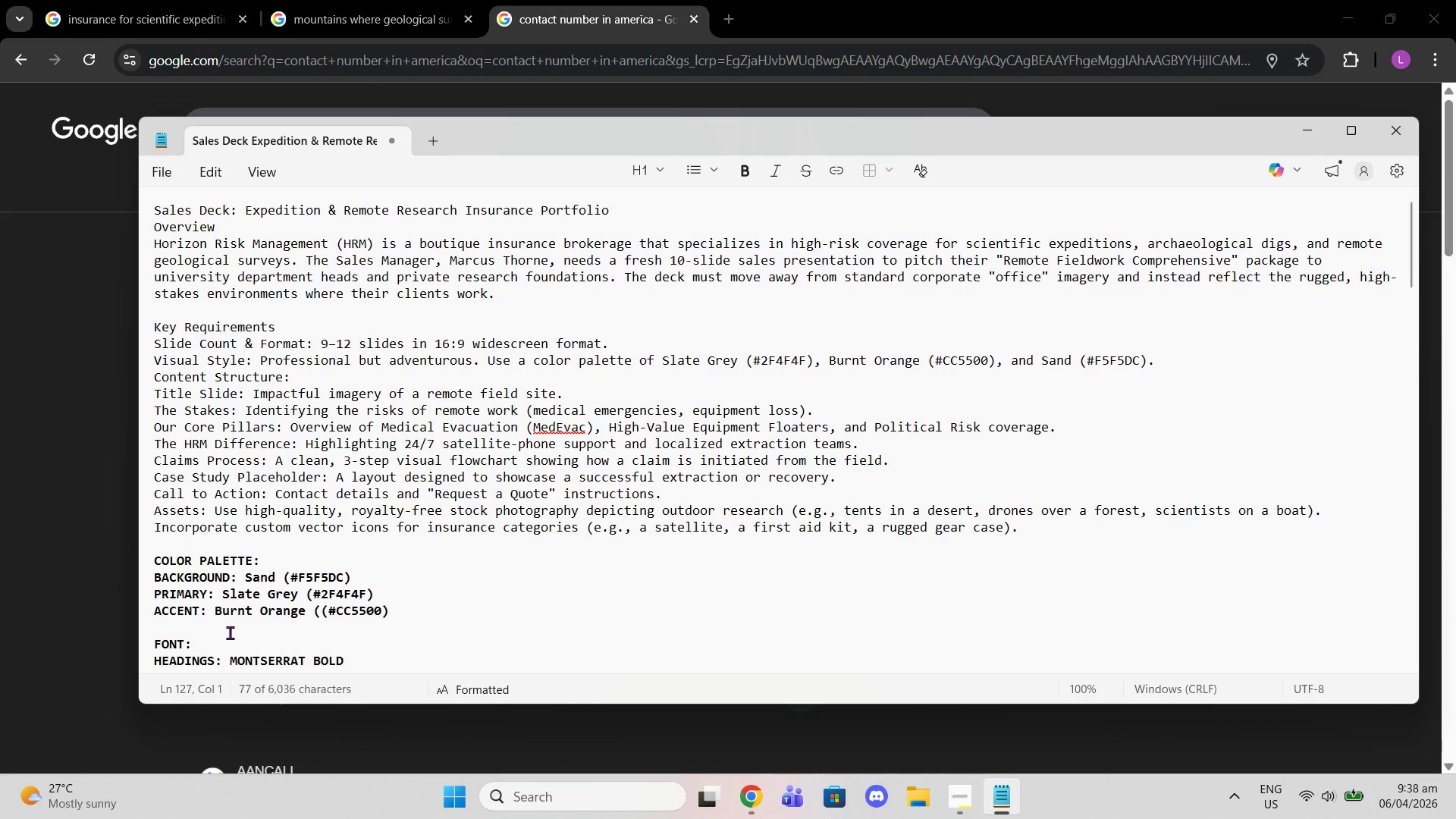 
scroll: coordinate [308, 626], scroll_direction: down, amount: 23.0
 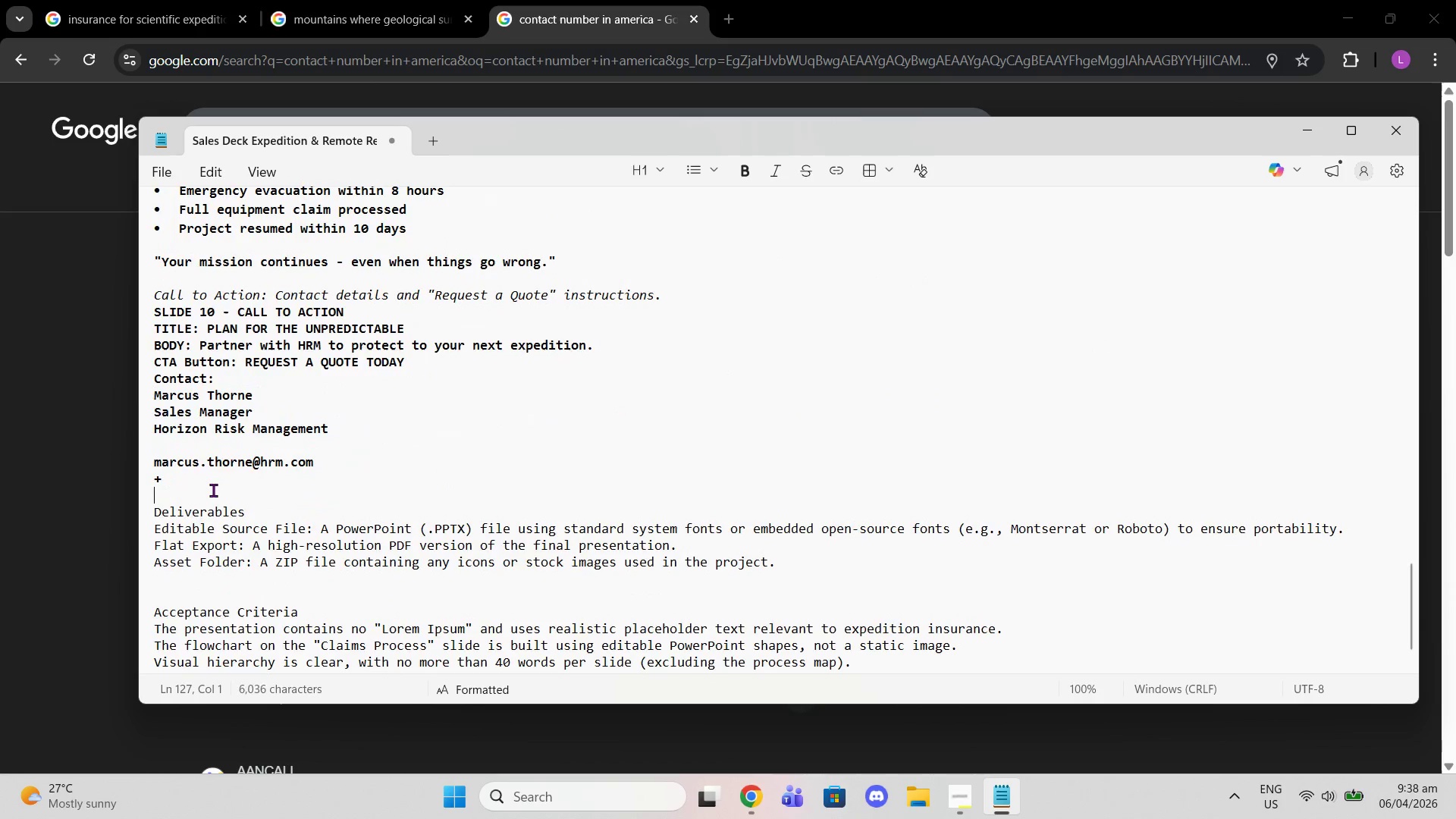 
double_click([208, 479])
 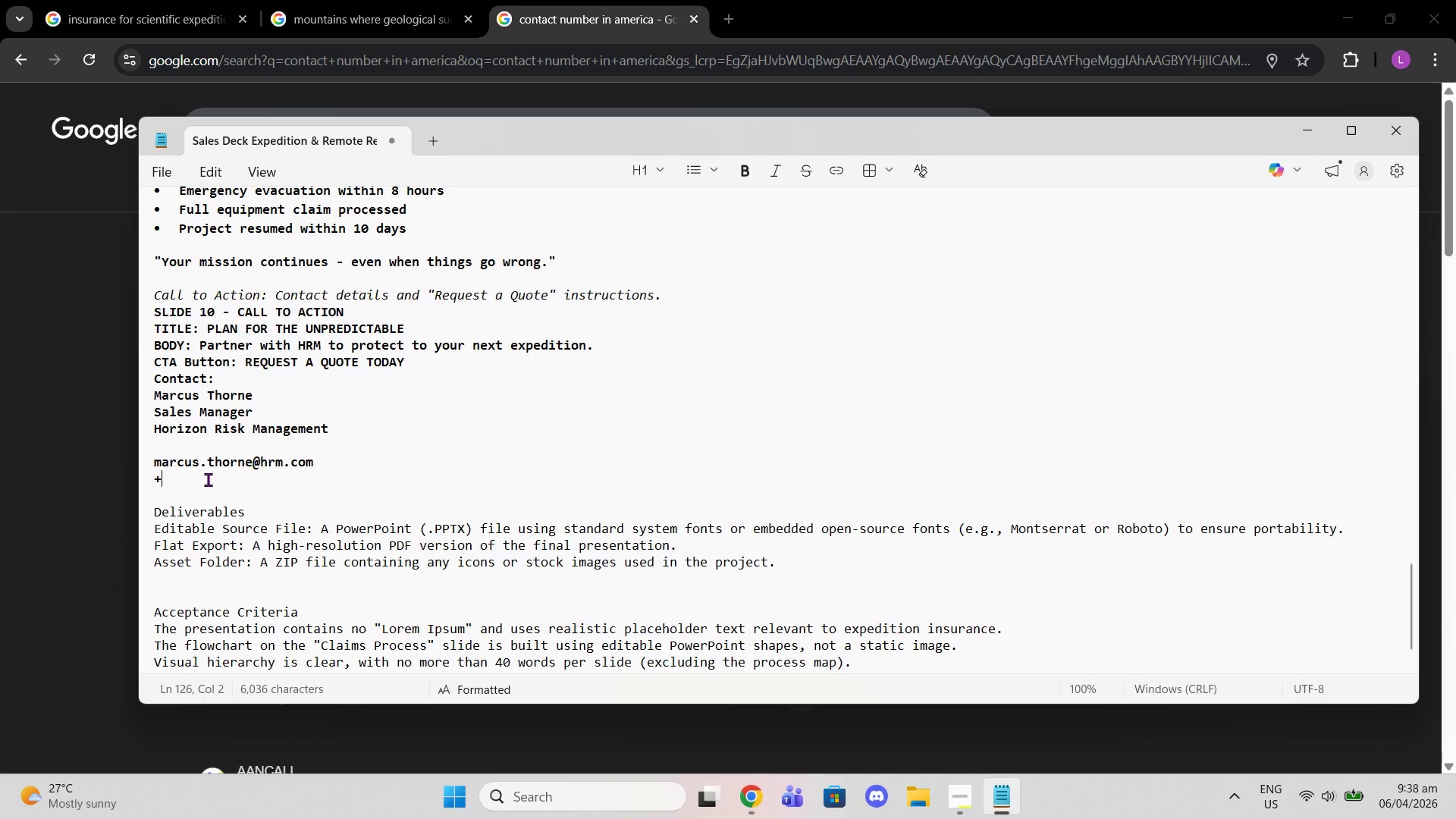 
key(Control+Shift+ShiftLeft)
 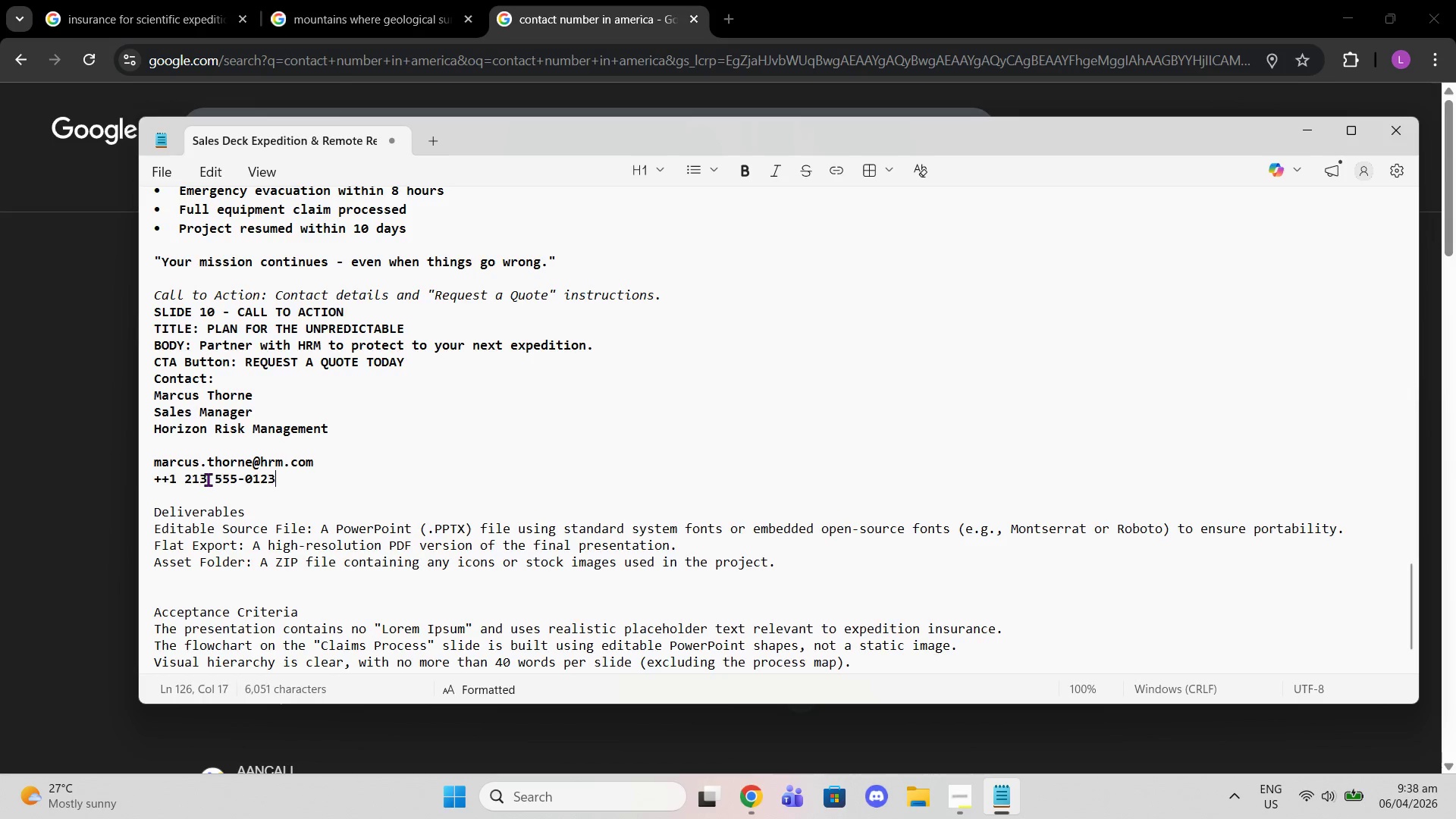 
key(Control+Shift+V)
 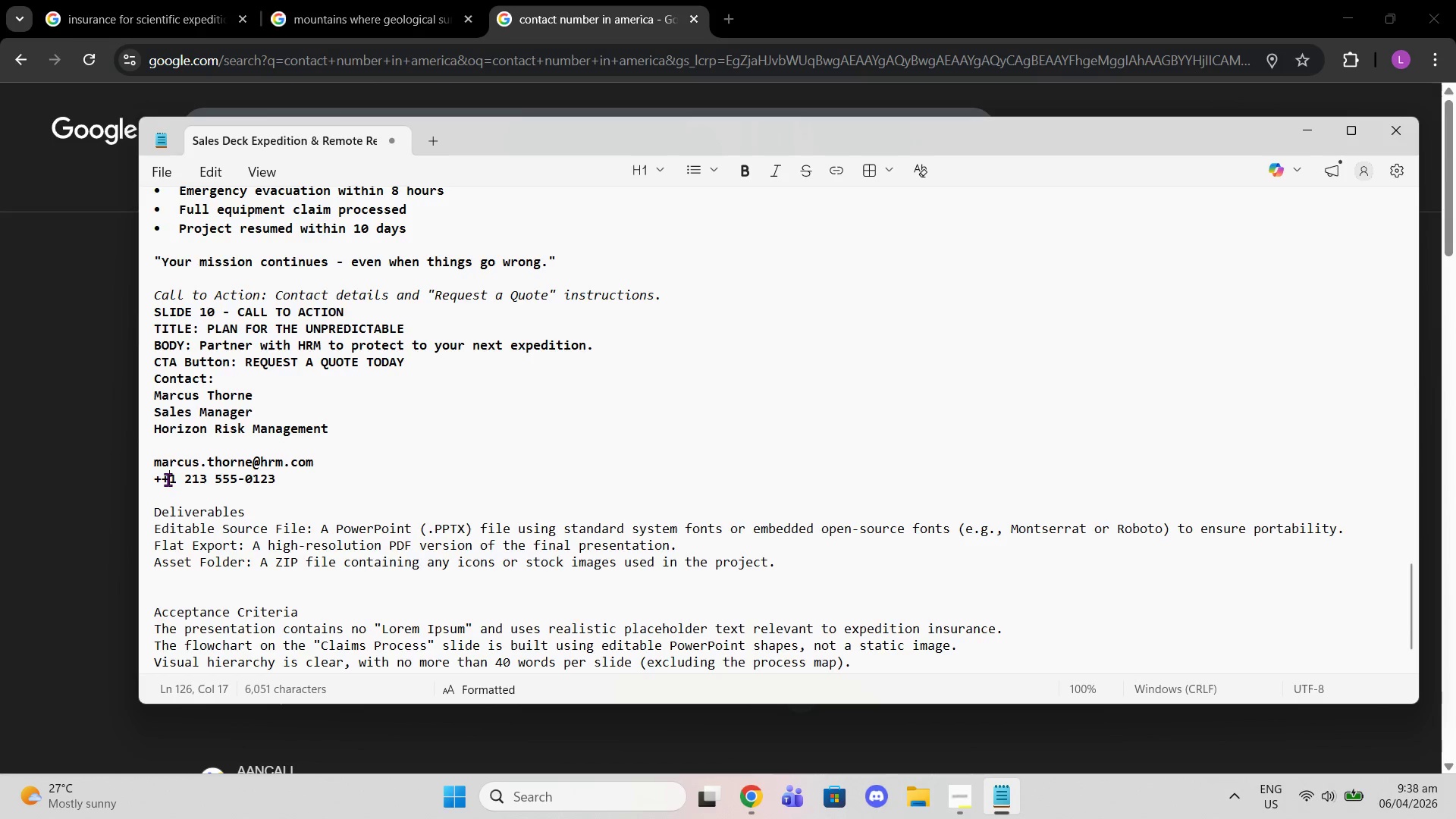 
left_click([168, 479])
 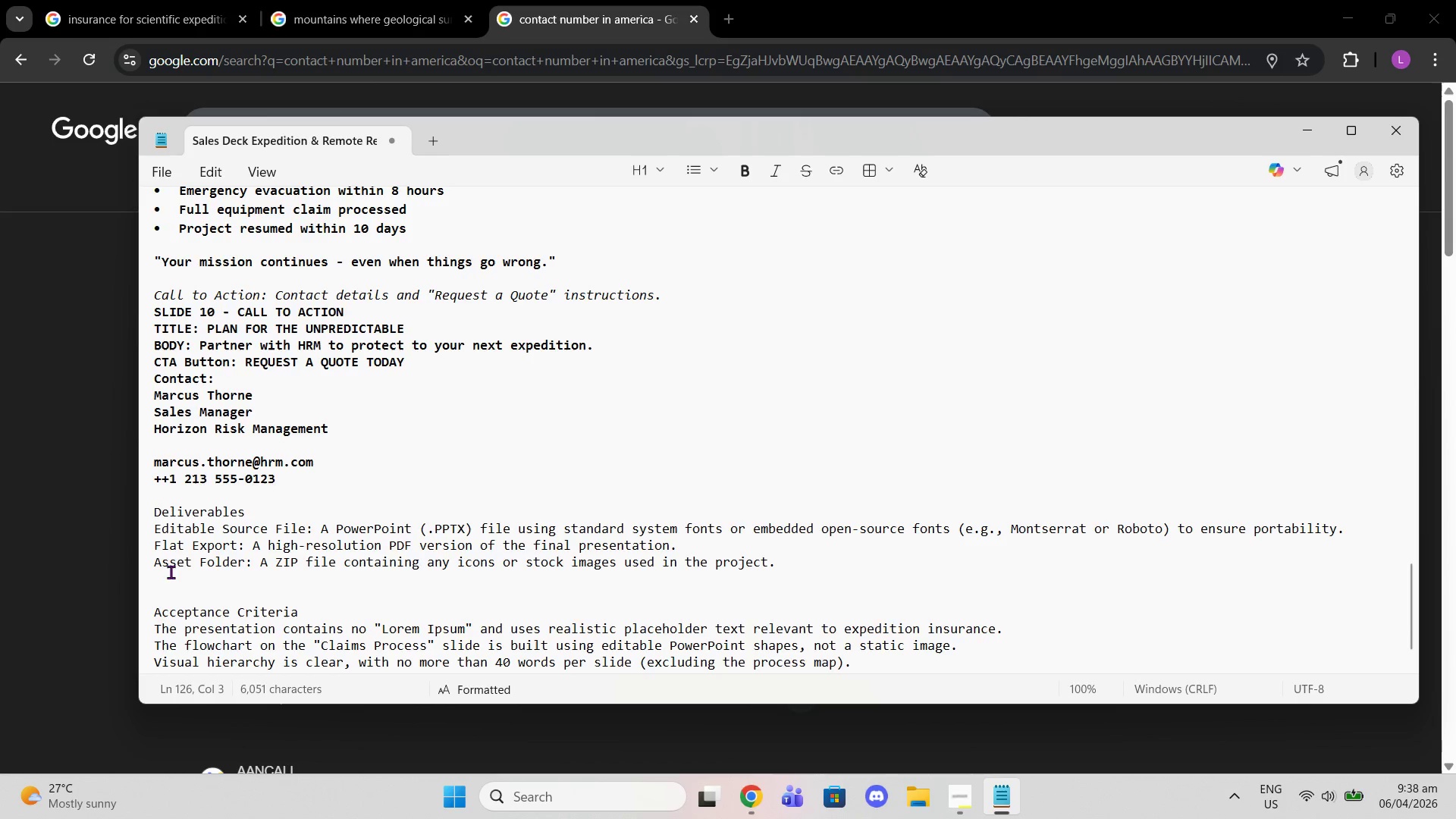 
key(Backspace)
 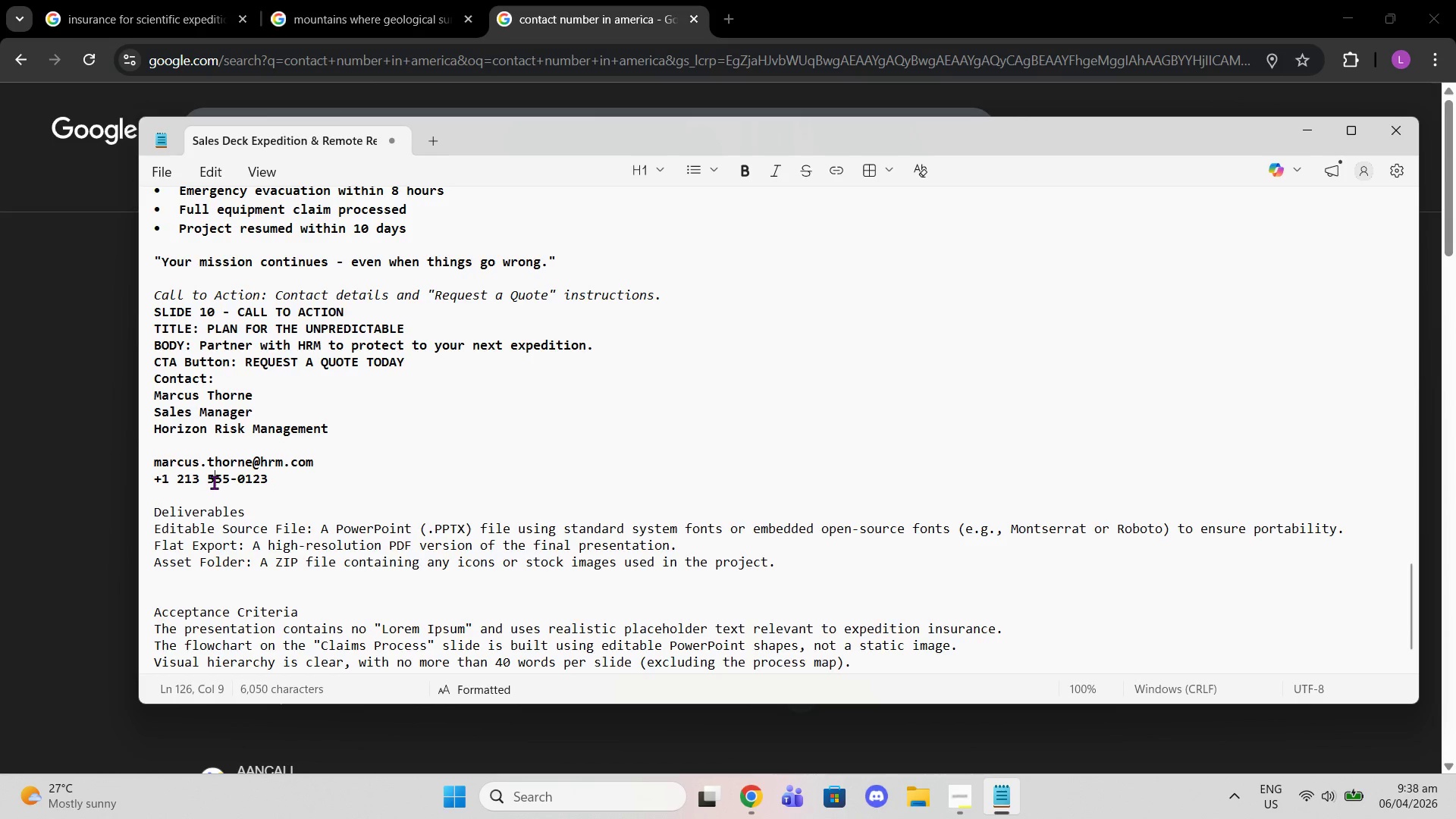 
double_click([209, 481])
 